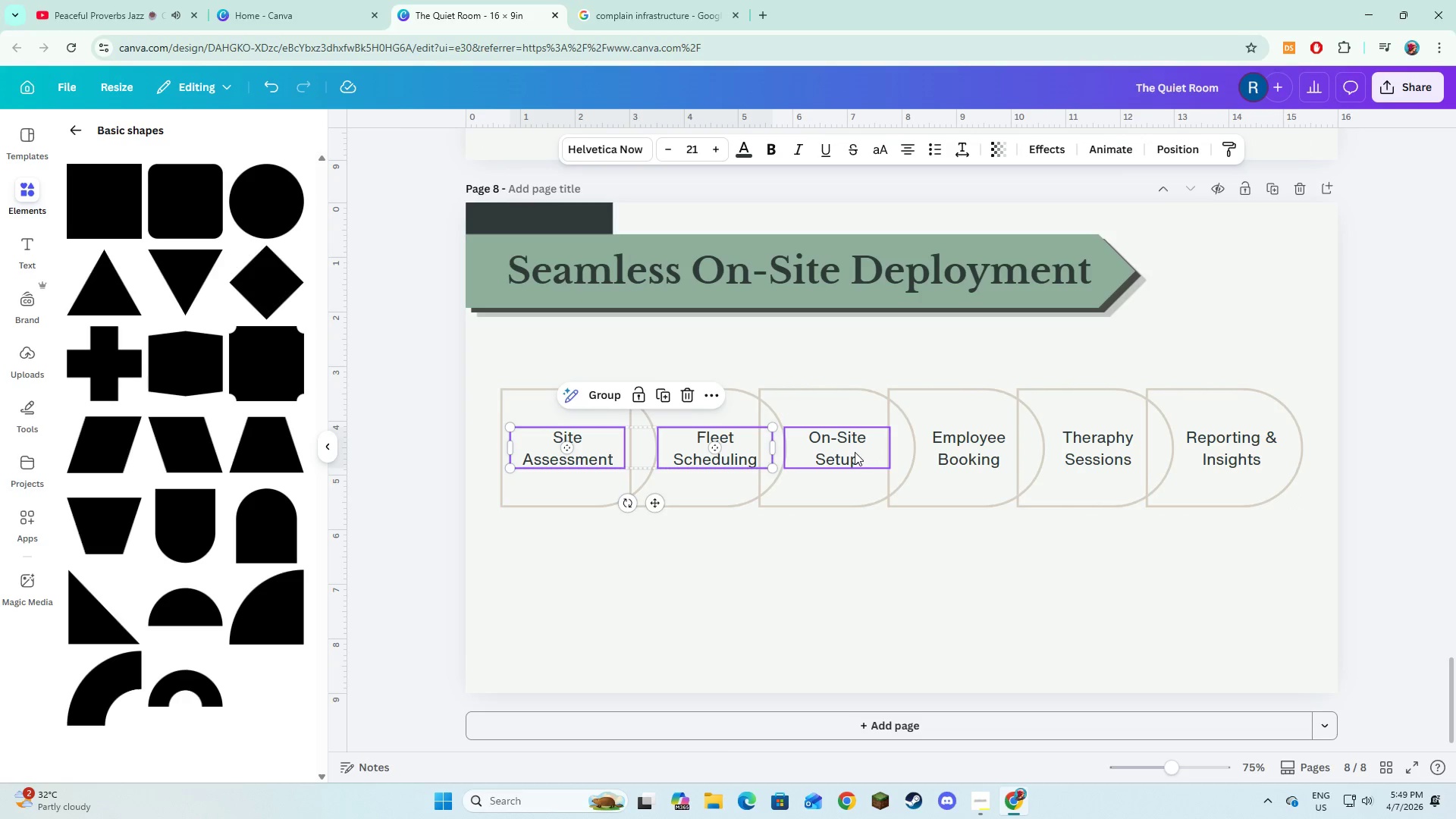 
left_click([855, 452])
 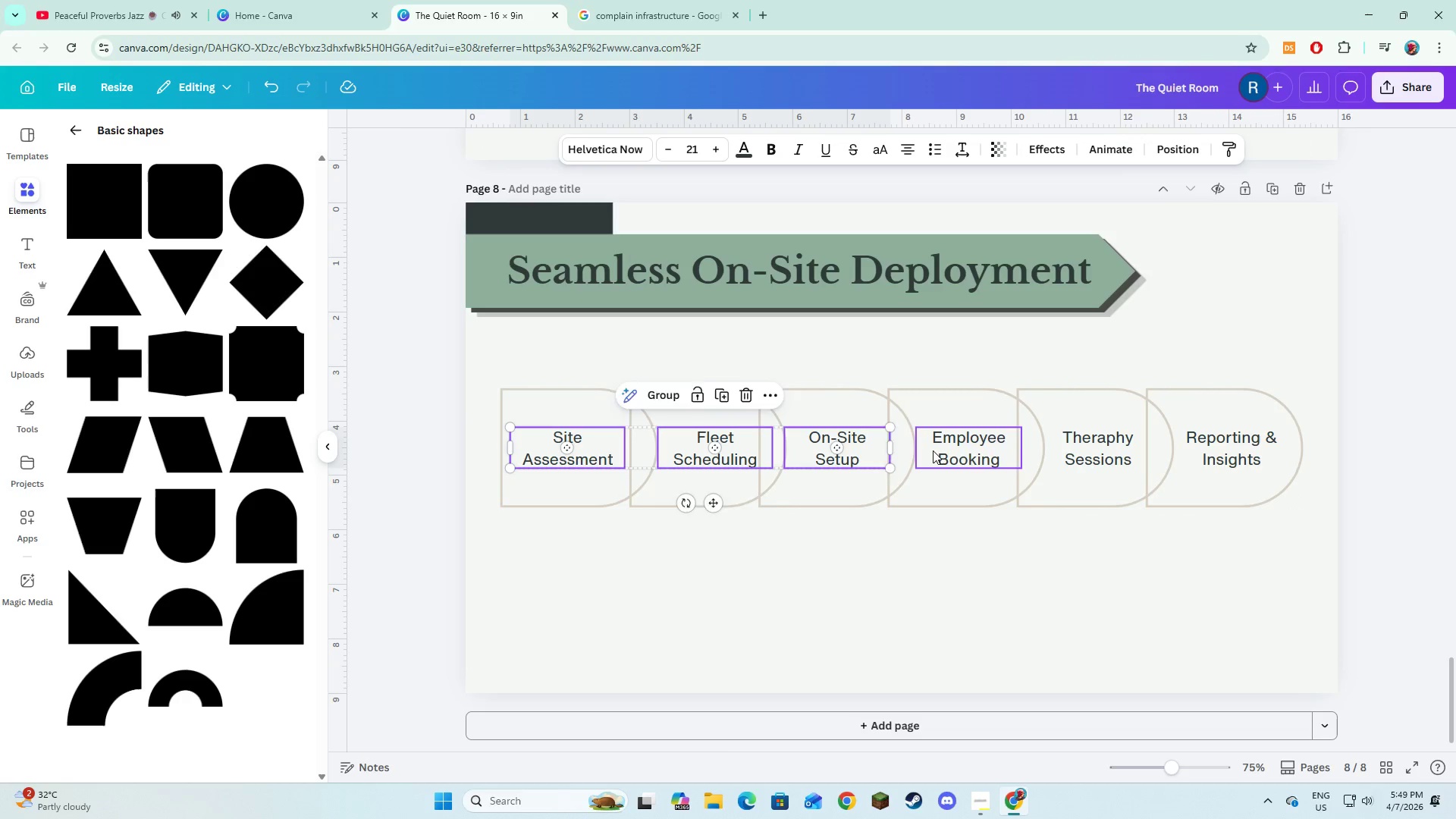 
left_click([933, 450])
 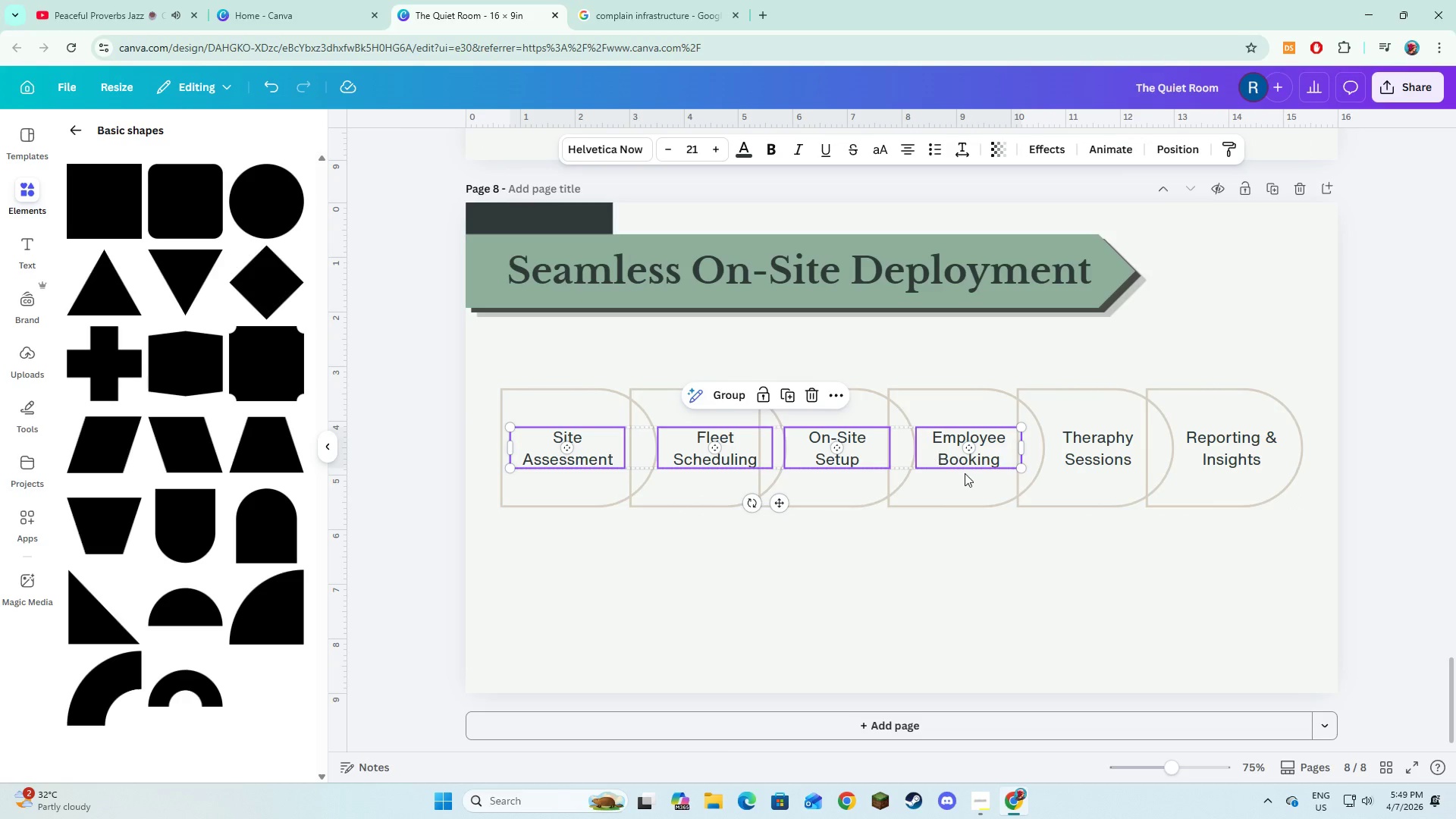 
hold_key(key=ShiftLeft, duration=1.31)
left_click([1084, 465])
 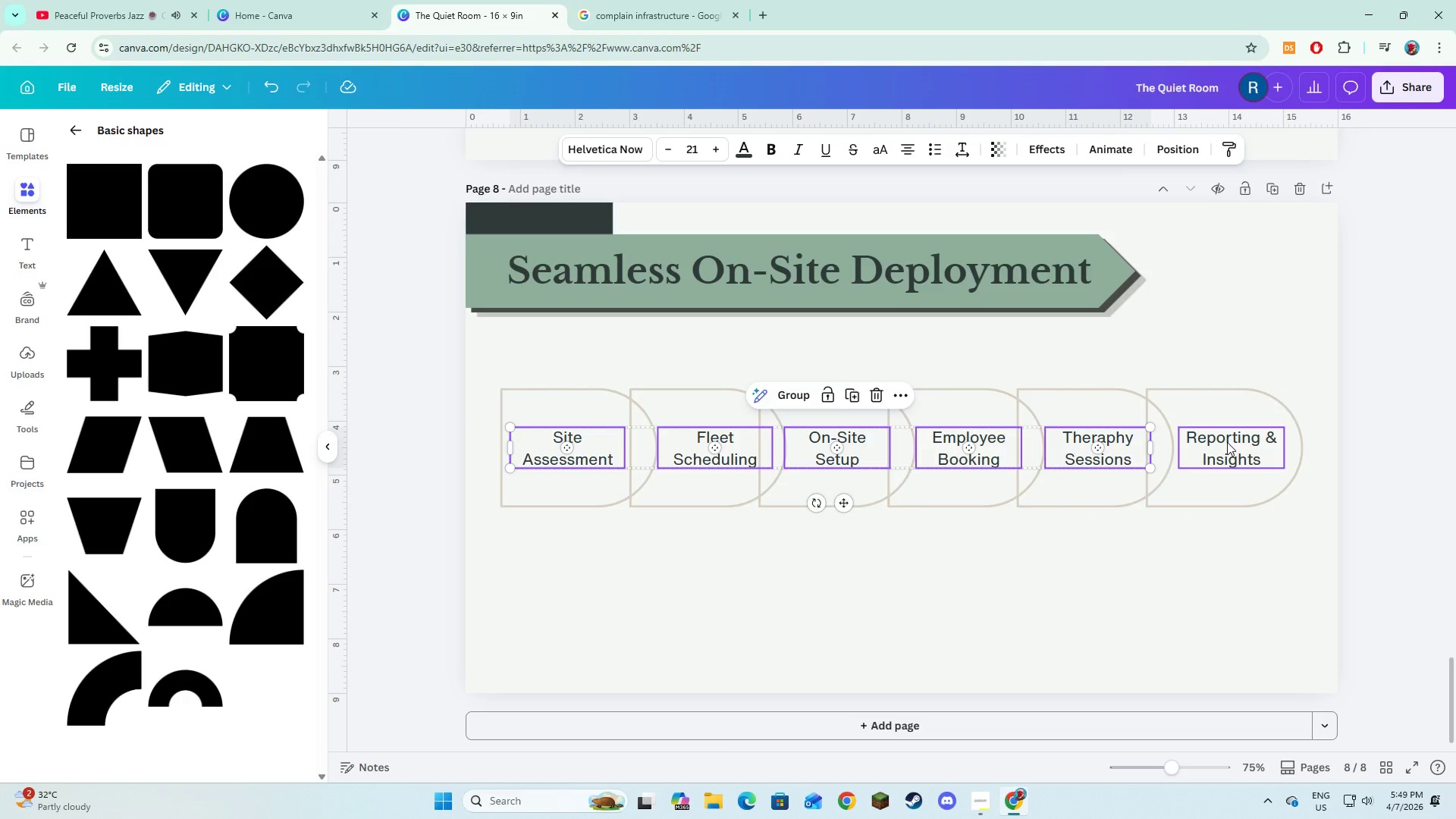 
double_click([1227, 442])
 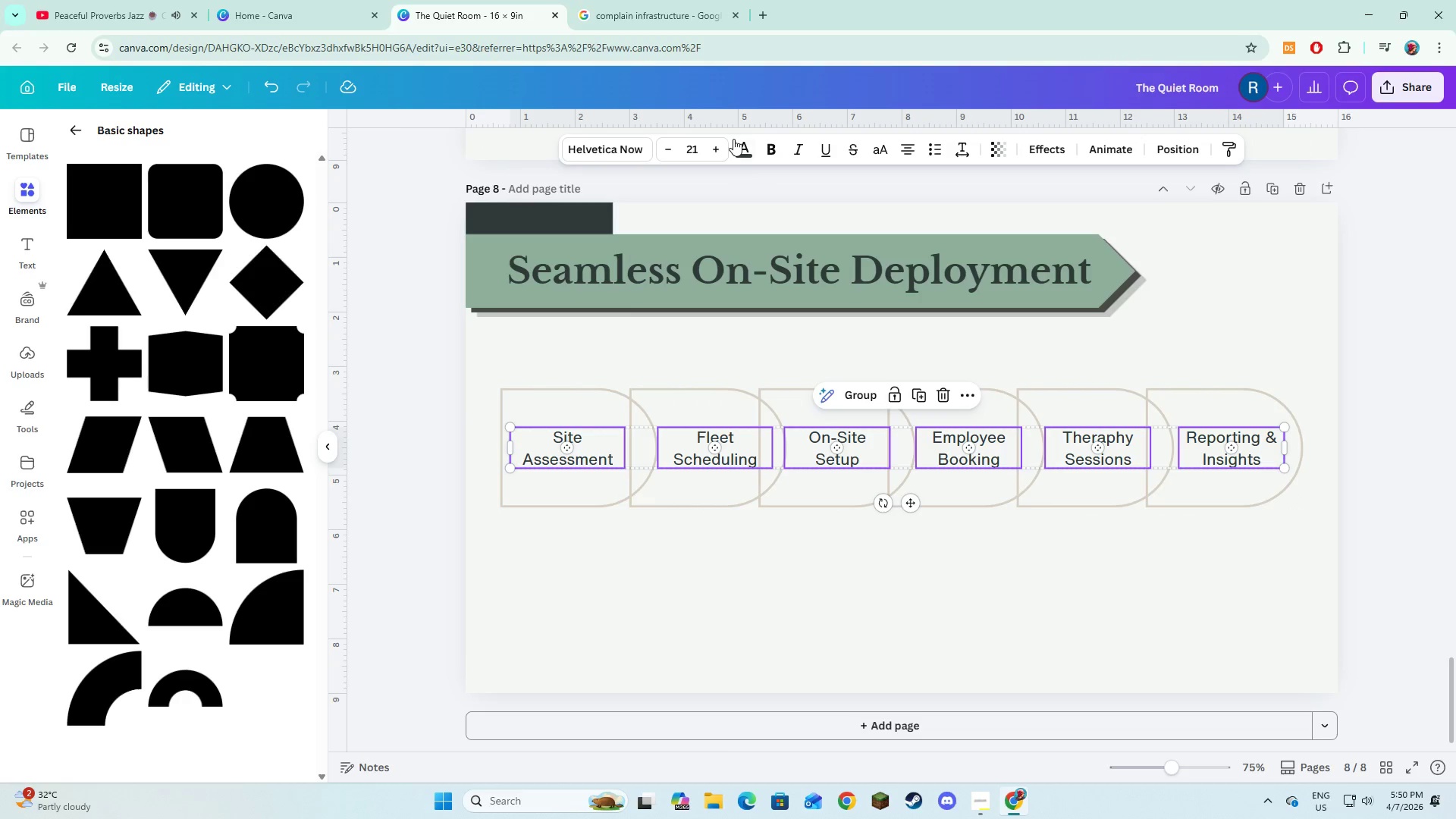 
left_click([742, 158])
 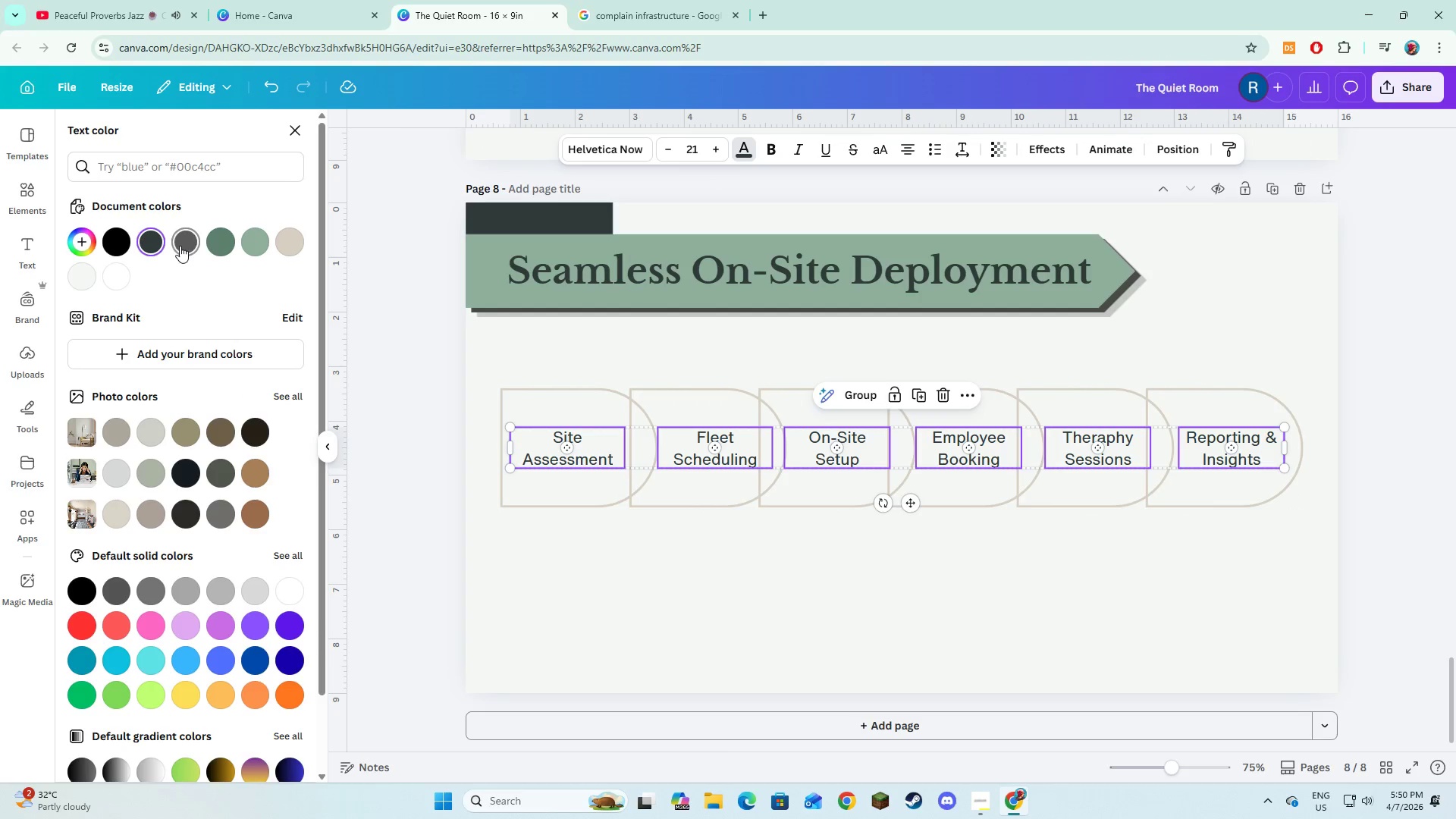 
double_click([714, 630])
 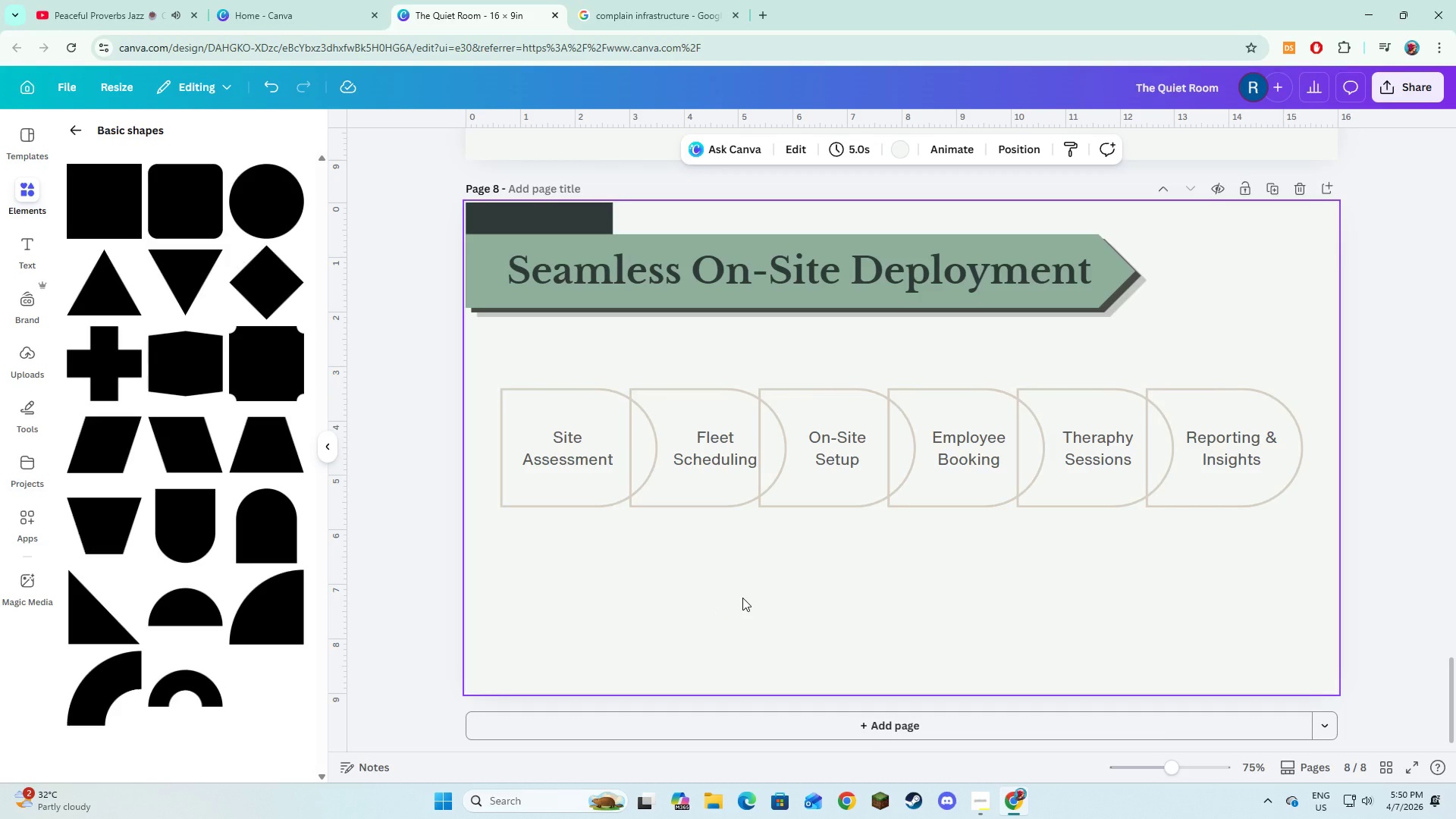 
left_click([742, 598])
 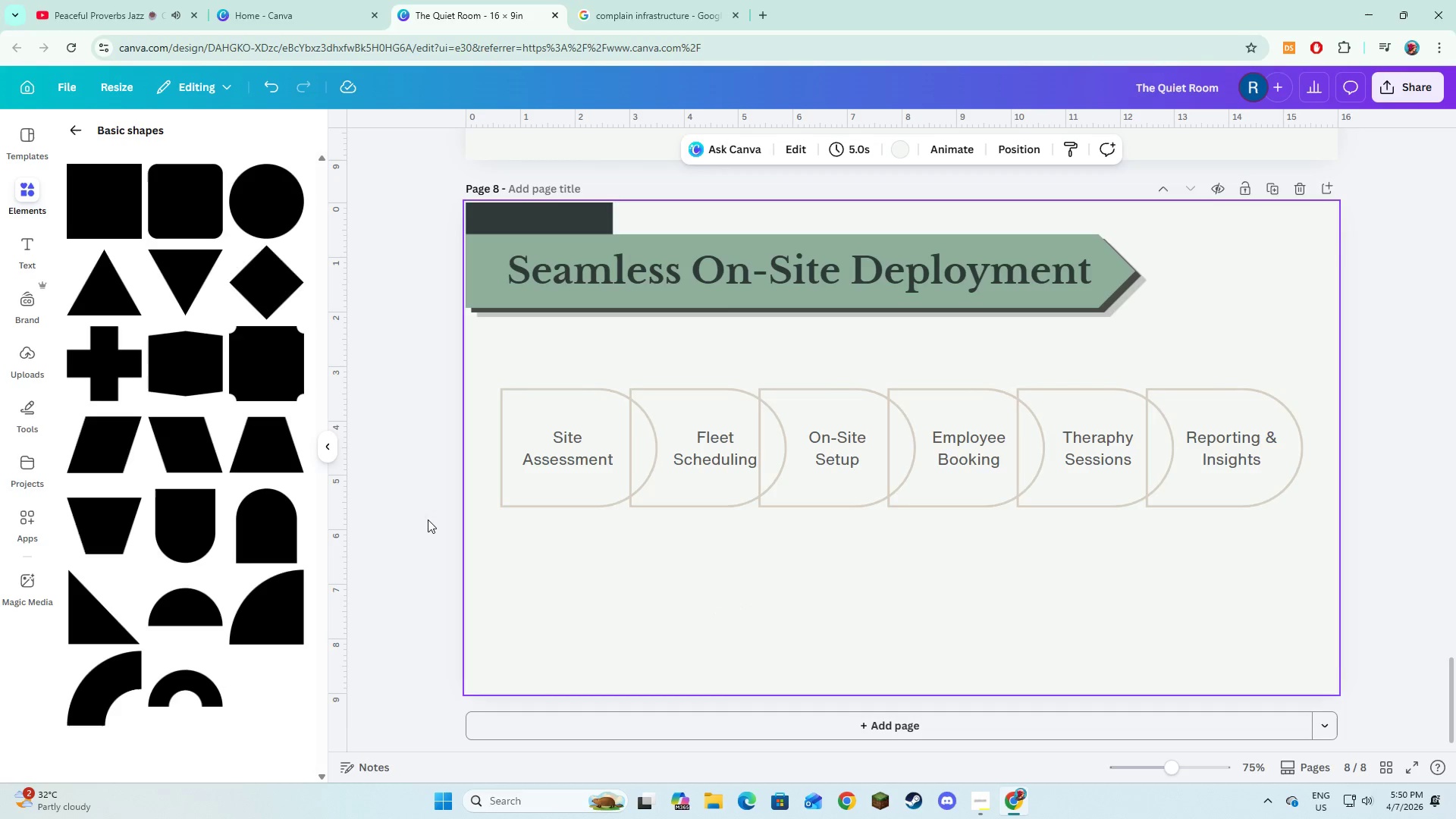 
left_click([64, 129])
 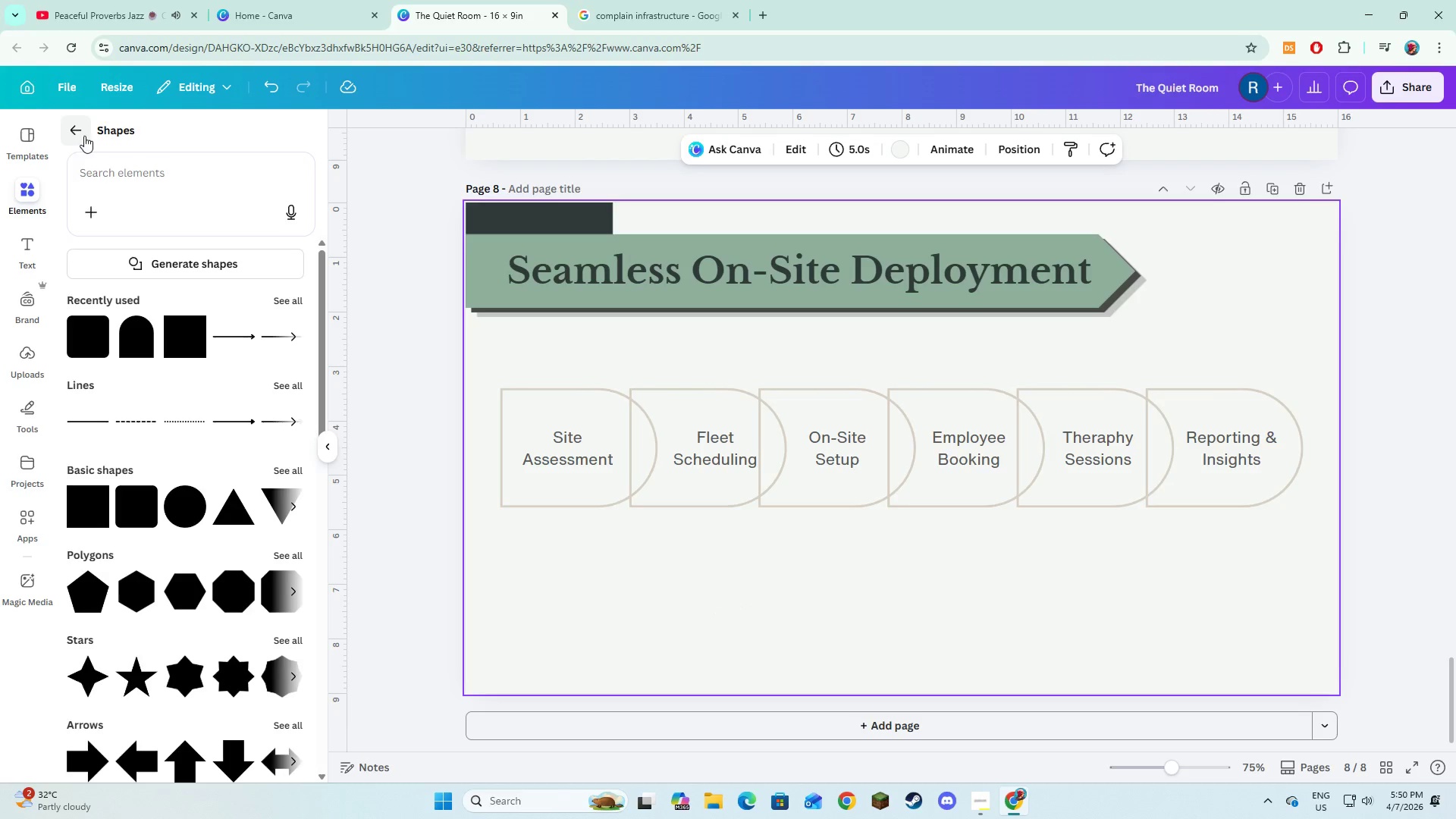 
left_click([152, 146])
 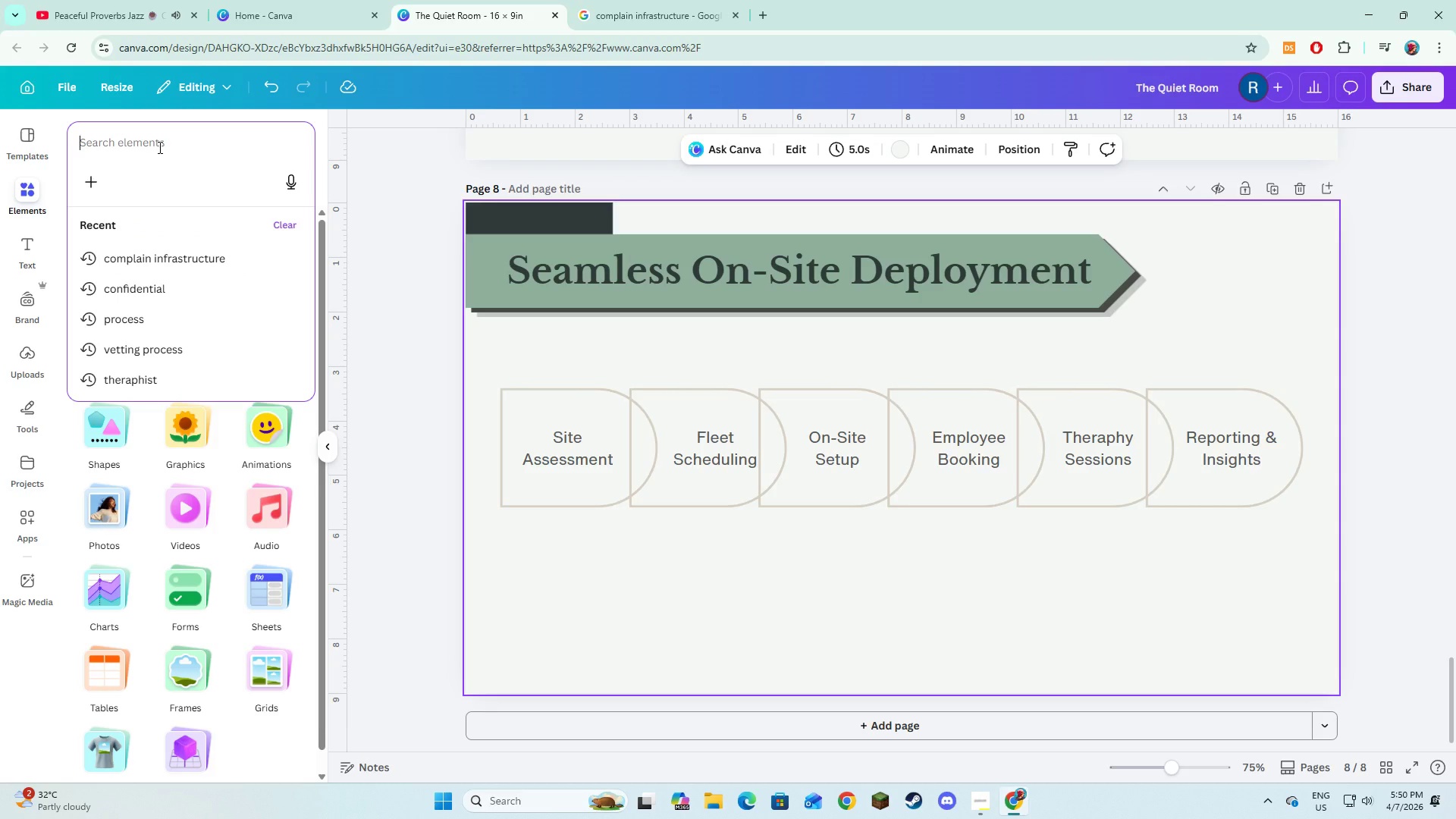 
type(Assessmn)
key(Backspace)
type(ent)
 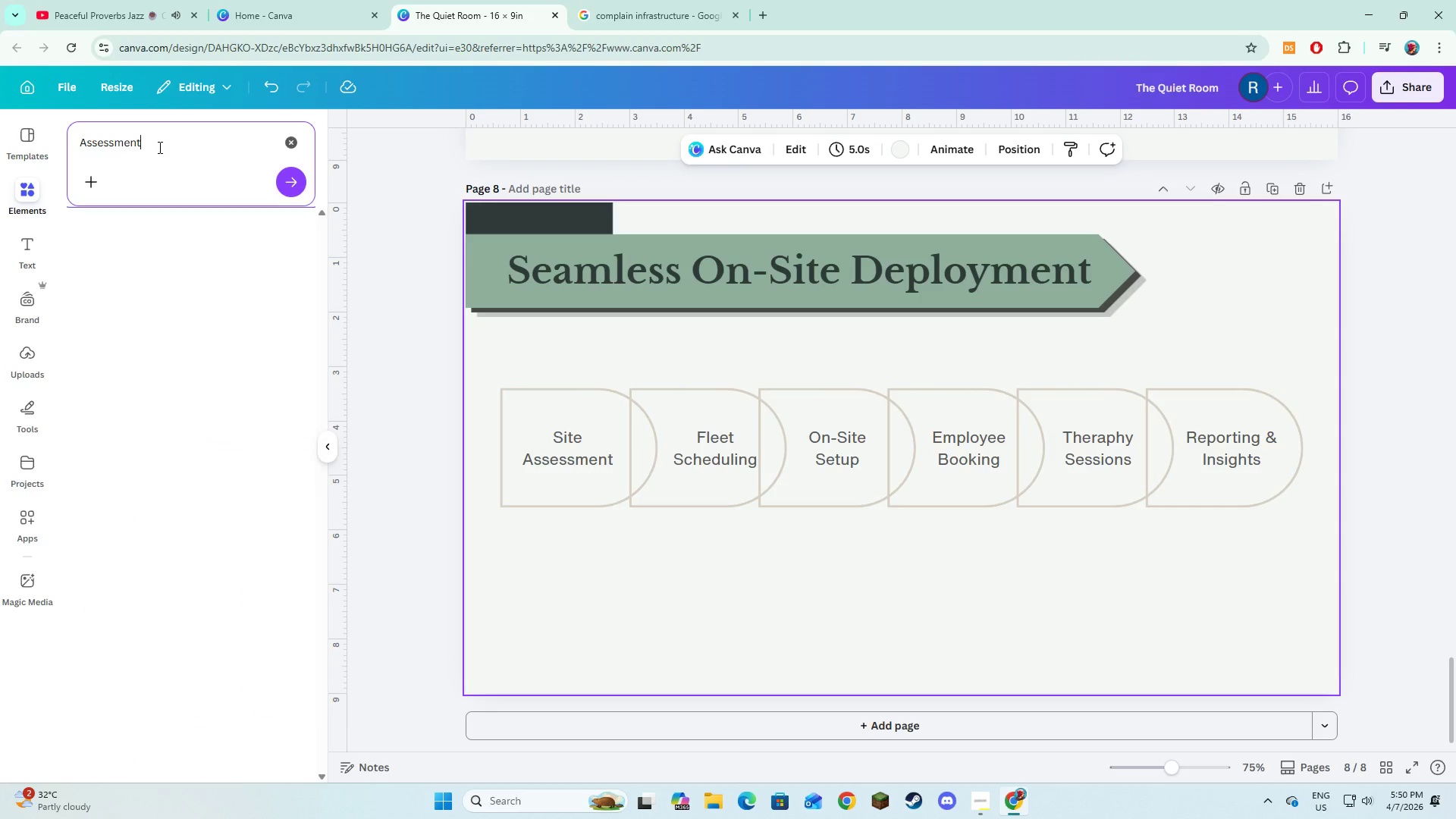 
key(Enter)
 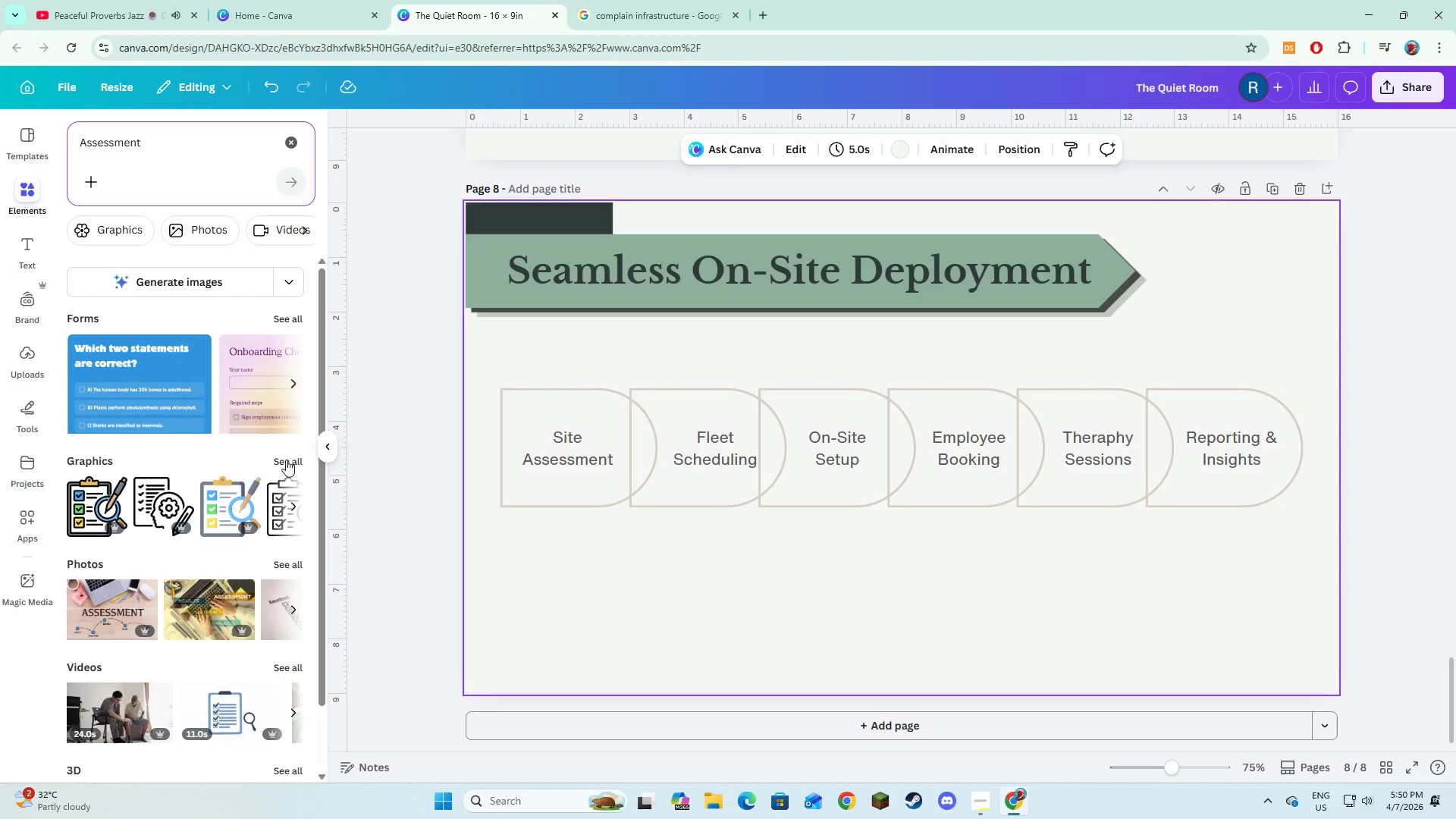 
left_click([297, 557])
 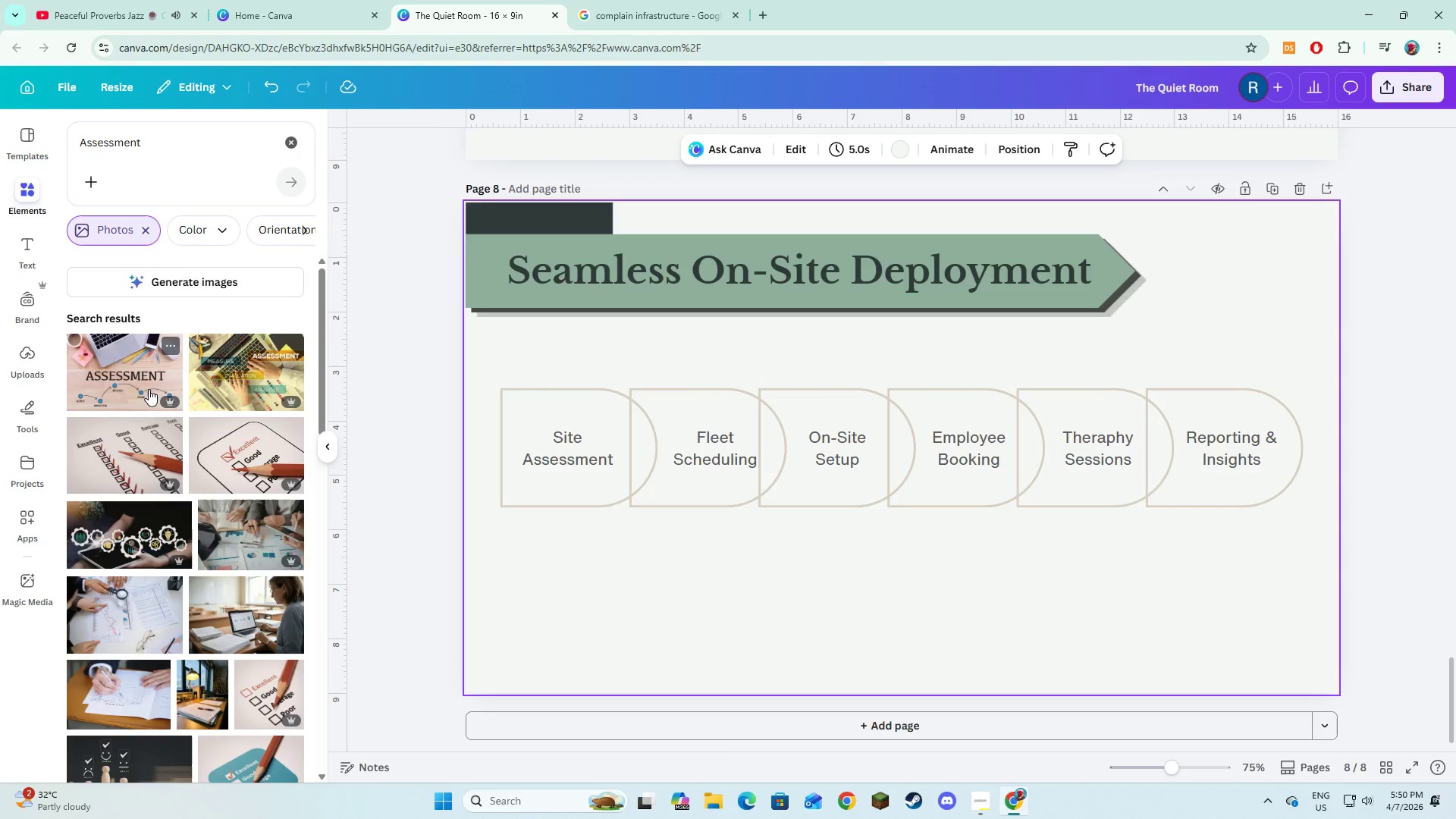 
wait(5.89)
 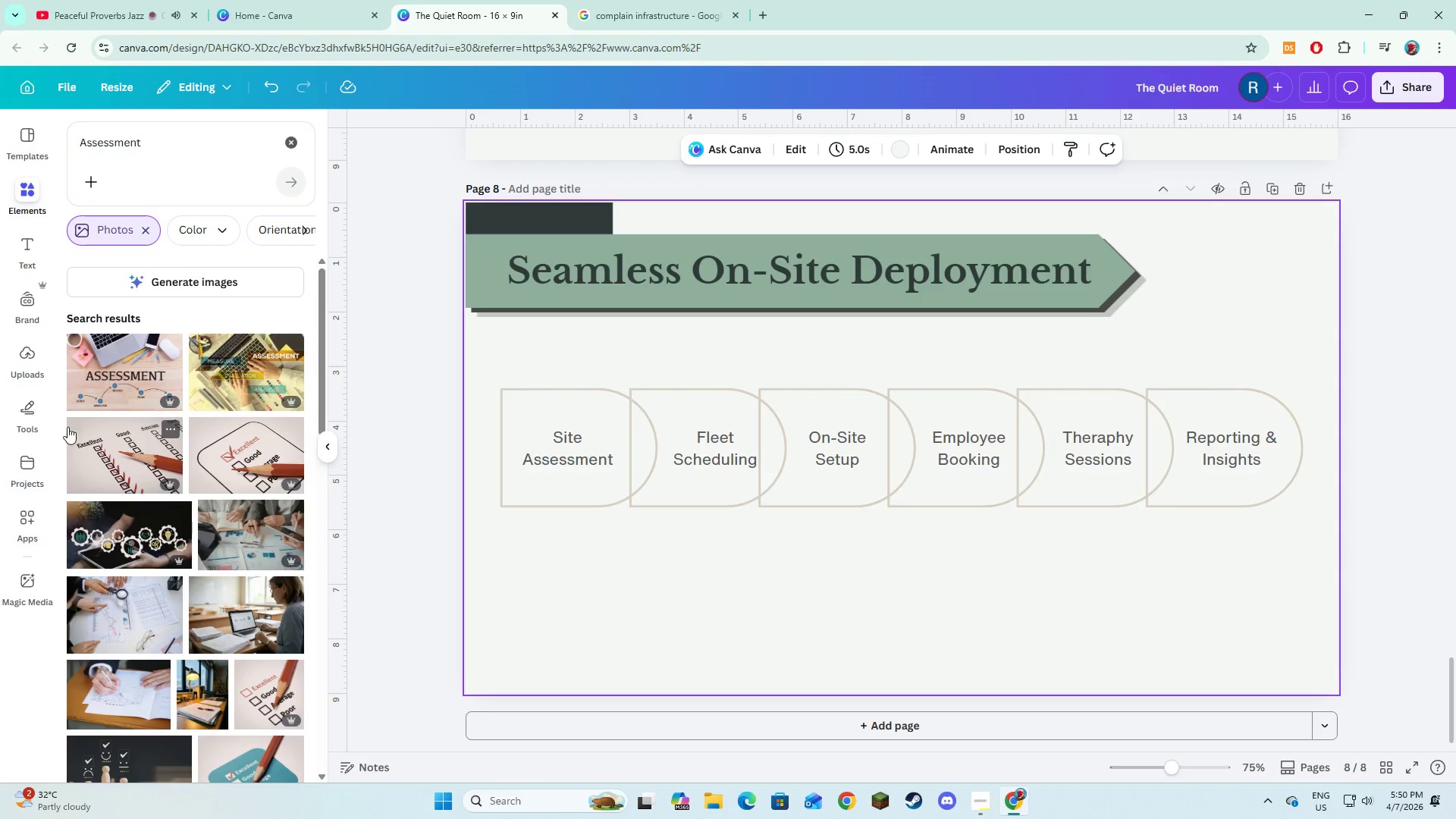 
left_click([257, 695])
 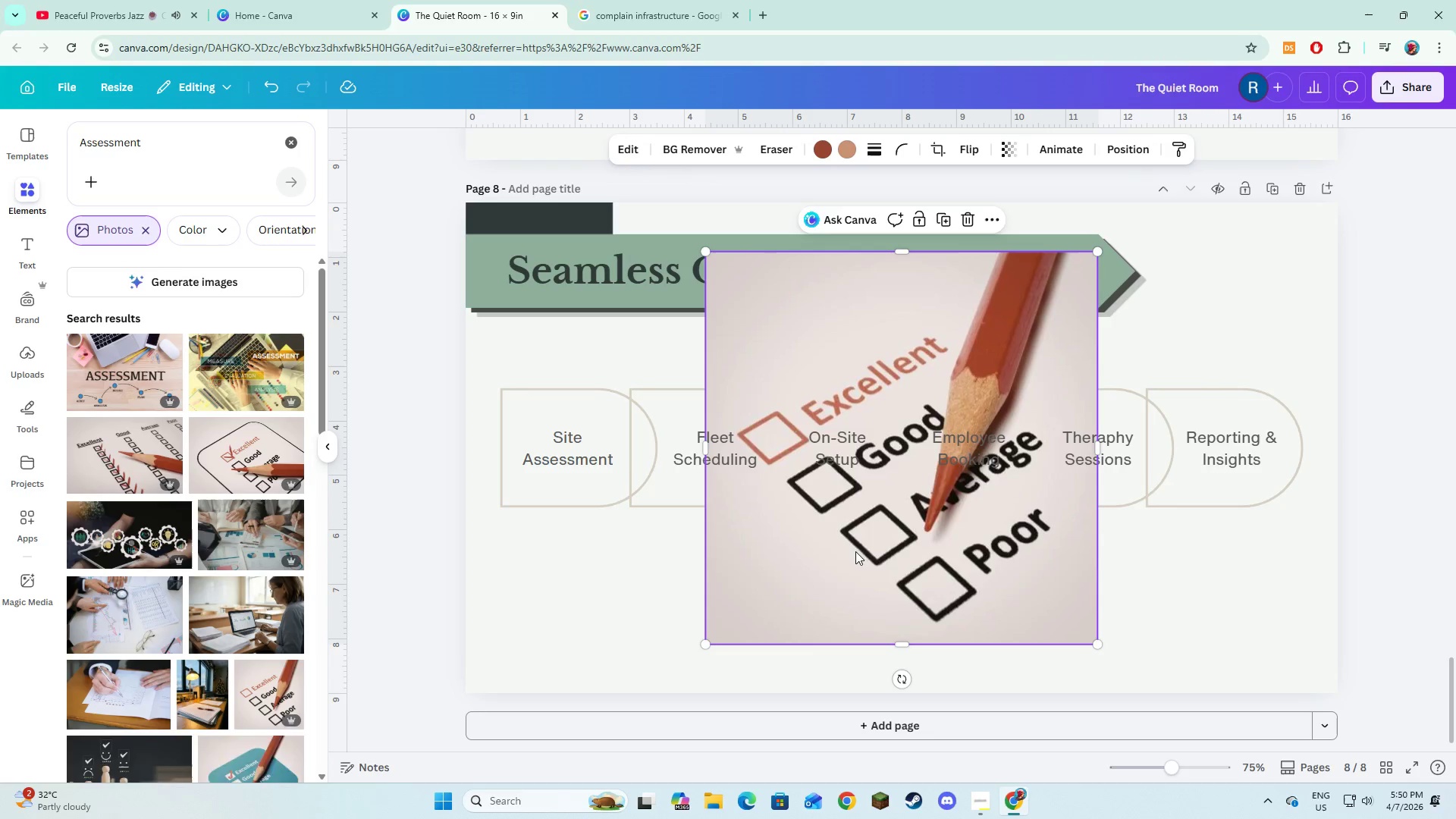 
left_click_drag(start_coordinate=[862, 563], to_coordinate=[960, 592])
 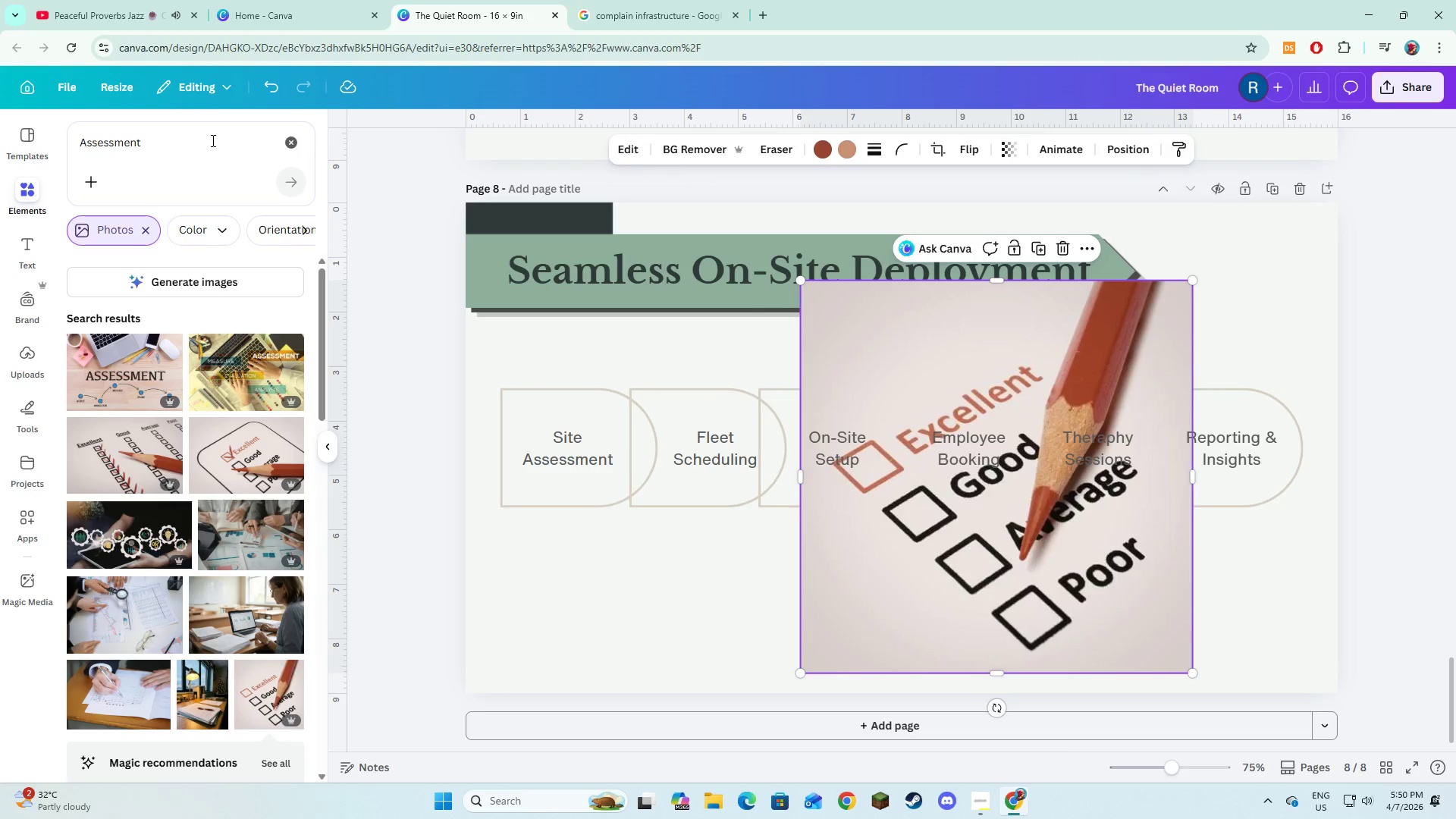 
left_click([253, 147])
 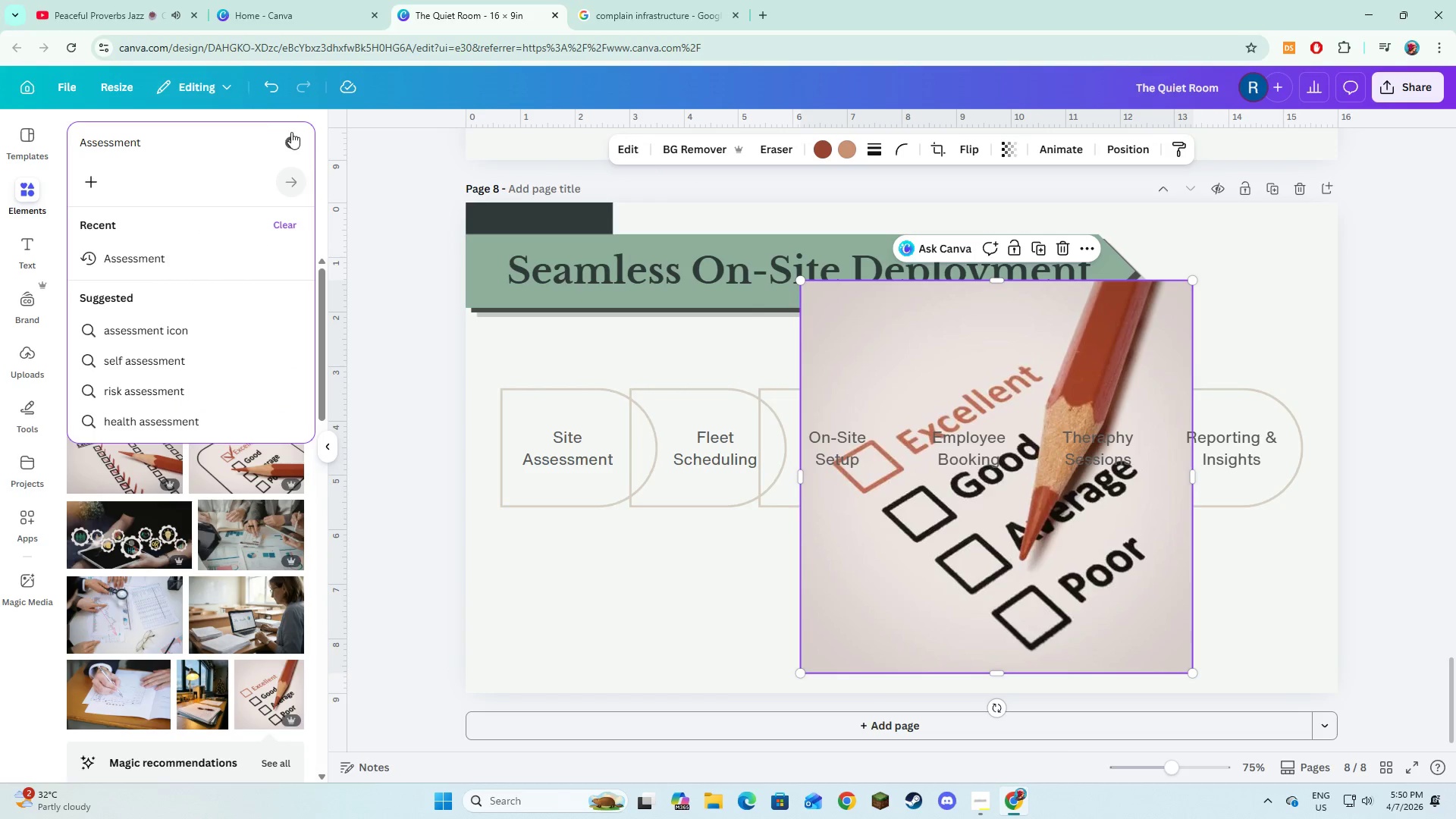 
left_click([291, 133])
 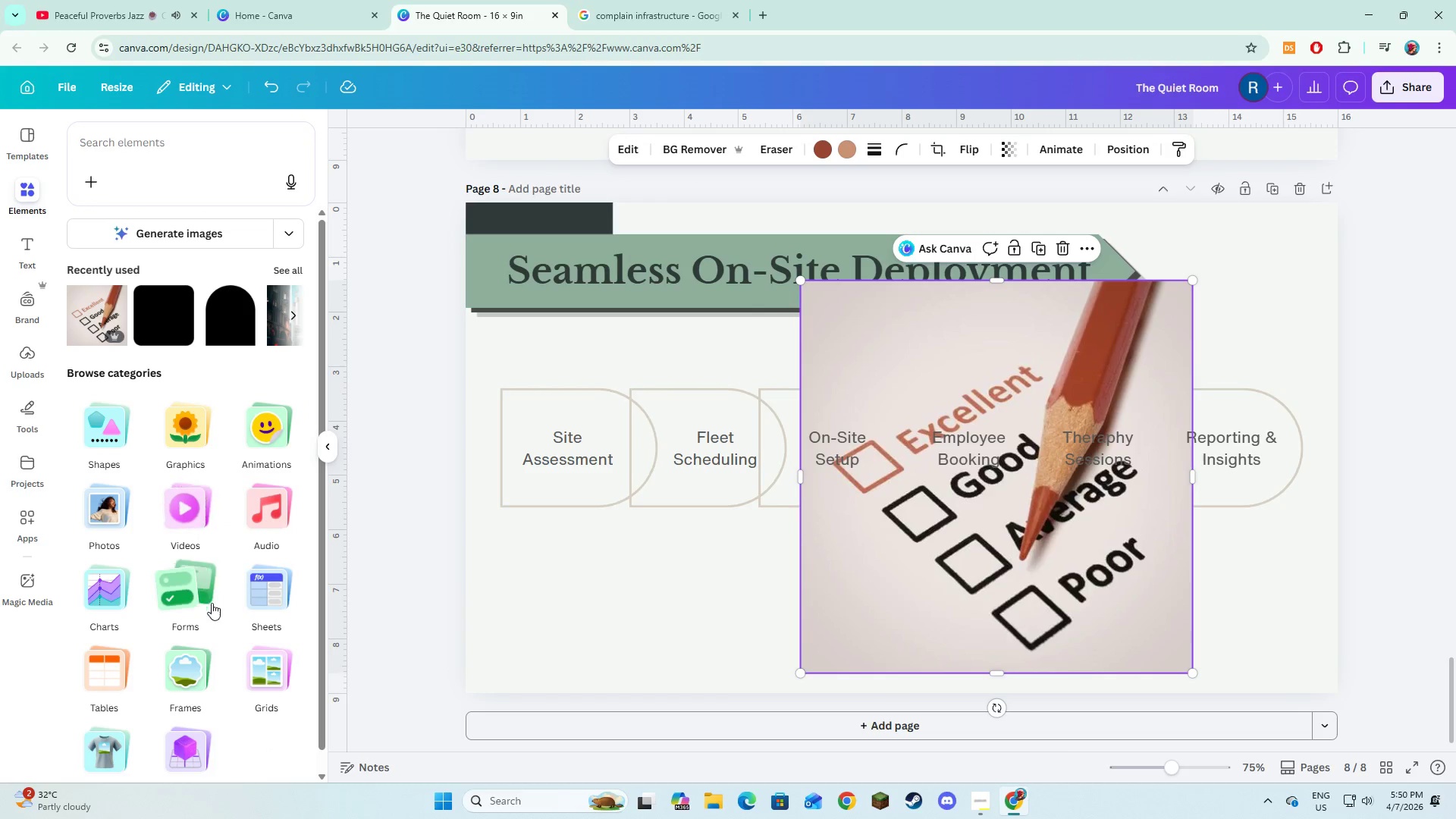 
left_click([206, 670])
 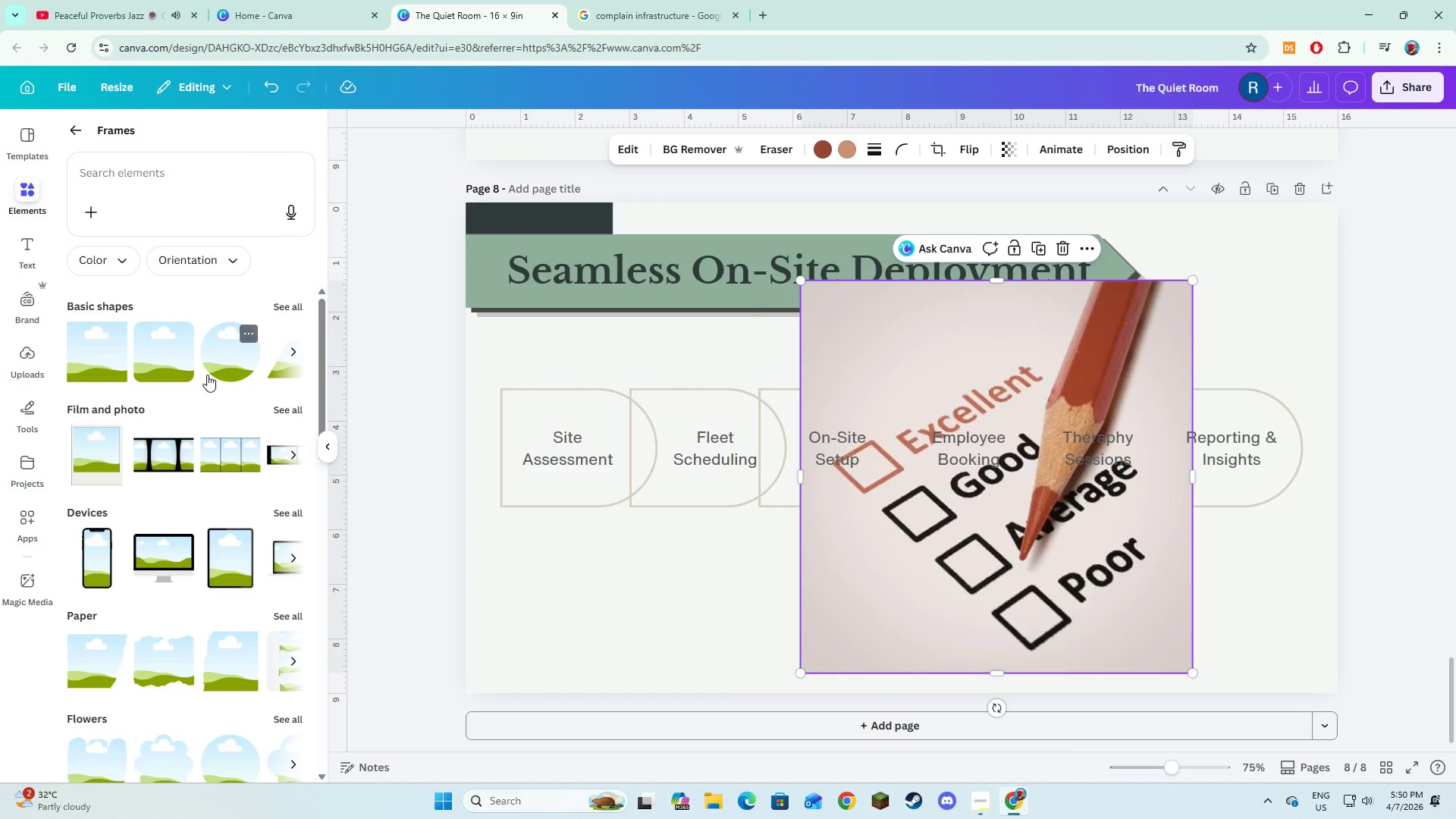 
left_click([99, 377])
 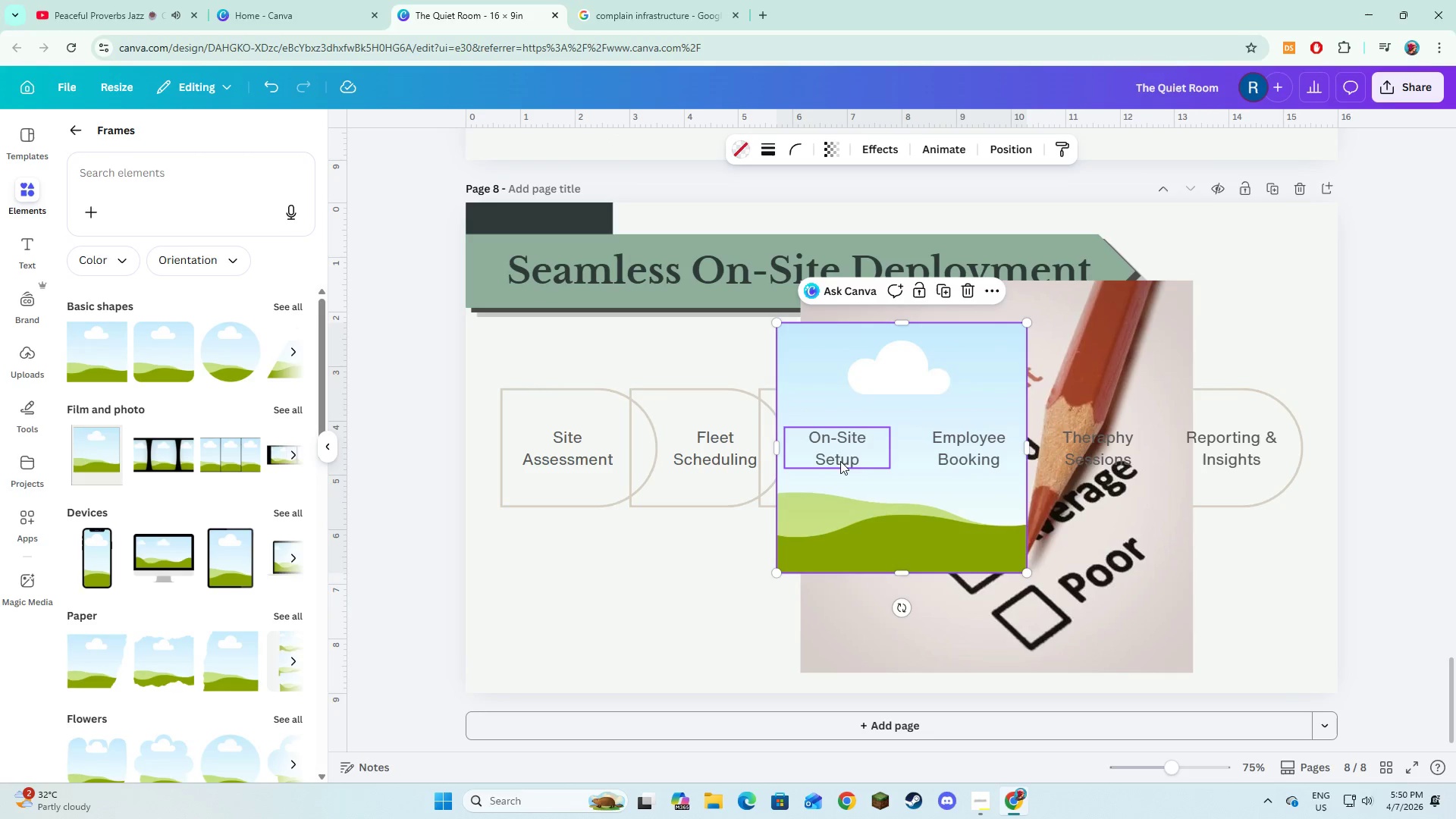 
left_click_drag(start_coordinate=[857, 373], to_coordinate=[564, 496])
 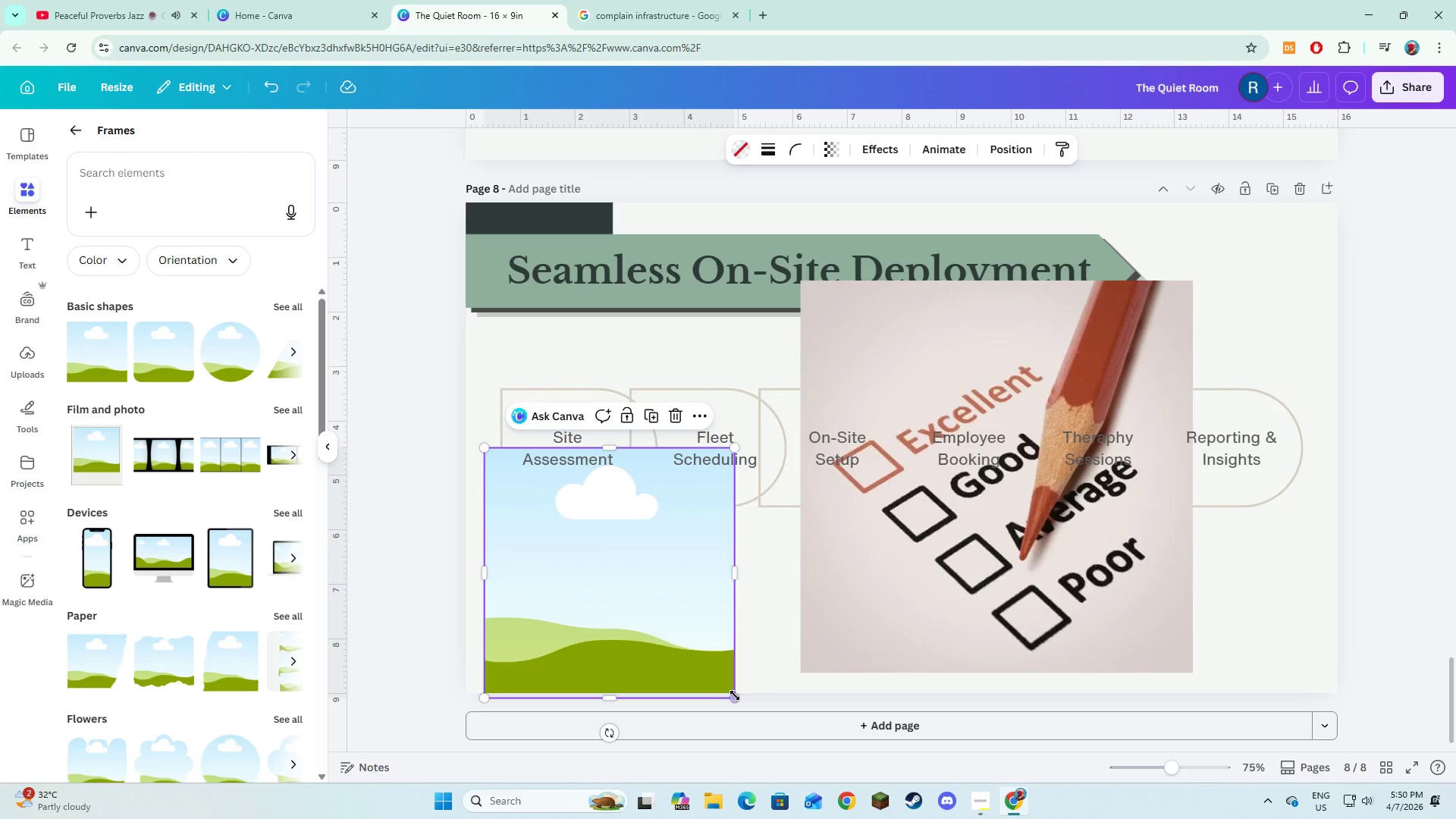 
left_click_drag(start_coordinate=[735, 695], to_coordinate=[617, 582])
 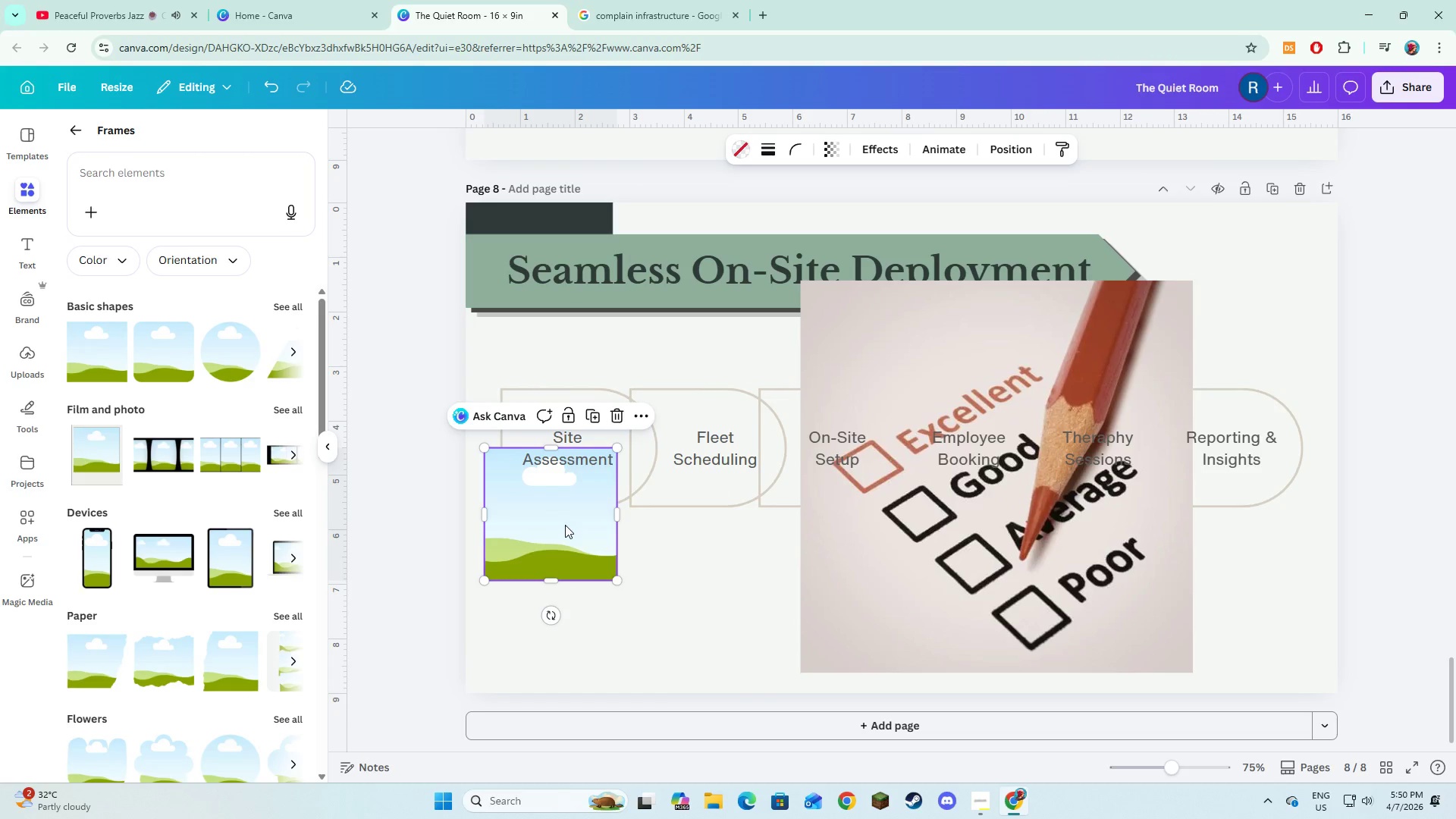 
left_click_drag(start_coordinate=[566, 518], to_coordinate=[580, 582])
 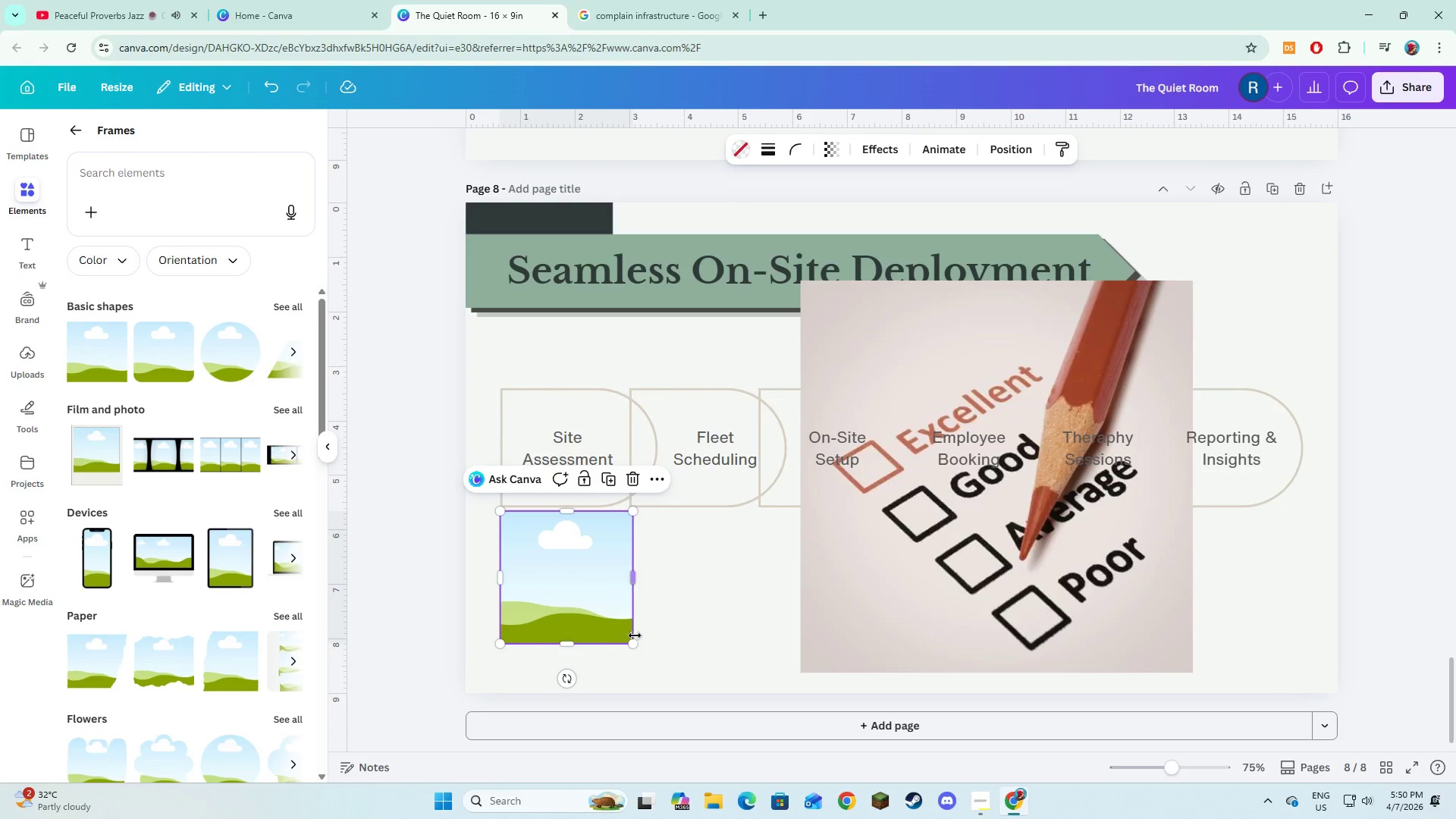 
left_click_drag(start_coordinate=[633, 642], to_coordinate=[598, 590])
 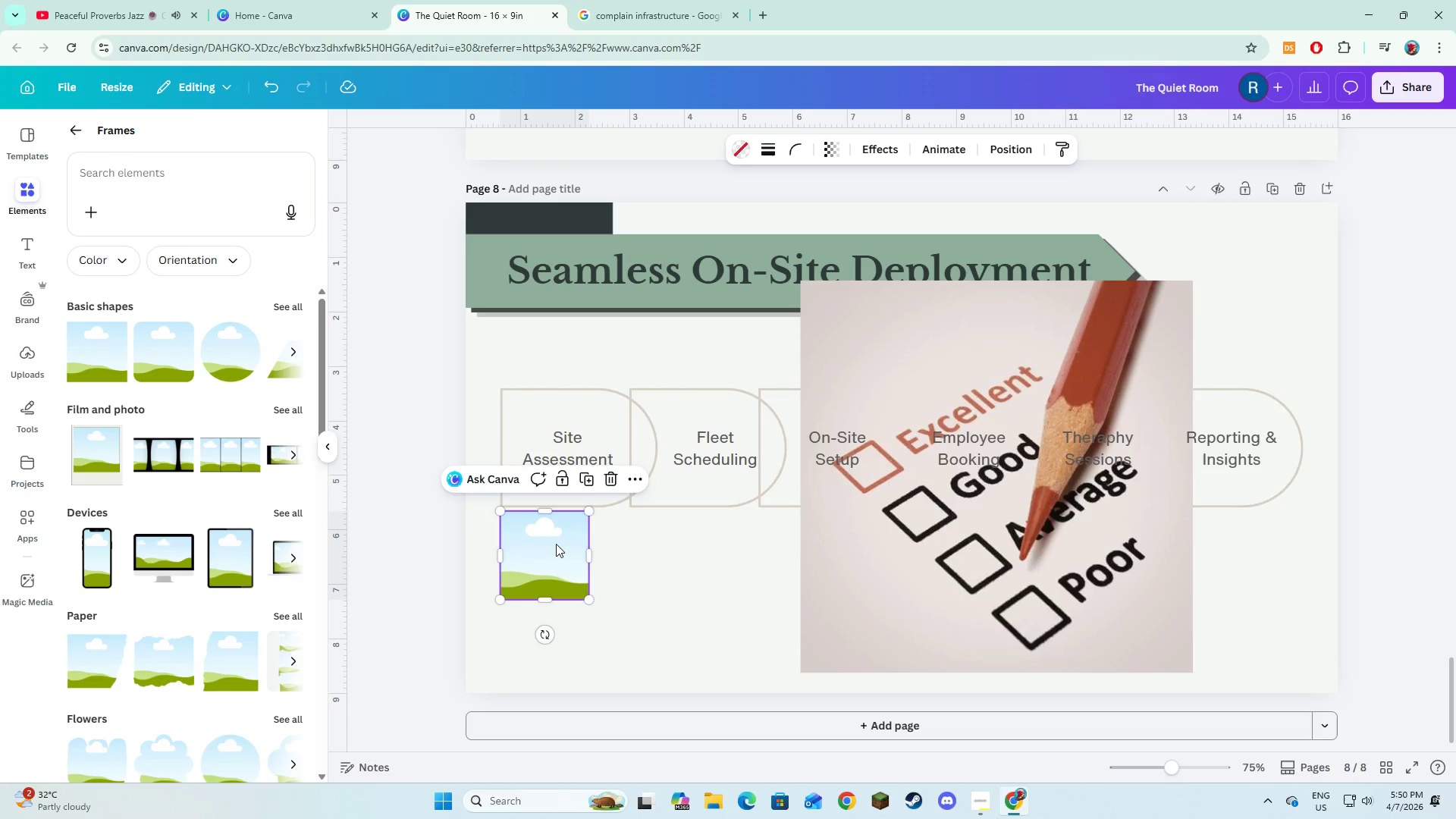 
left_click_drag(start_coordinate=[556, 544], to_coordinate=[568, 552])
 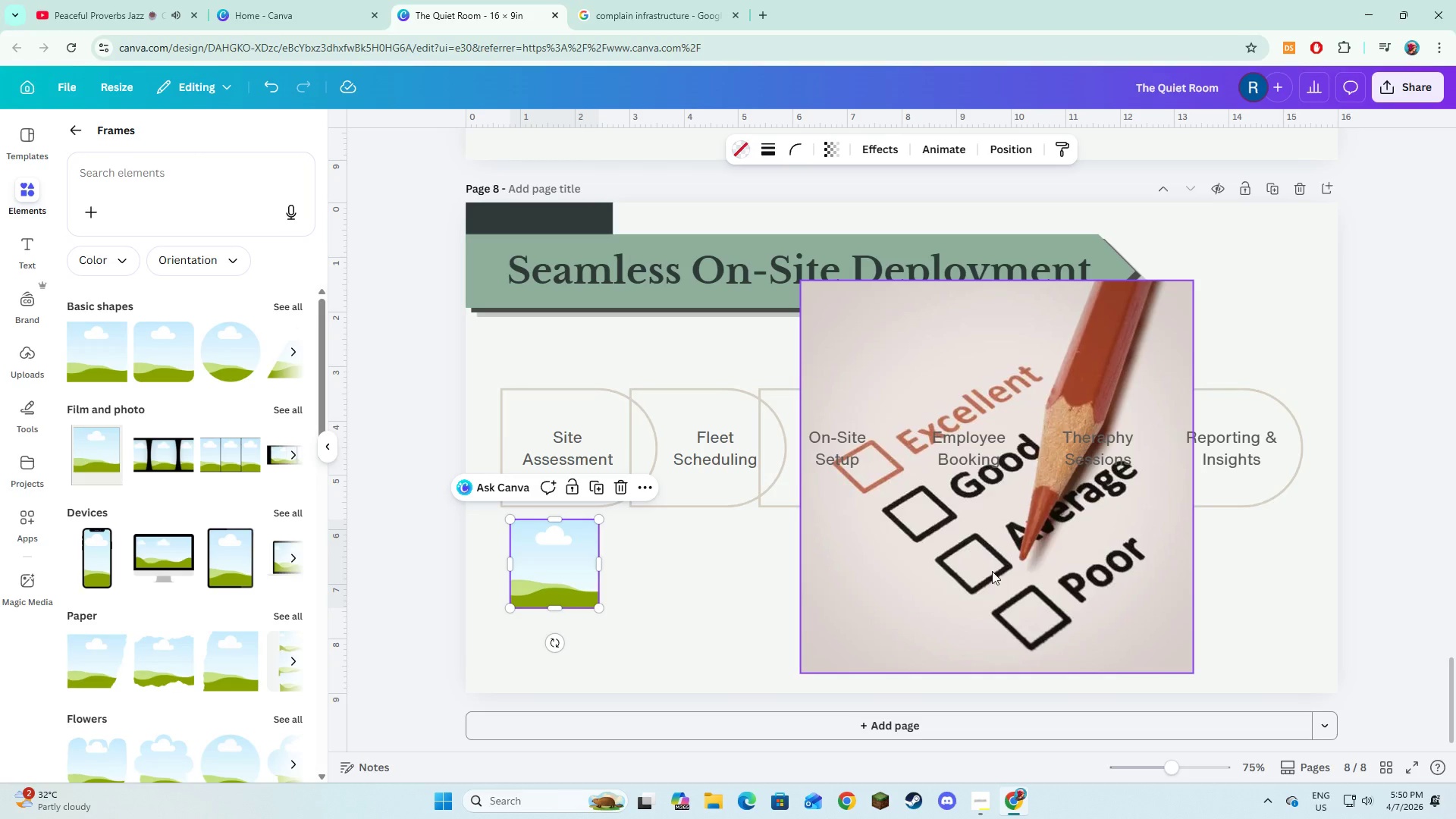 
left_click_drag(start_coordinate=[992, 578], to_coordinate=[573, 562])
 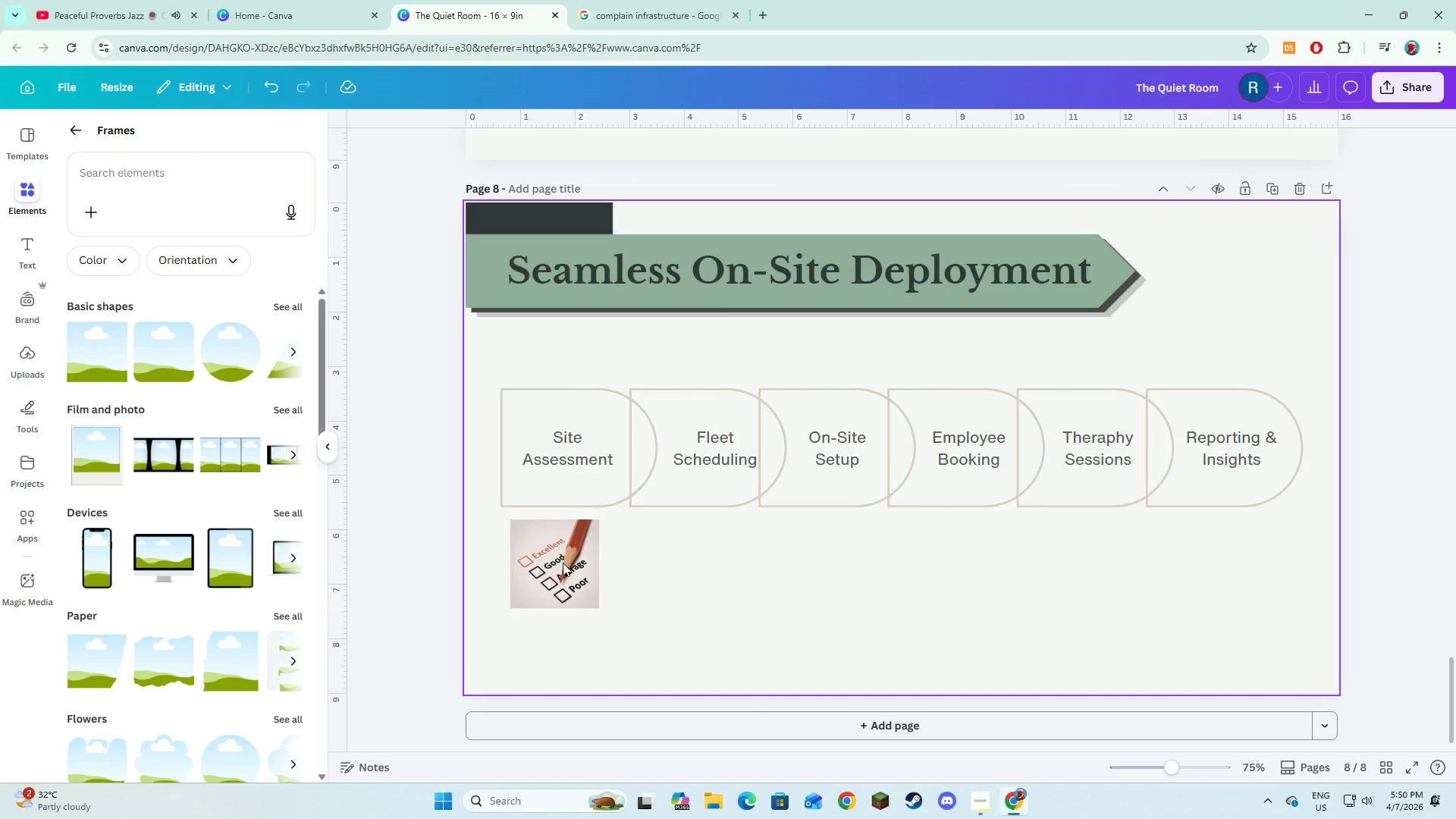 
left_click([518, 554])
 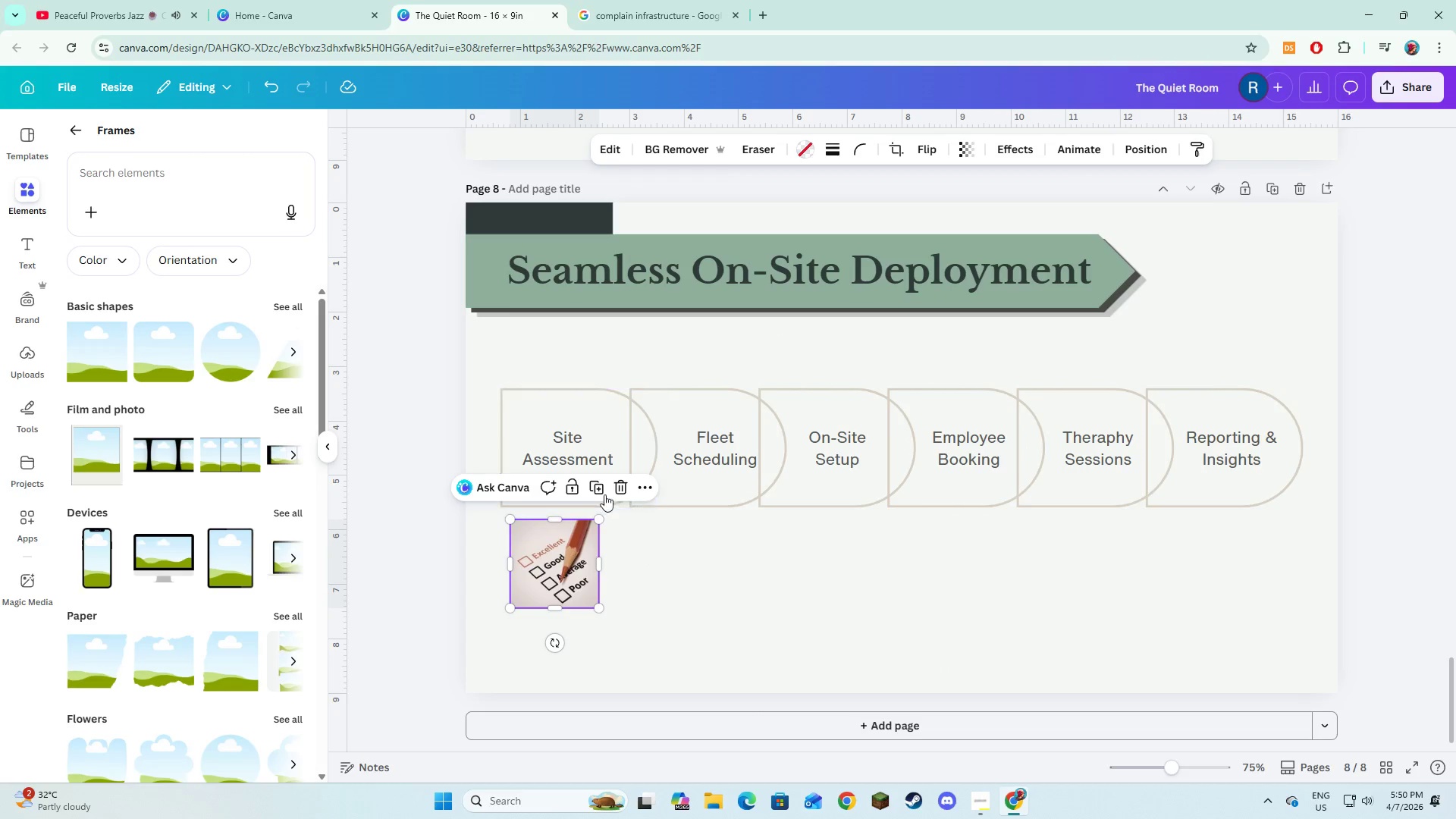 
left_click([605, 488])
 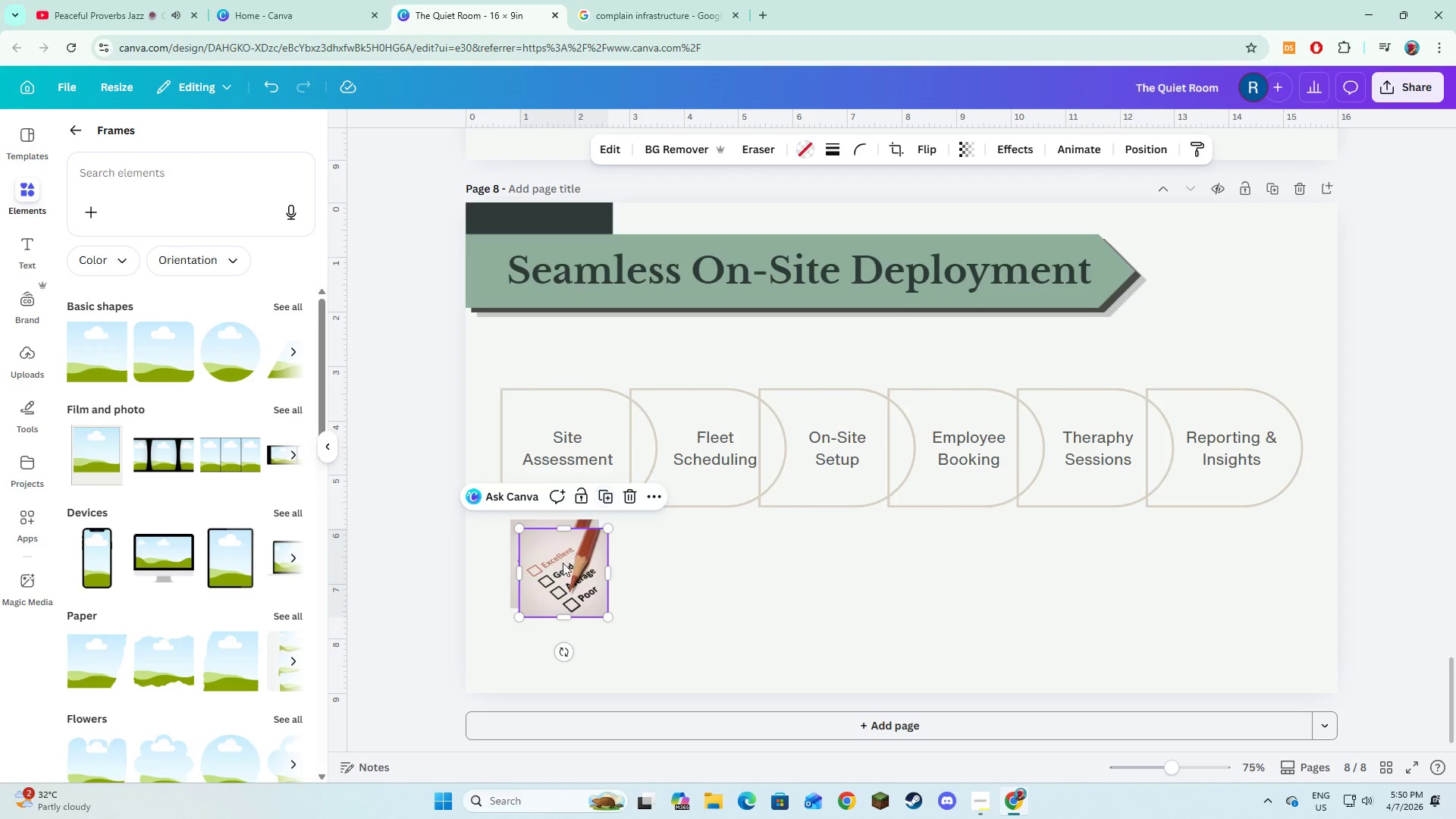 
left_click_drag(start_coordinate=[562, 566], to_coordinate=[707, 559])
 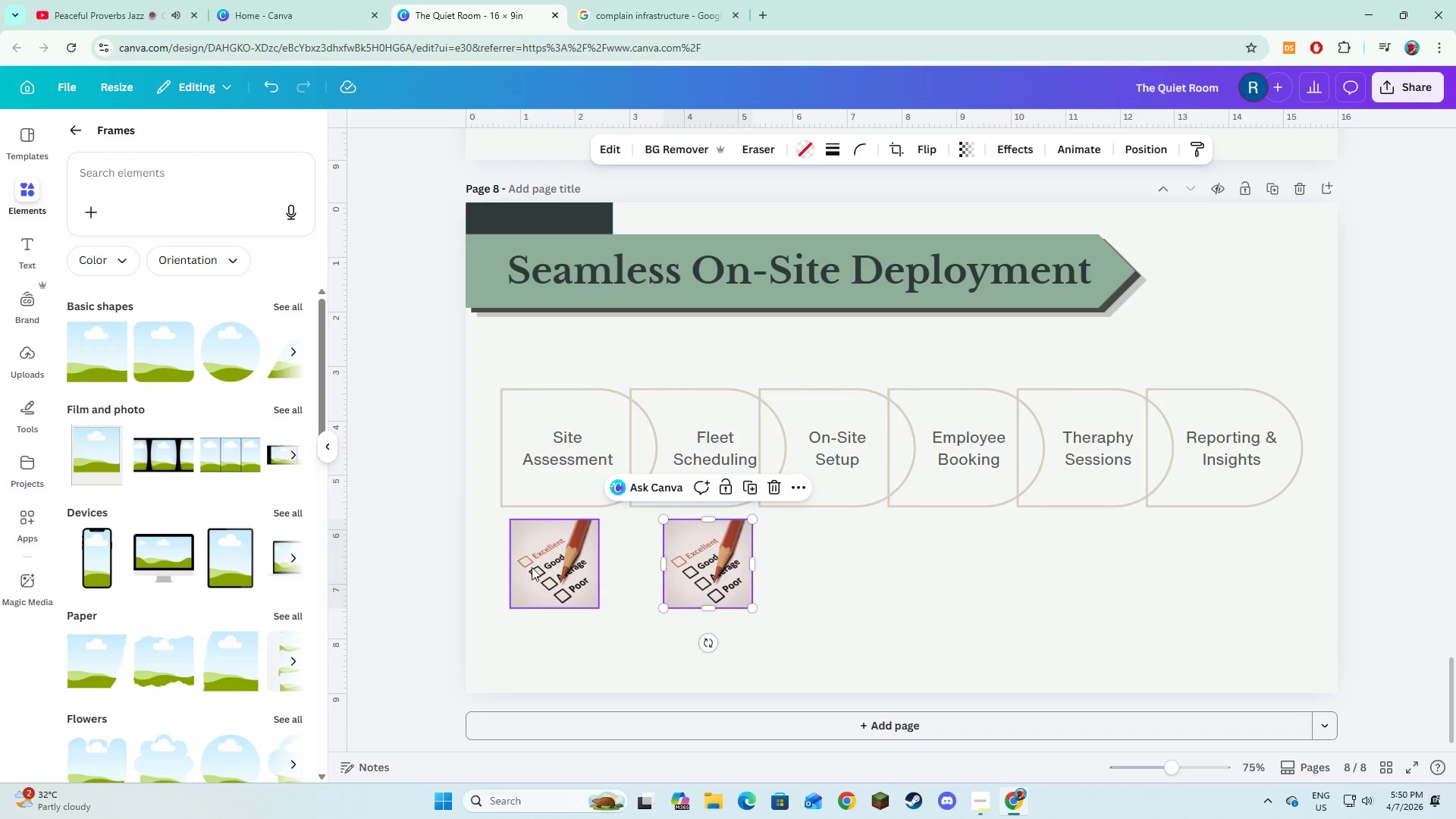 
left_click_drag(start_coordinate=[533, 567], to_coordinate=[544, 567])
 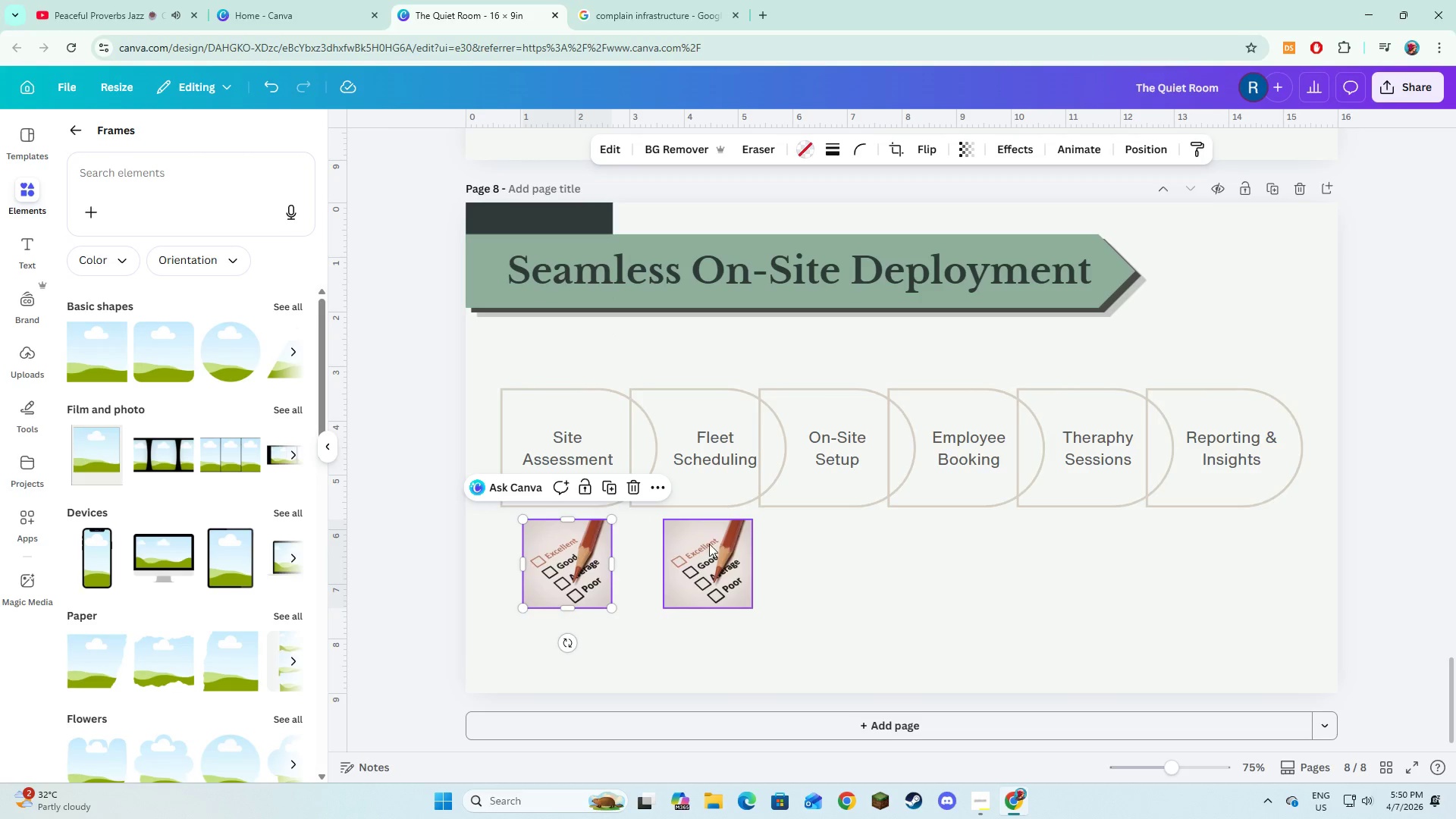 
left_click([727, 548])
 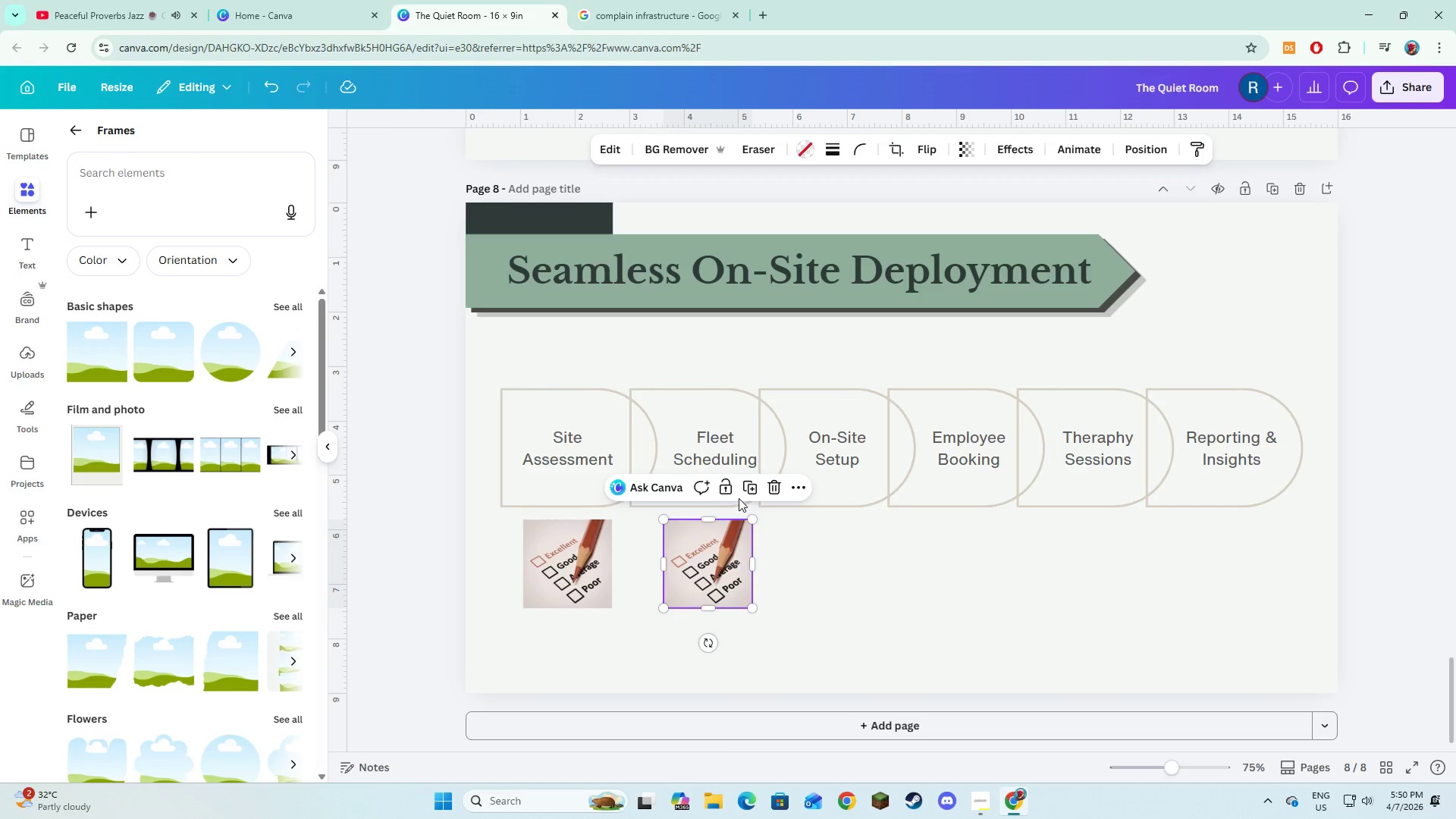 
left_click([752, 488])
 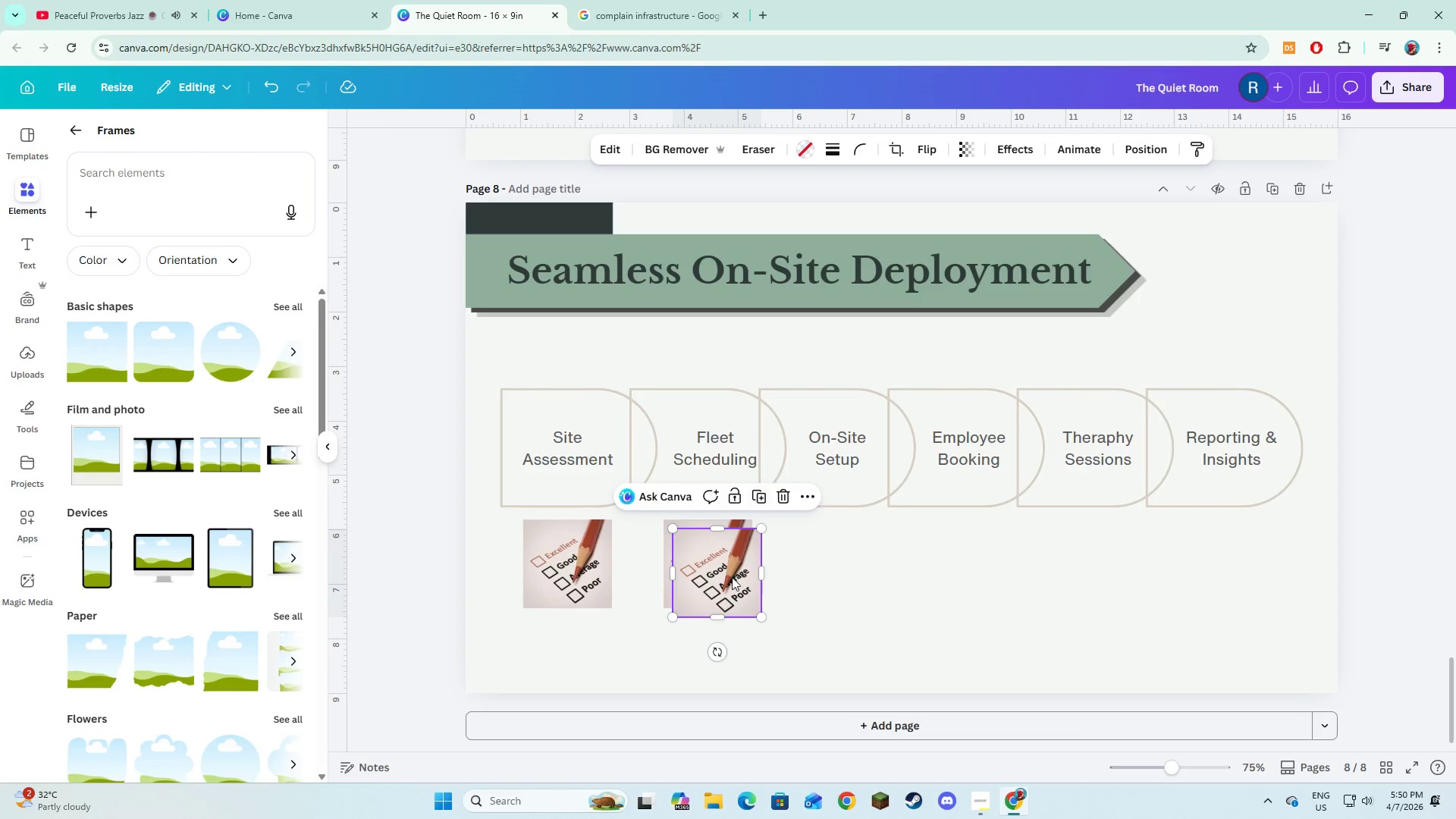 
left_click_drag(start_coordinate=[732, 577], to_coordinate=[850, 569])
 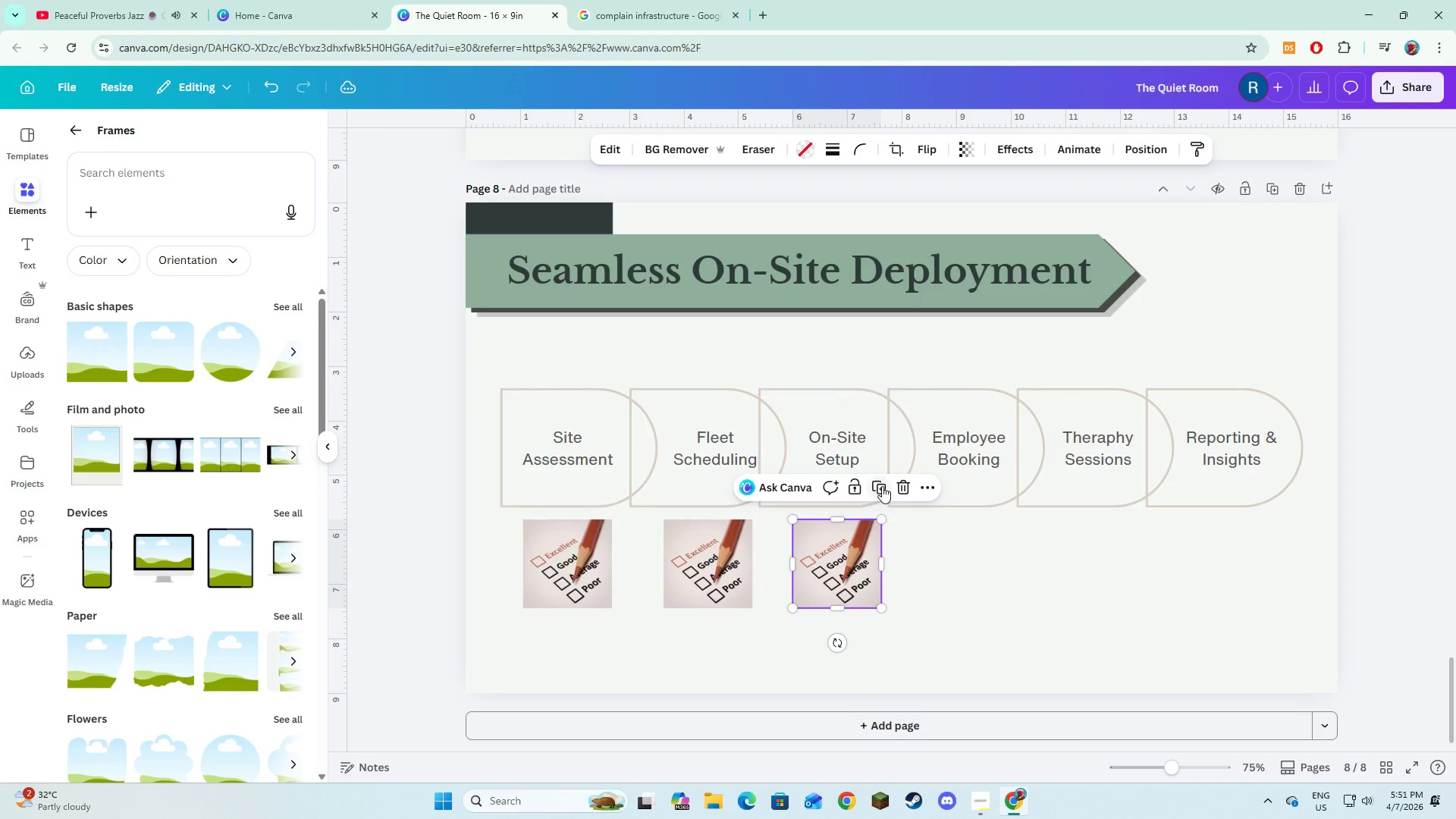 
left_click([882, 486])
 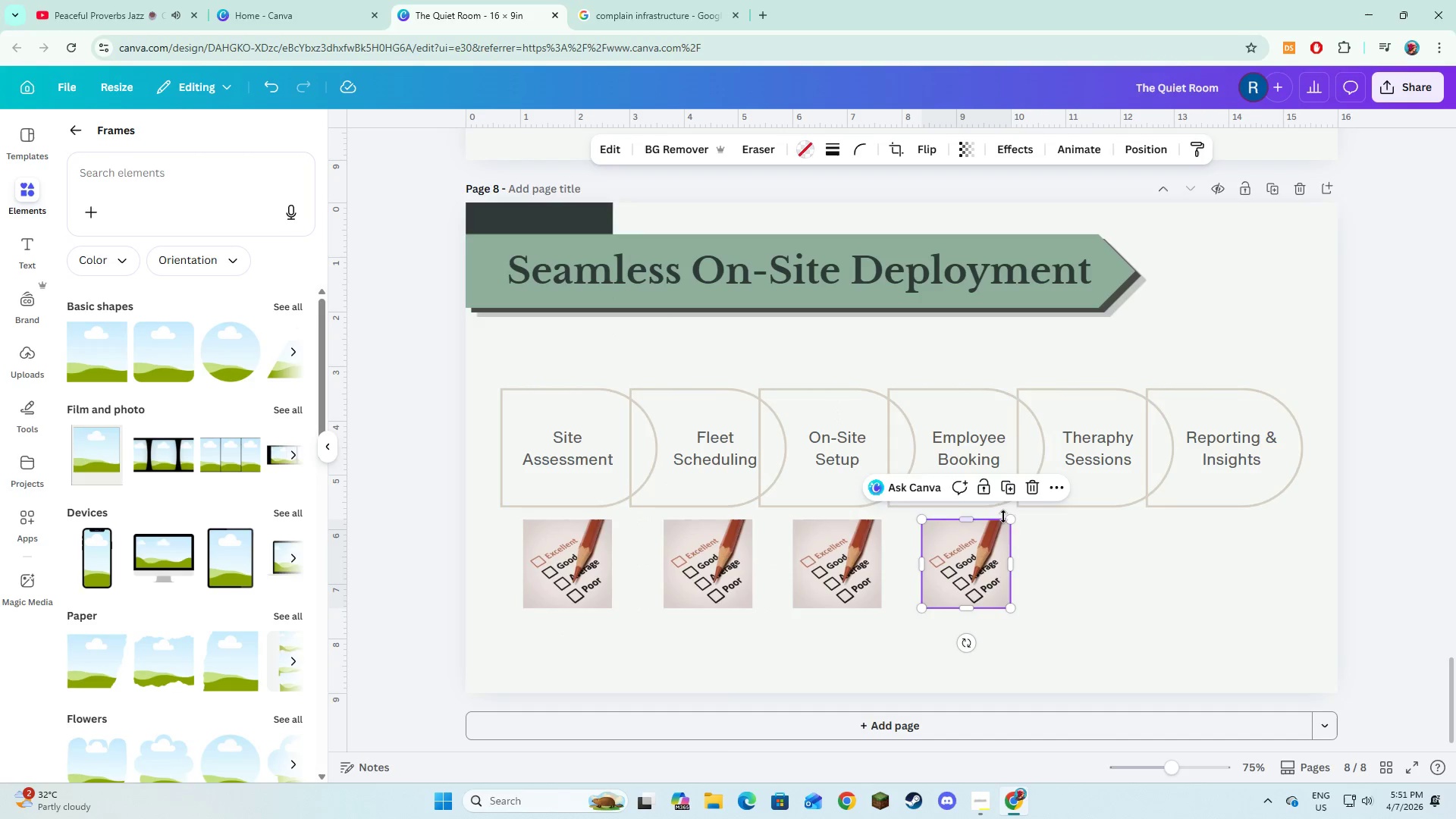 
left_click([1006, 490])
 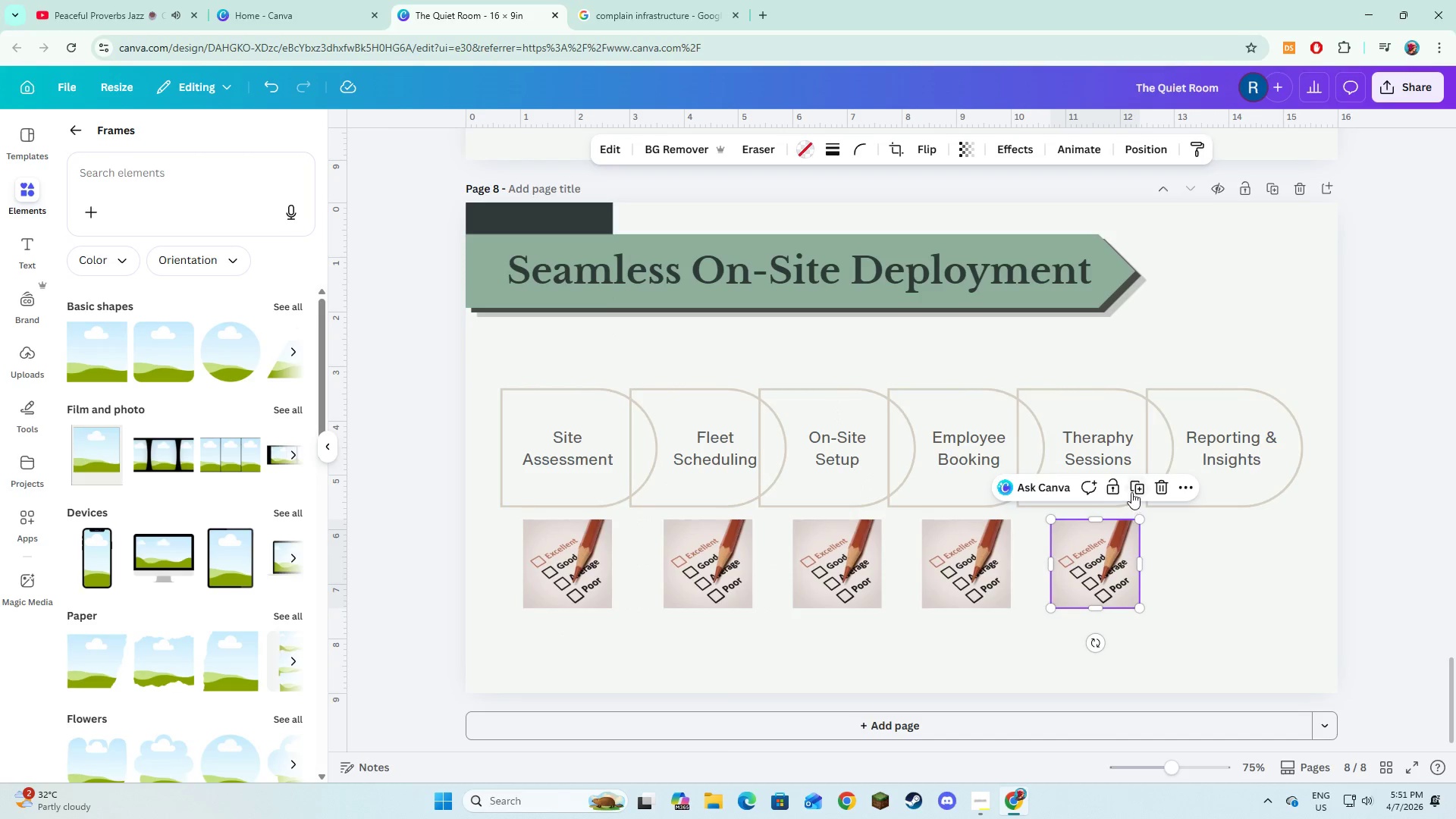 
left_click([1139, 486])
 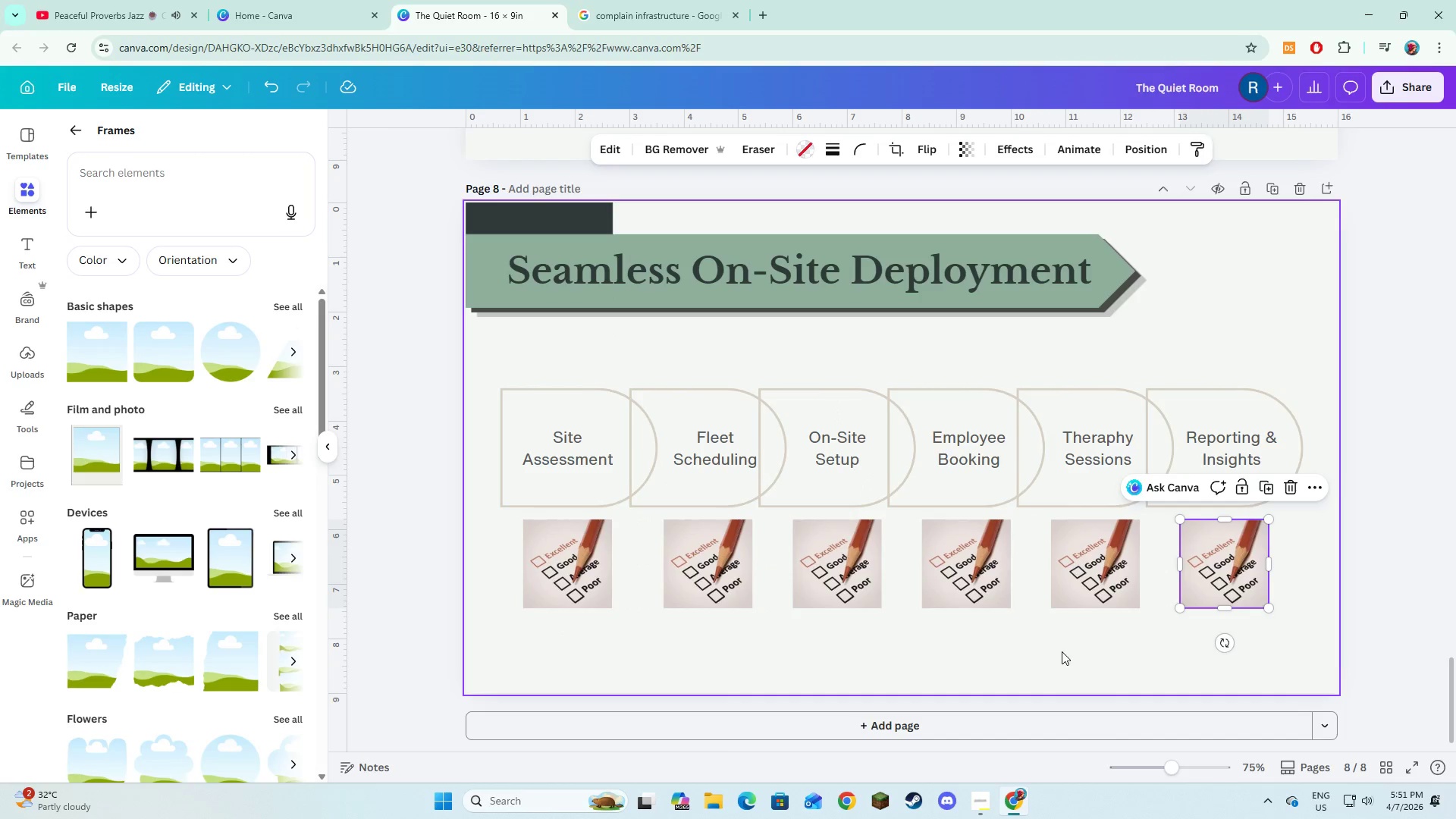 
left_click([1062, 654])
 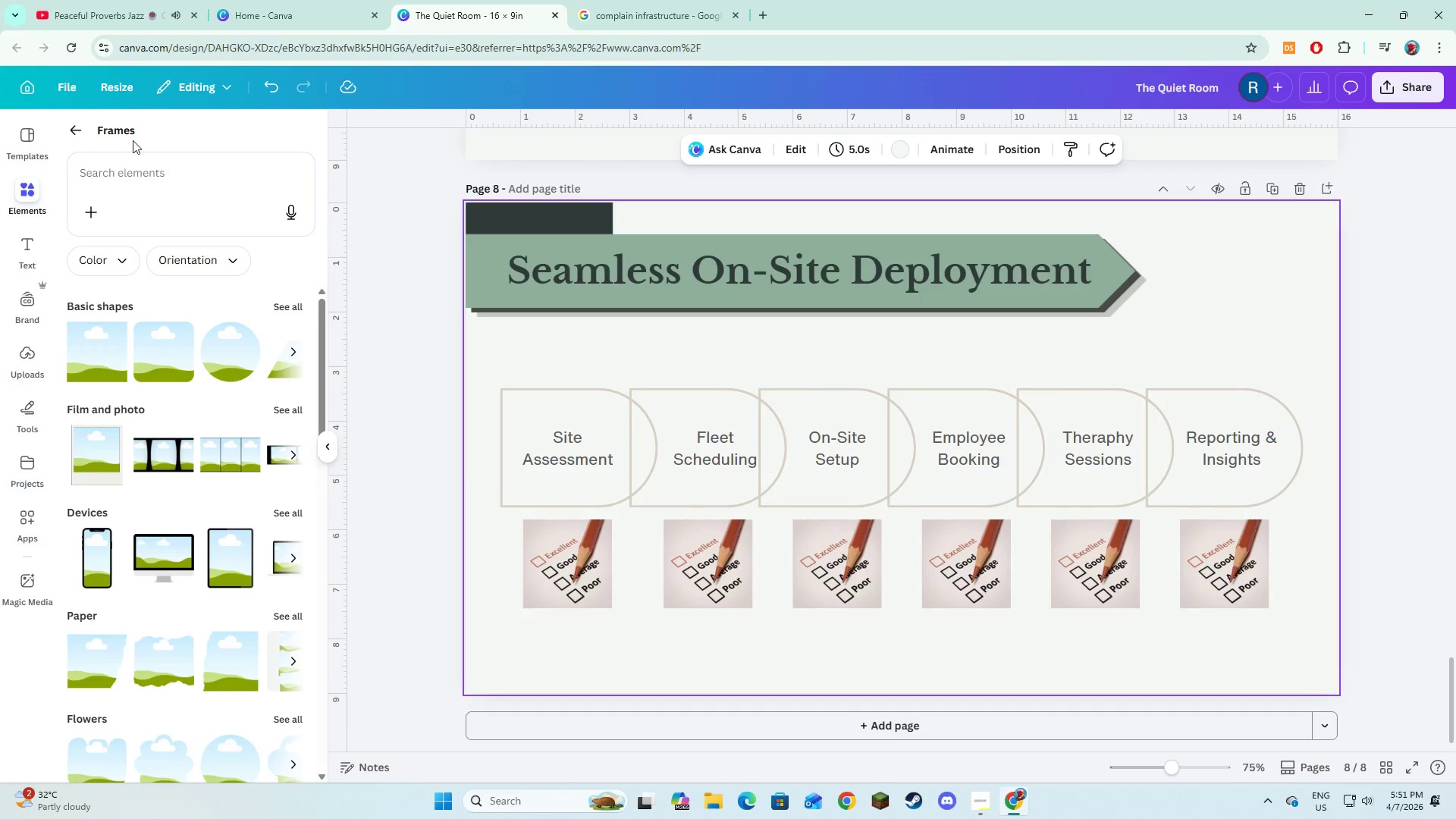 
left_click([64, 133])
 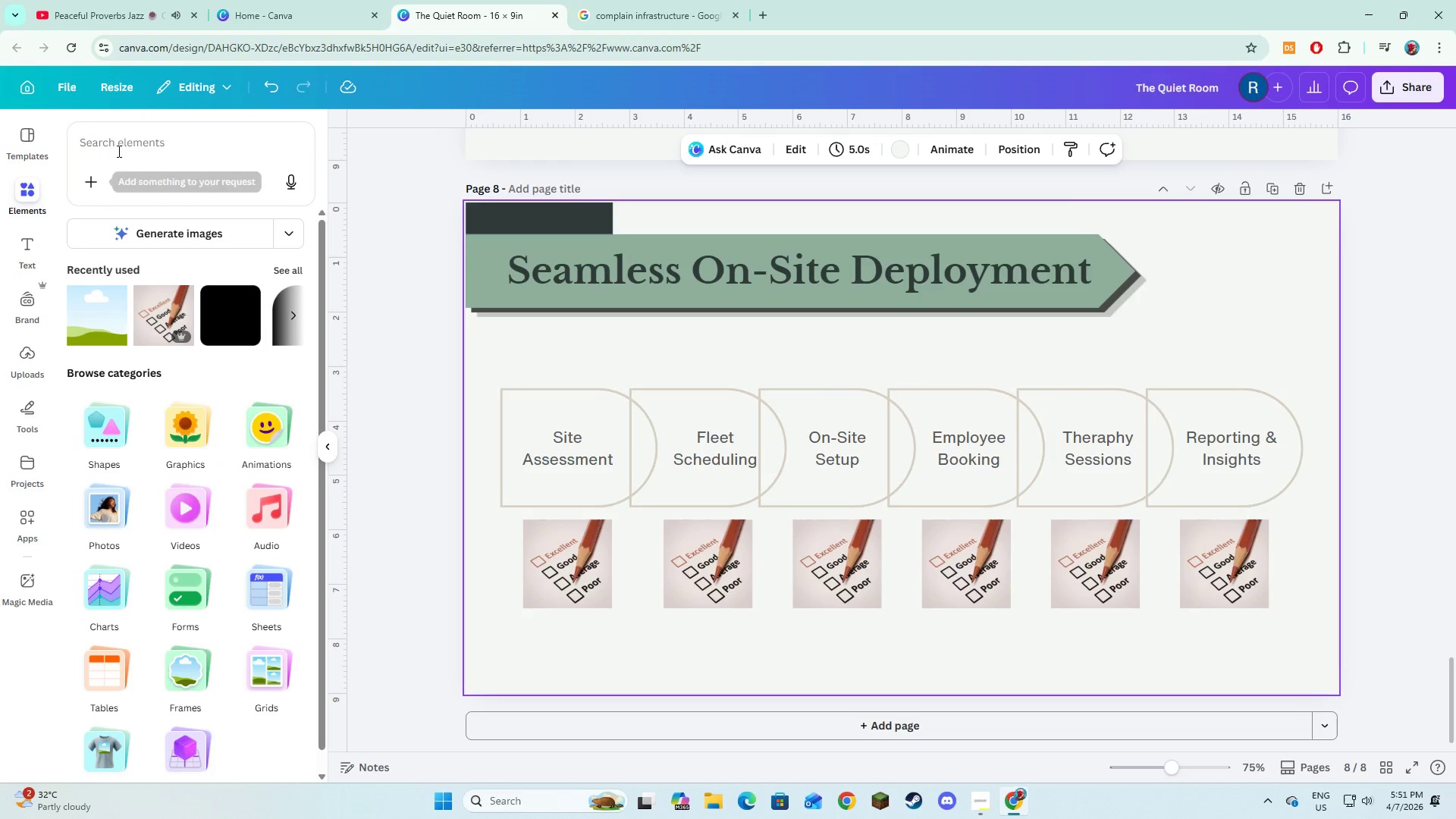 
left_click([118, 150])
 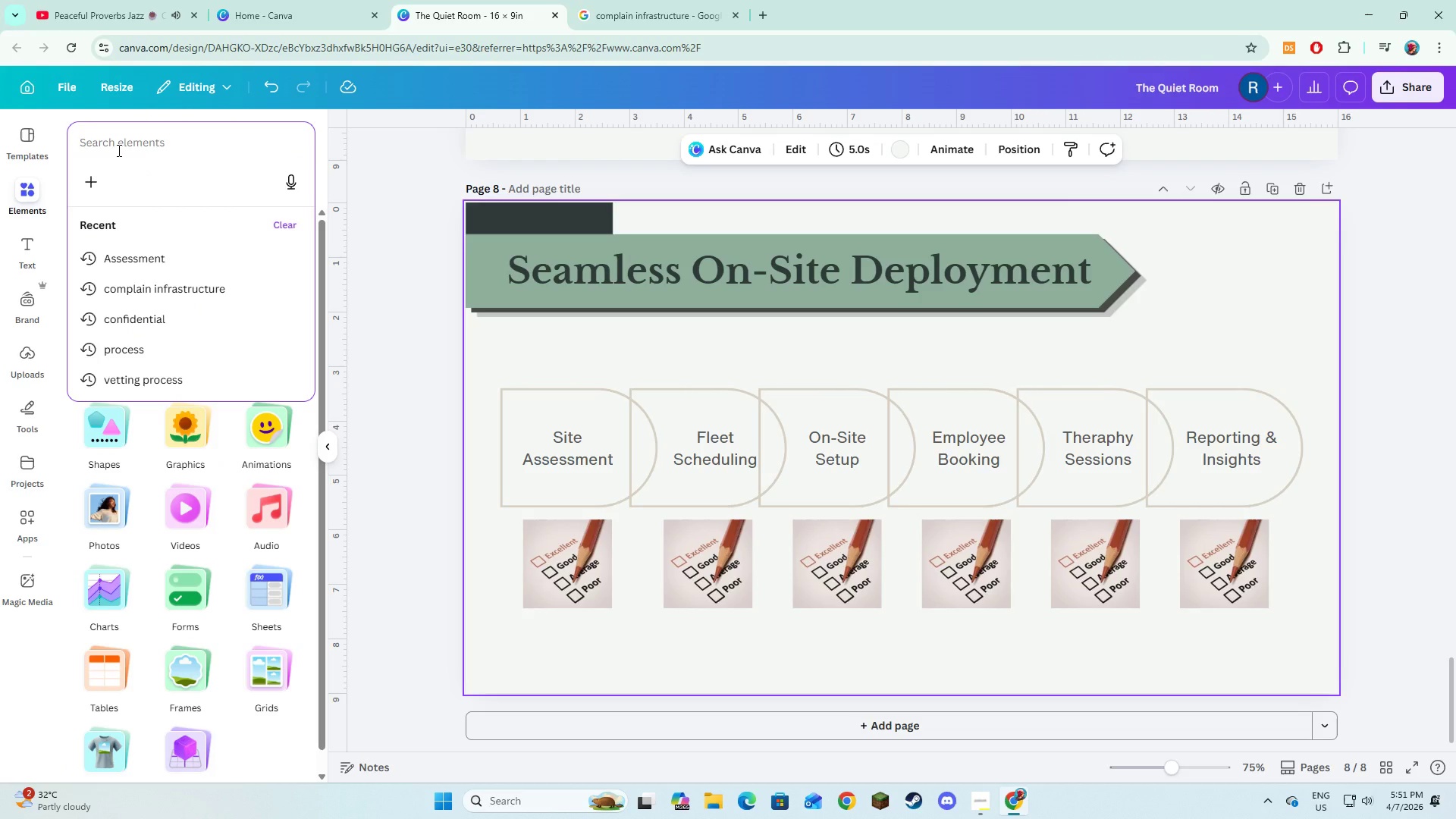 
type(Scheduling)
 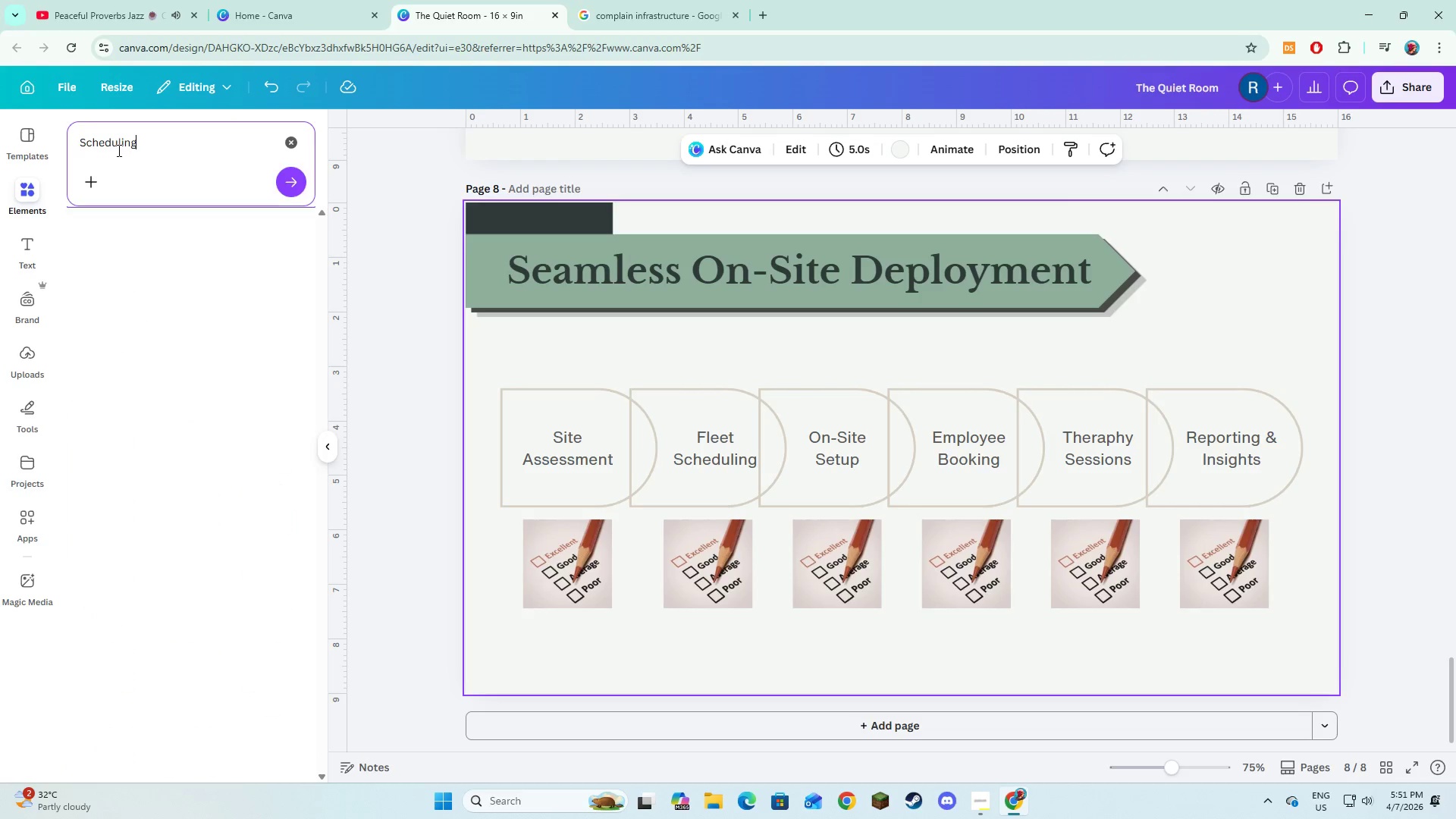 
key(Enter)
 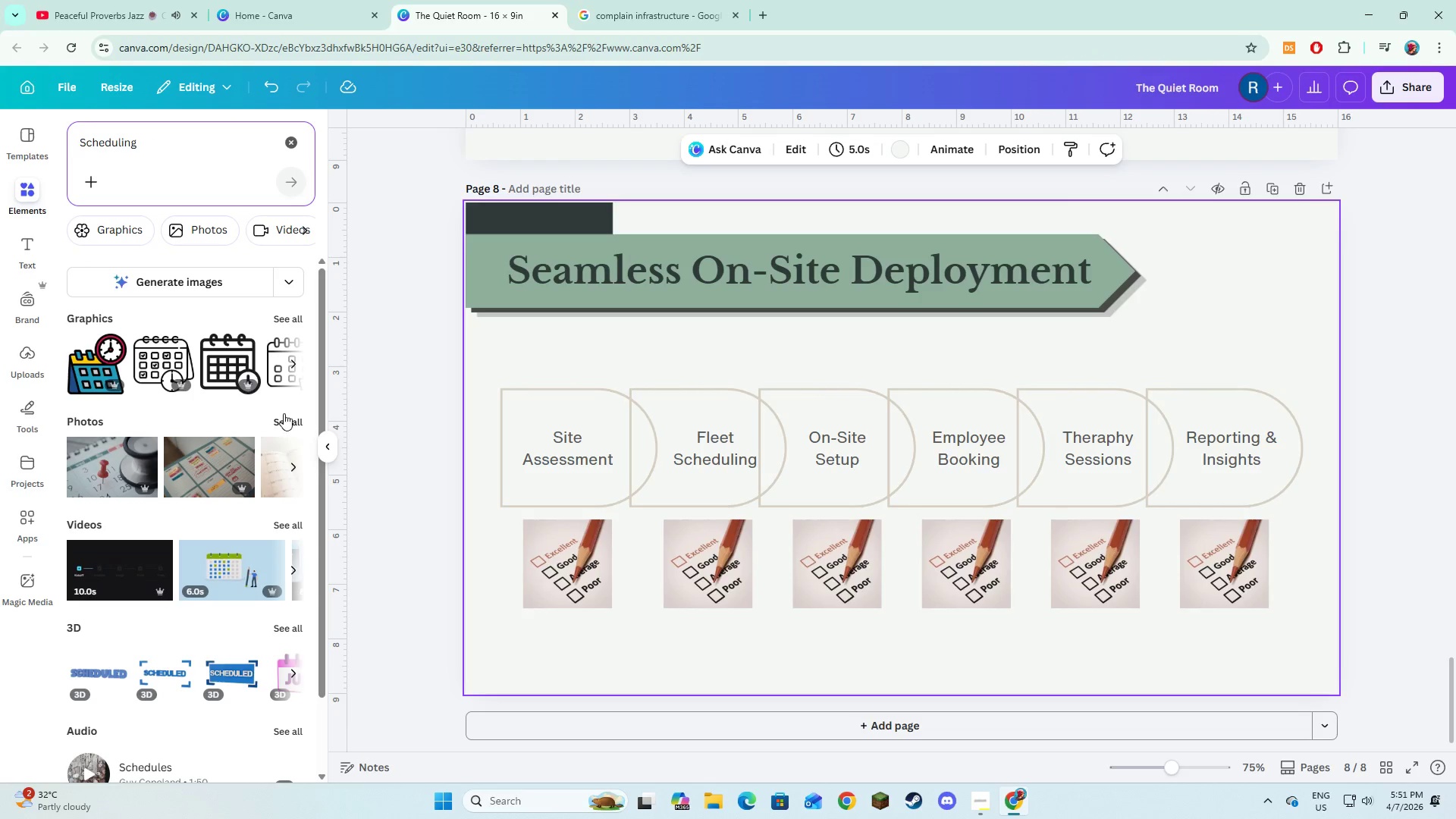 
left_click([289, 420])
 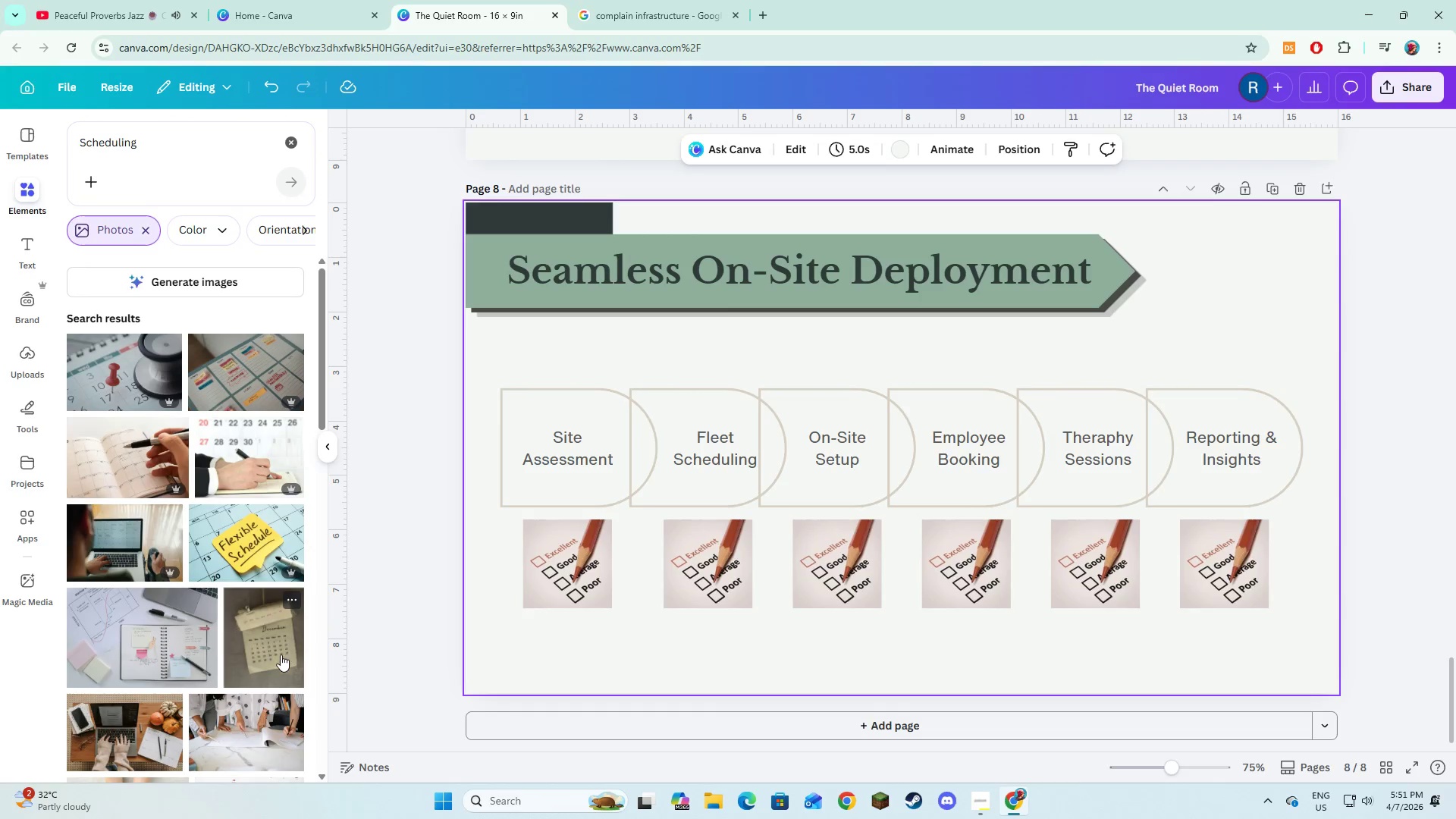 
scroll: coordinate [280, 655], scroll_direction: down, amount: 2.0
 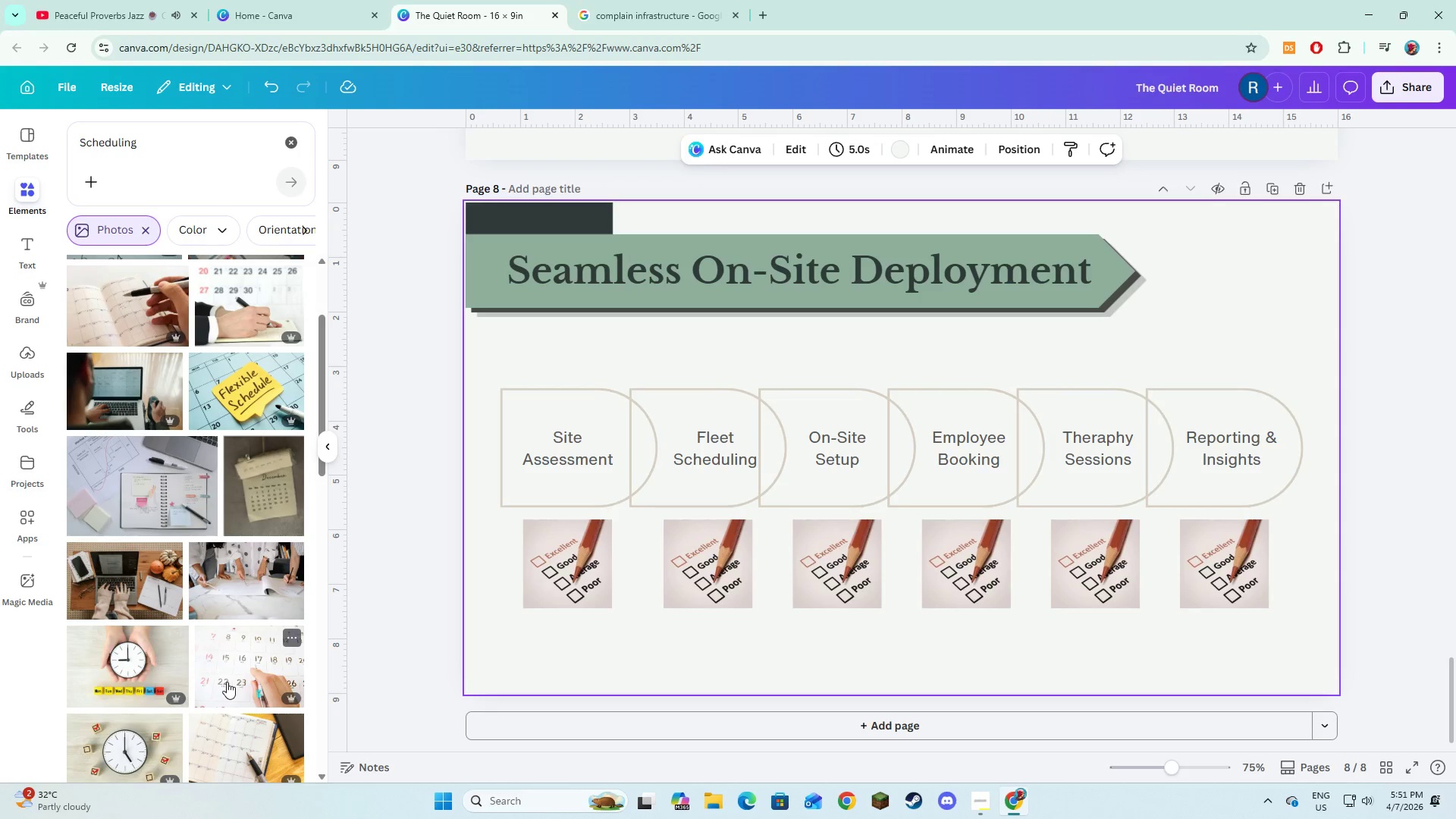 
left_click([227, 682])
 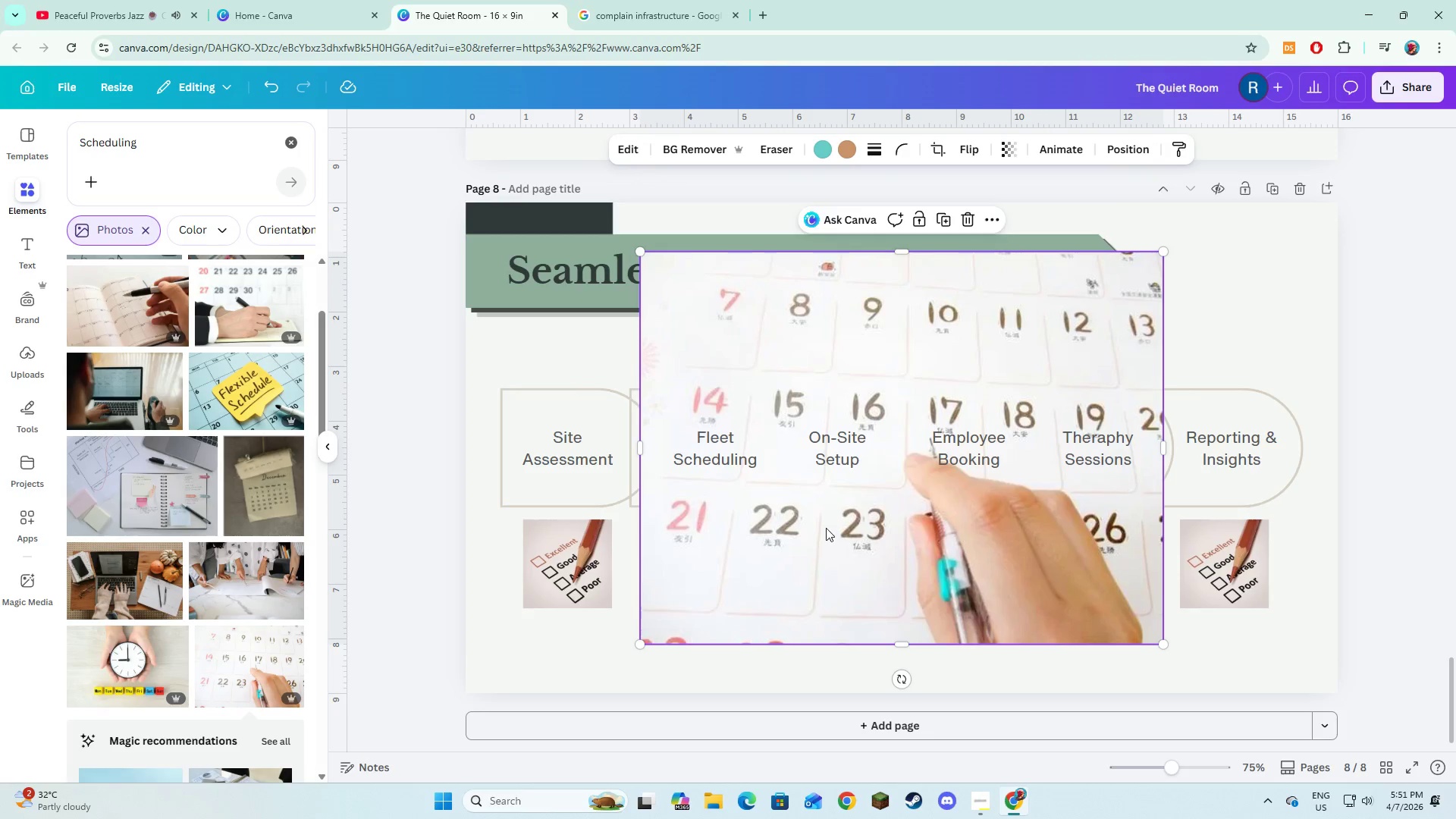 
left_click_drag(start_coordinate=[826, 528], to_coordinate=[720, 579])
 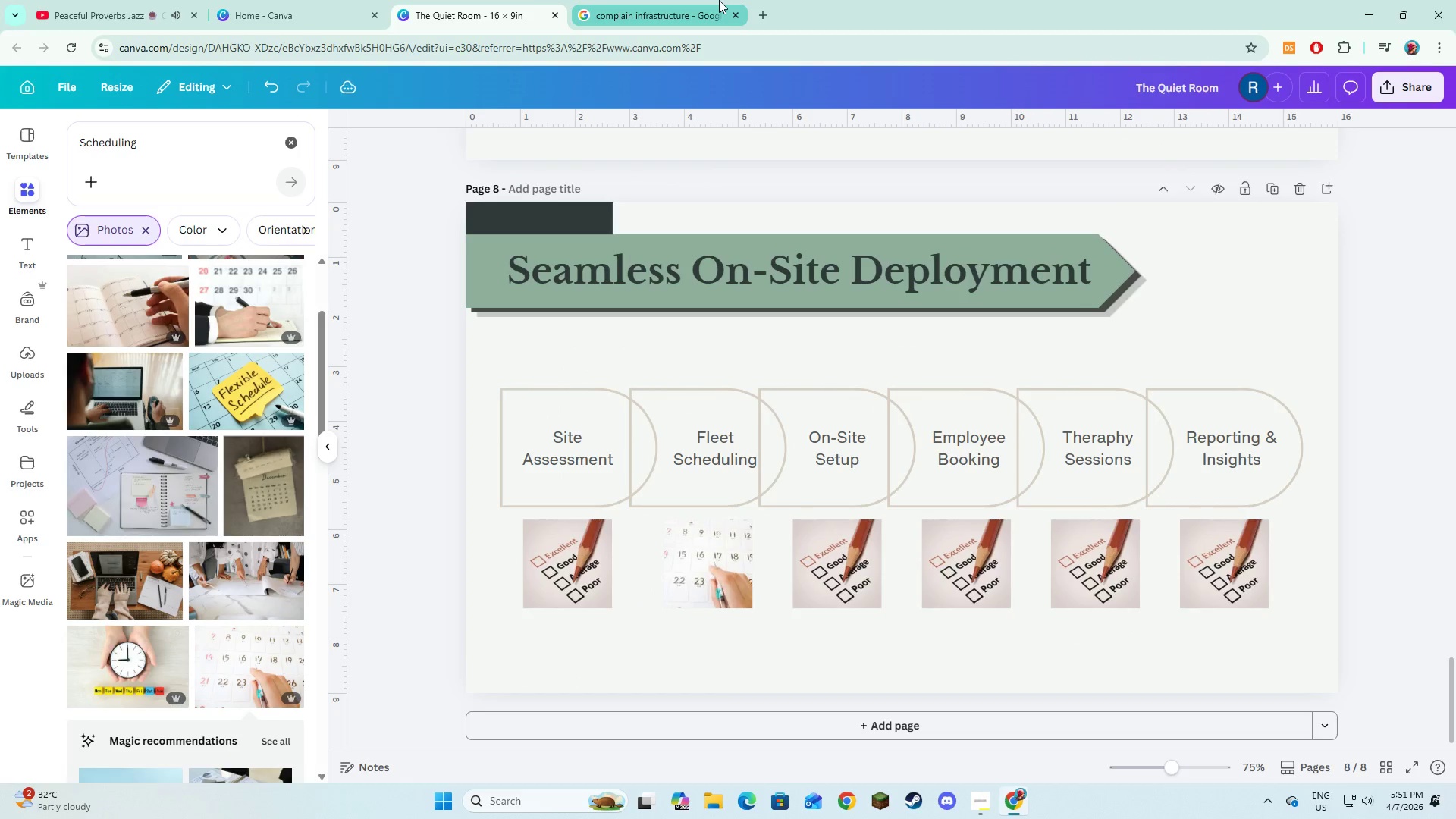 
left_click([719, 0])
 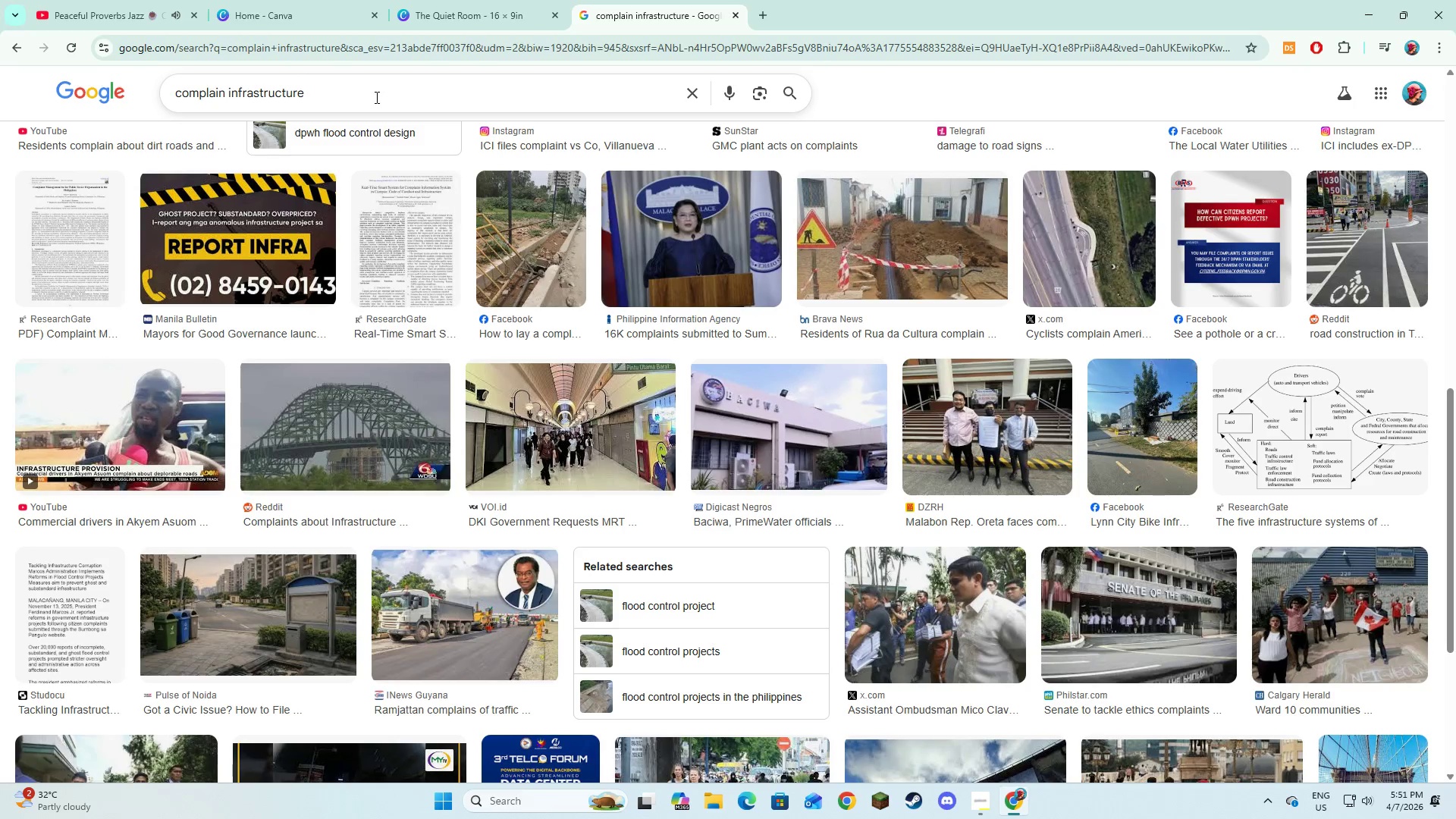 
left_click_drag(start_coordinate=[375, 97], to_coordinate=[124, 97])
 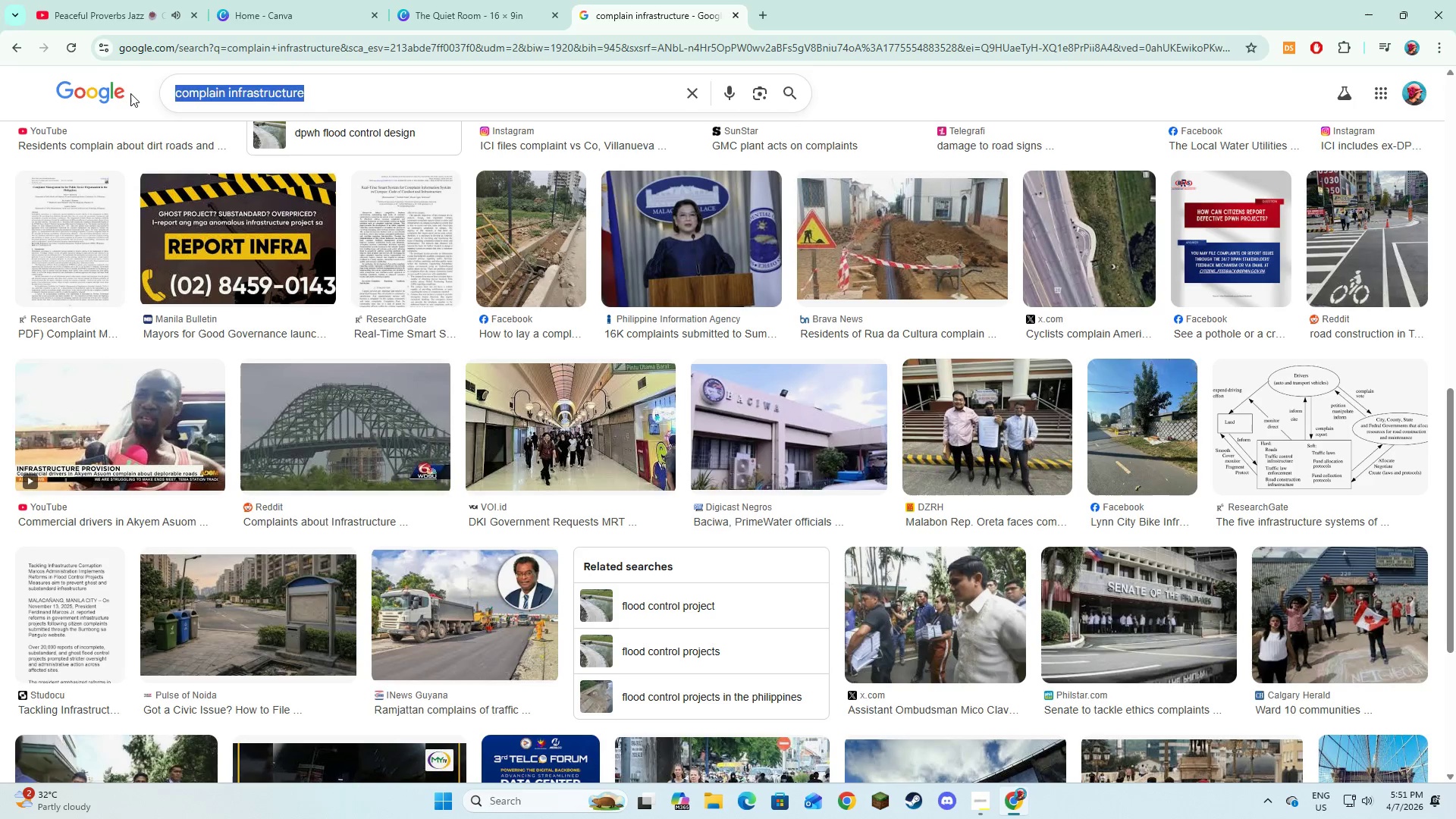 
type(fleet scg)
key(Backspace)
type(heduling)
 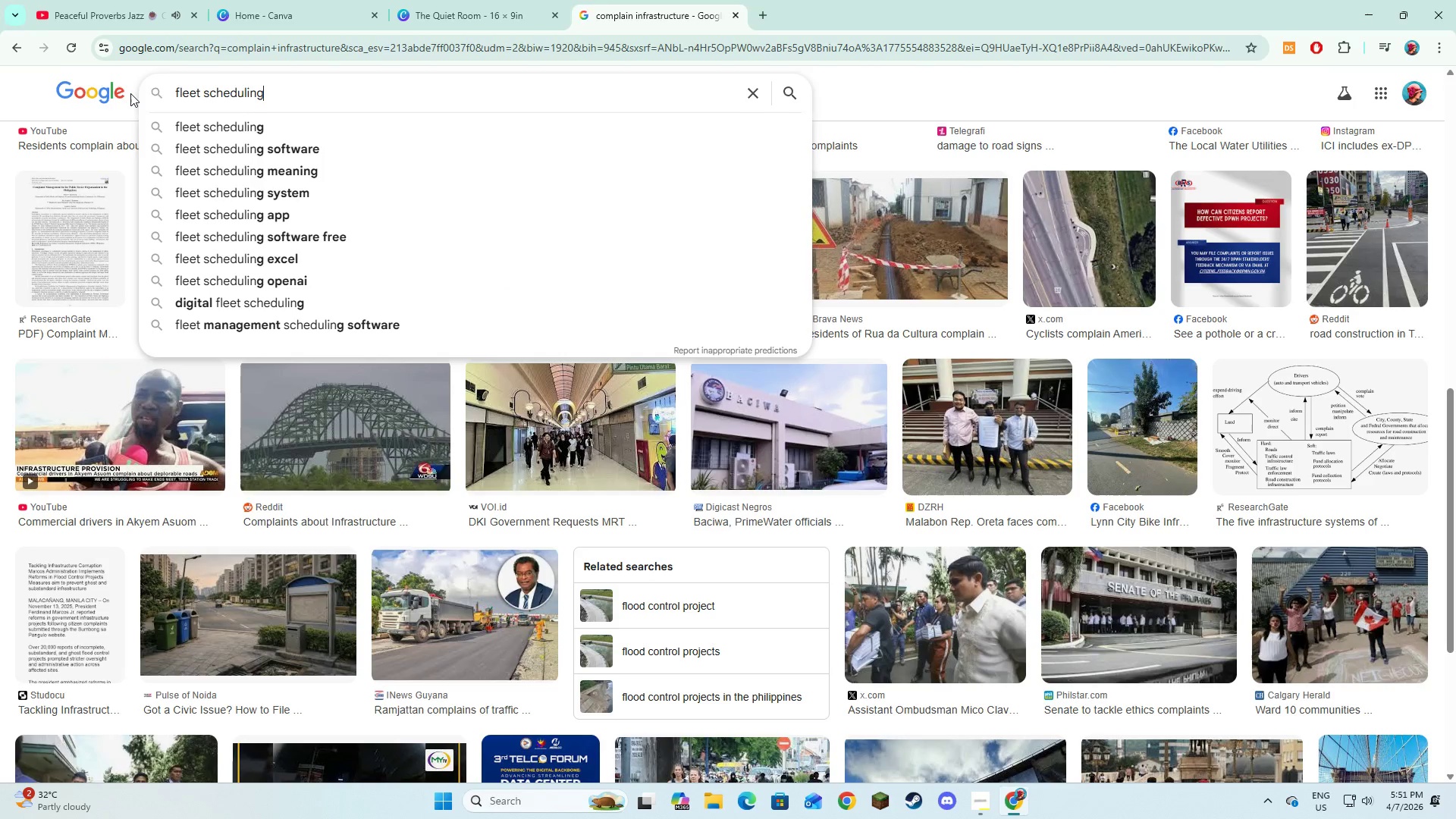 
key(Enter)
 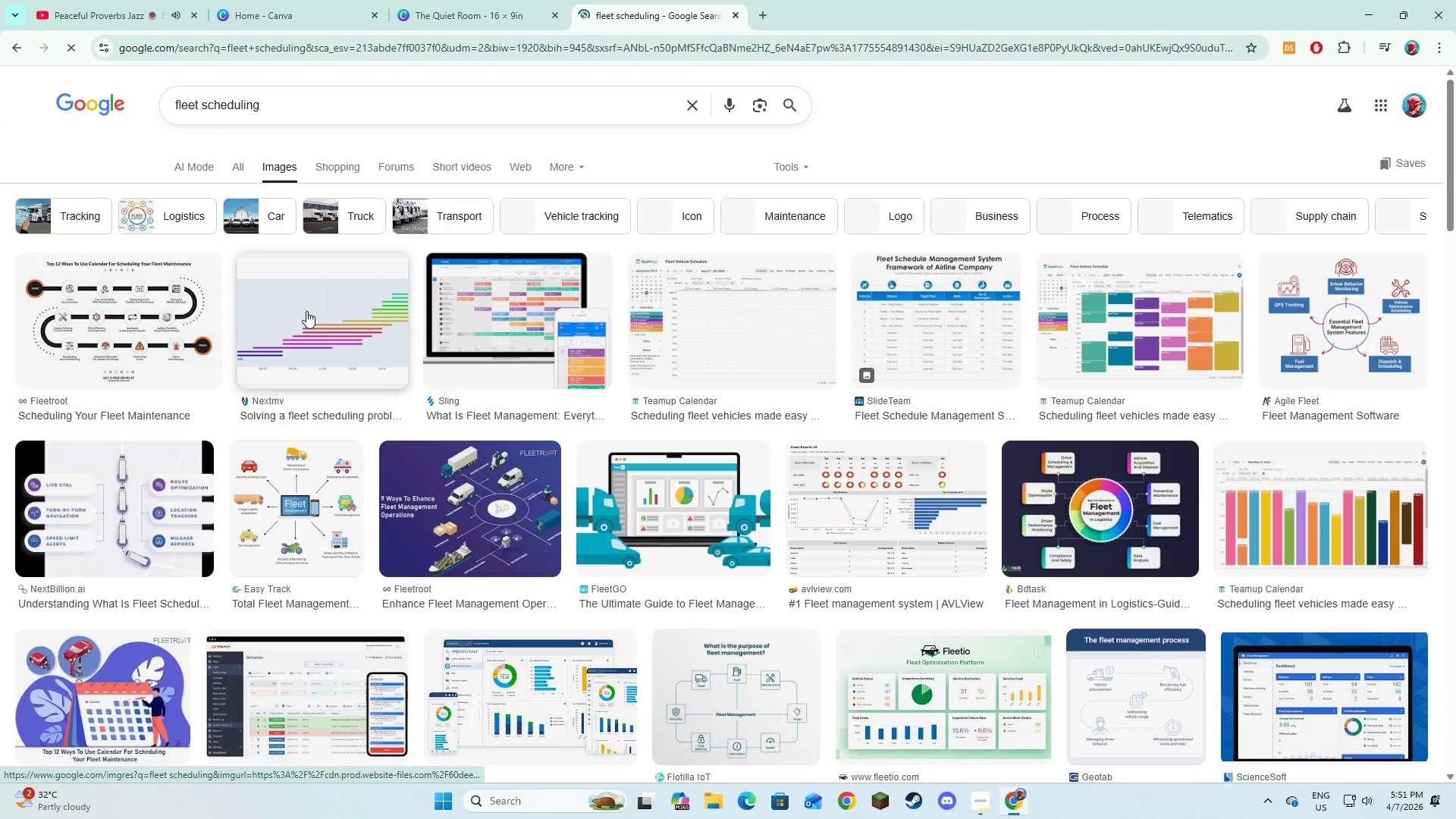 
left_click([500, 0])
 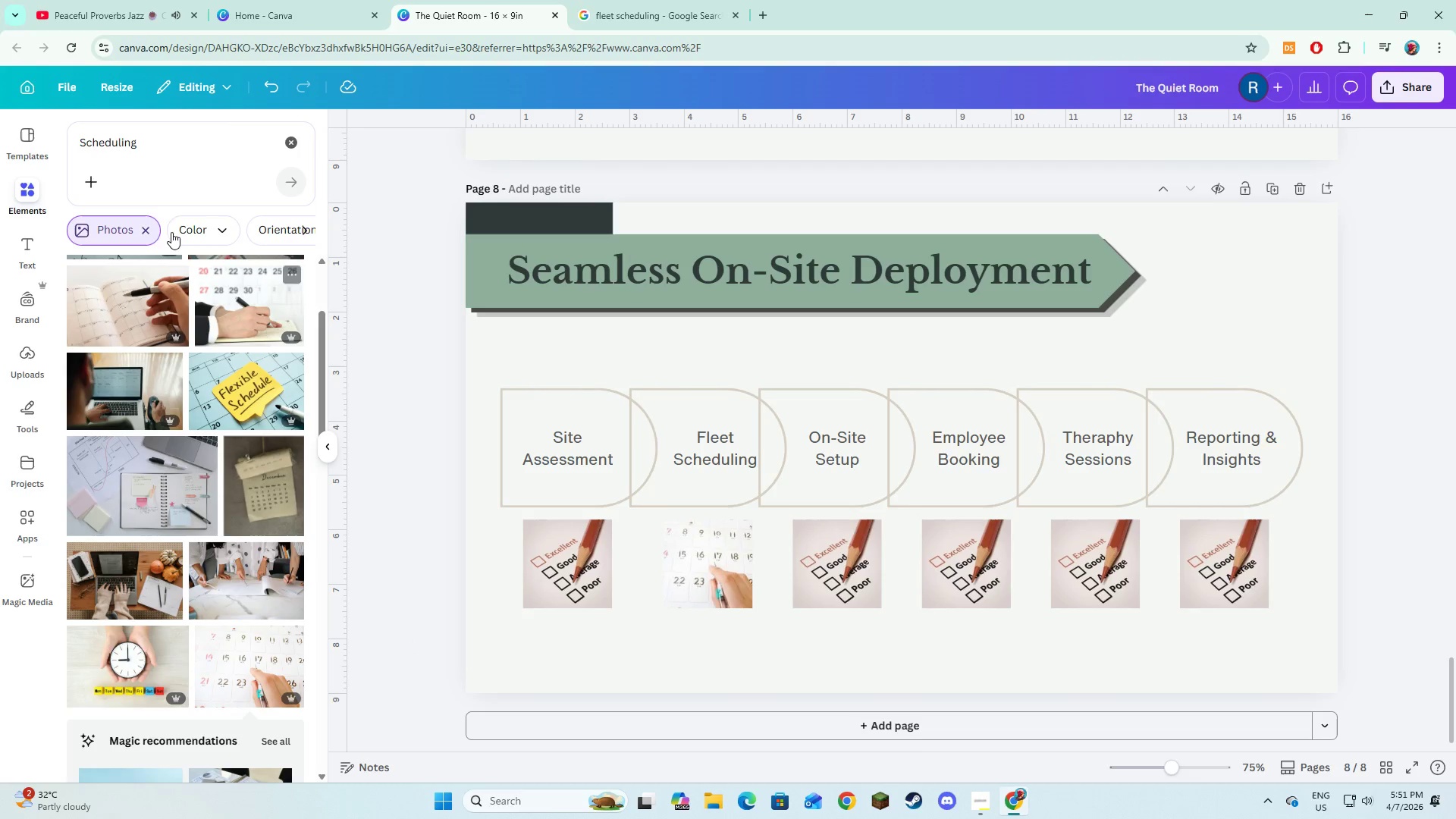 
left_click([101, 153])
 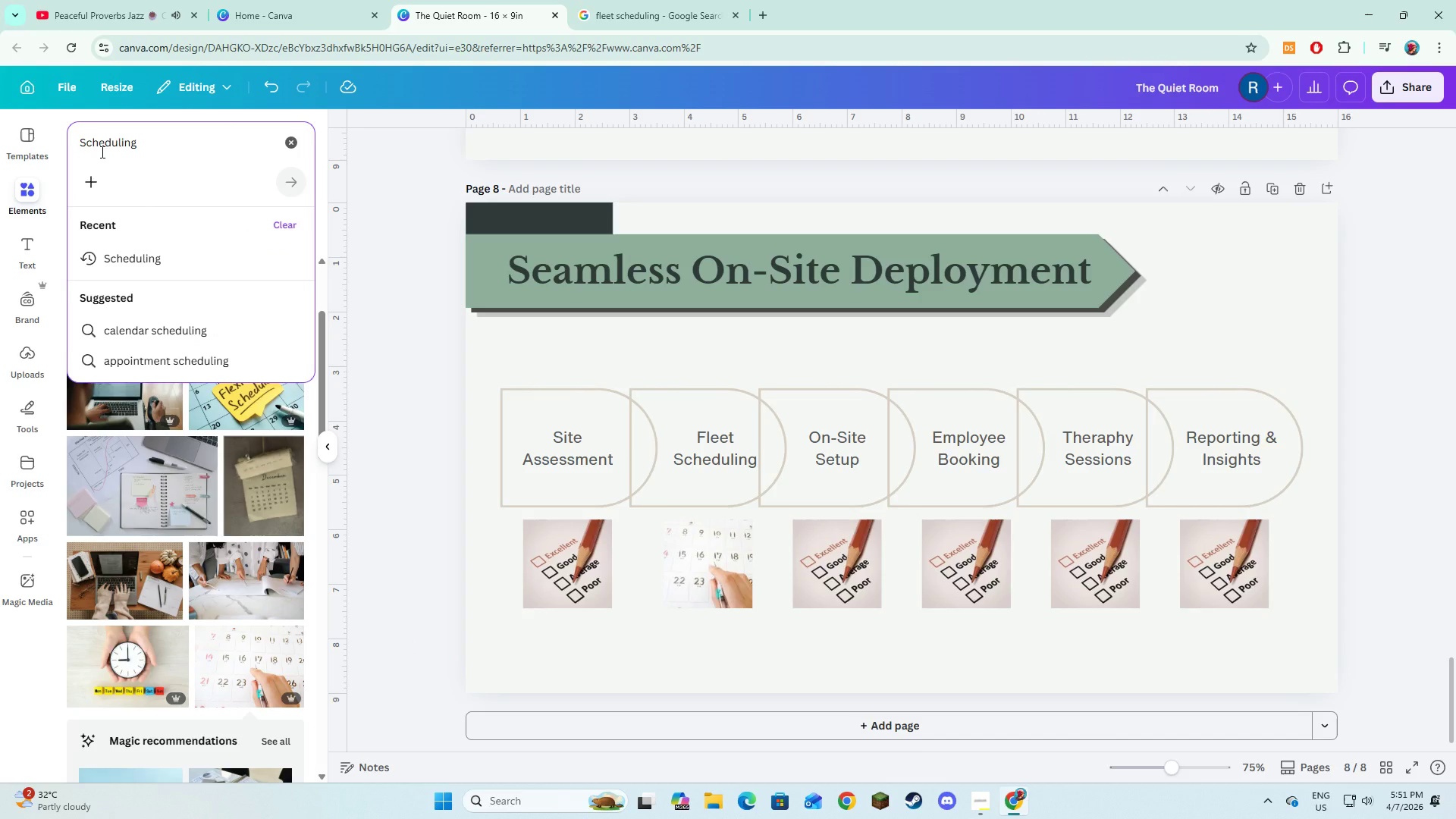 
key(ArrowLeft)
 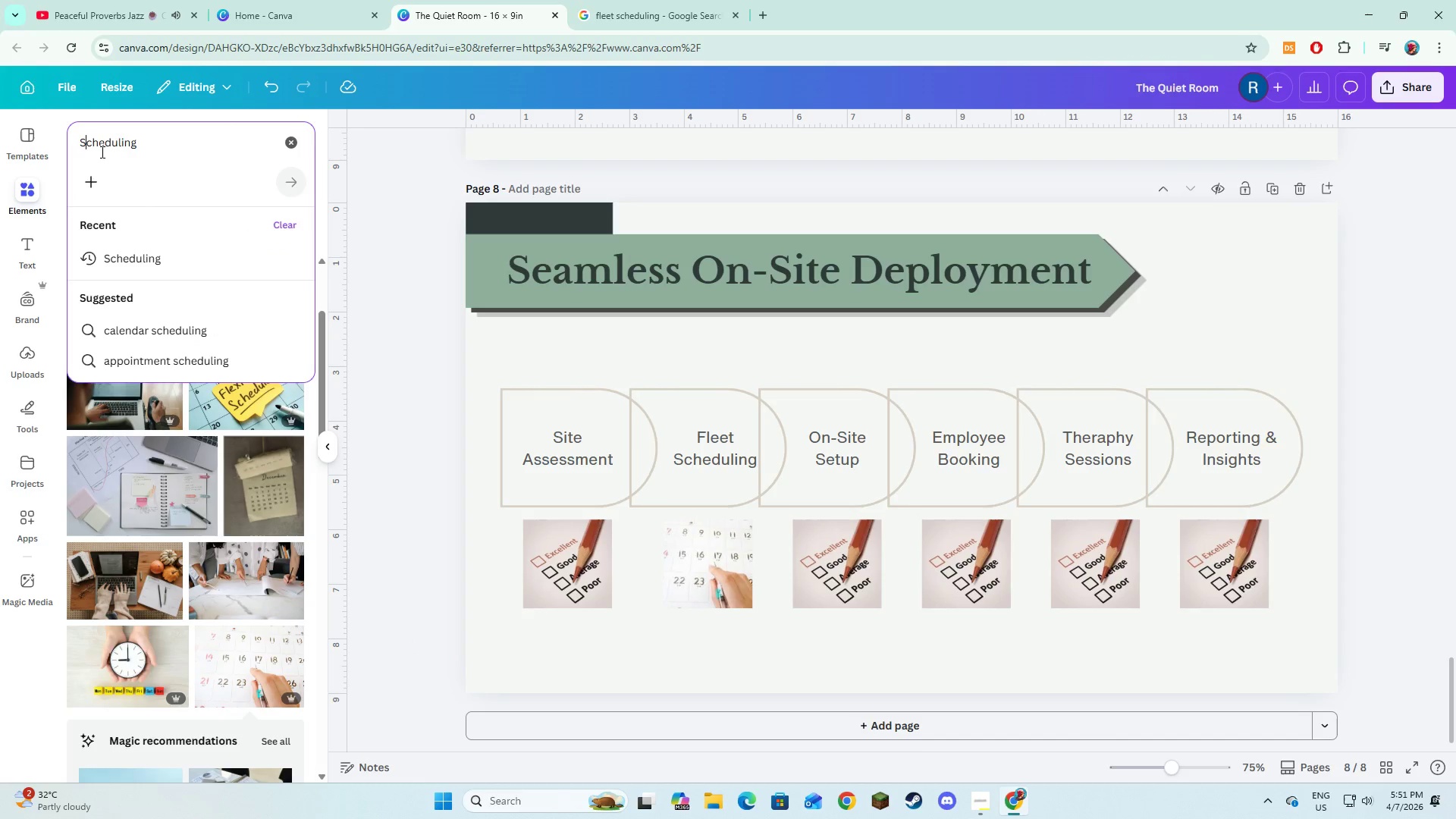 
key(ArrowLeft)
 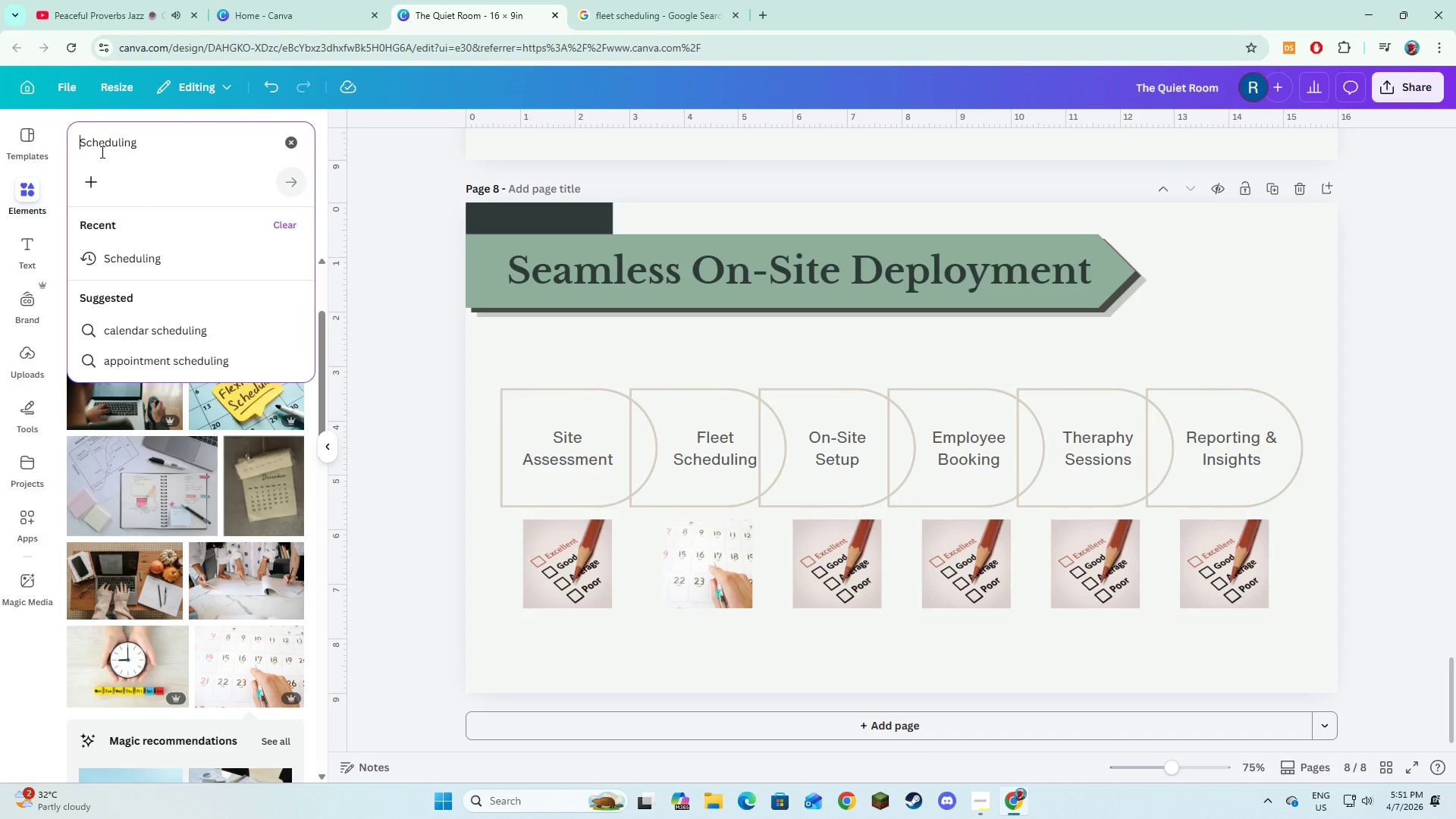 
key(ArrowLeft)
 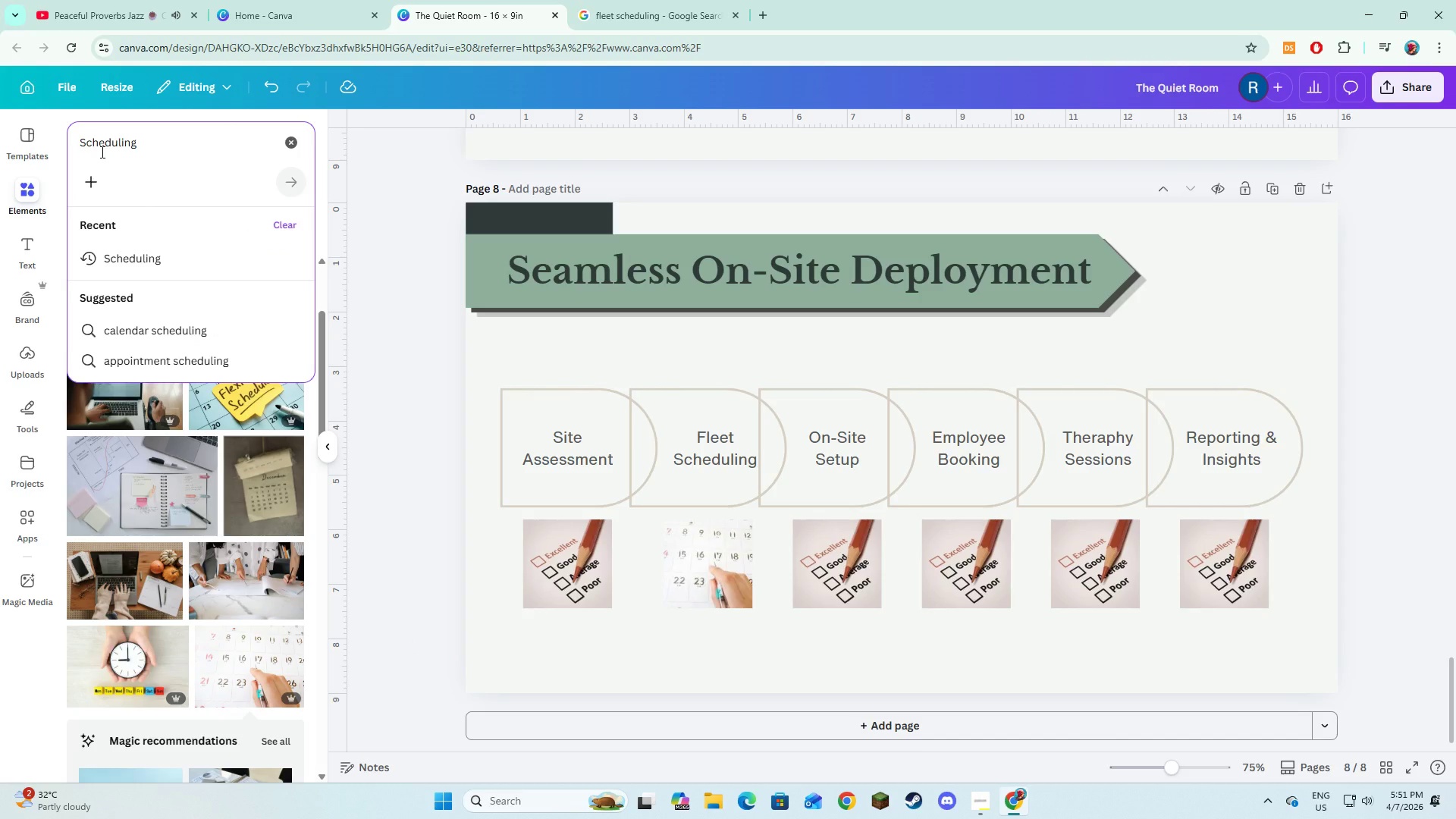 
type(fleet )
 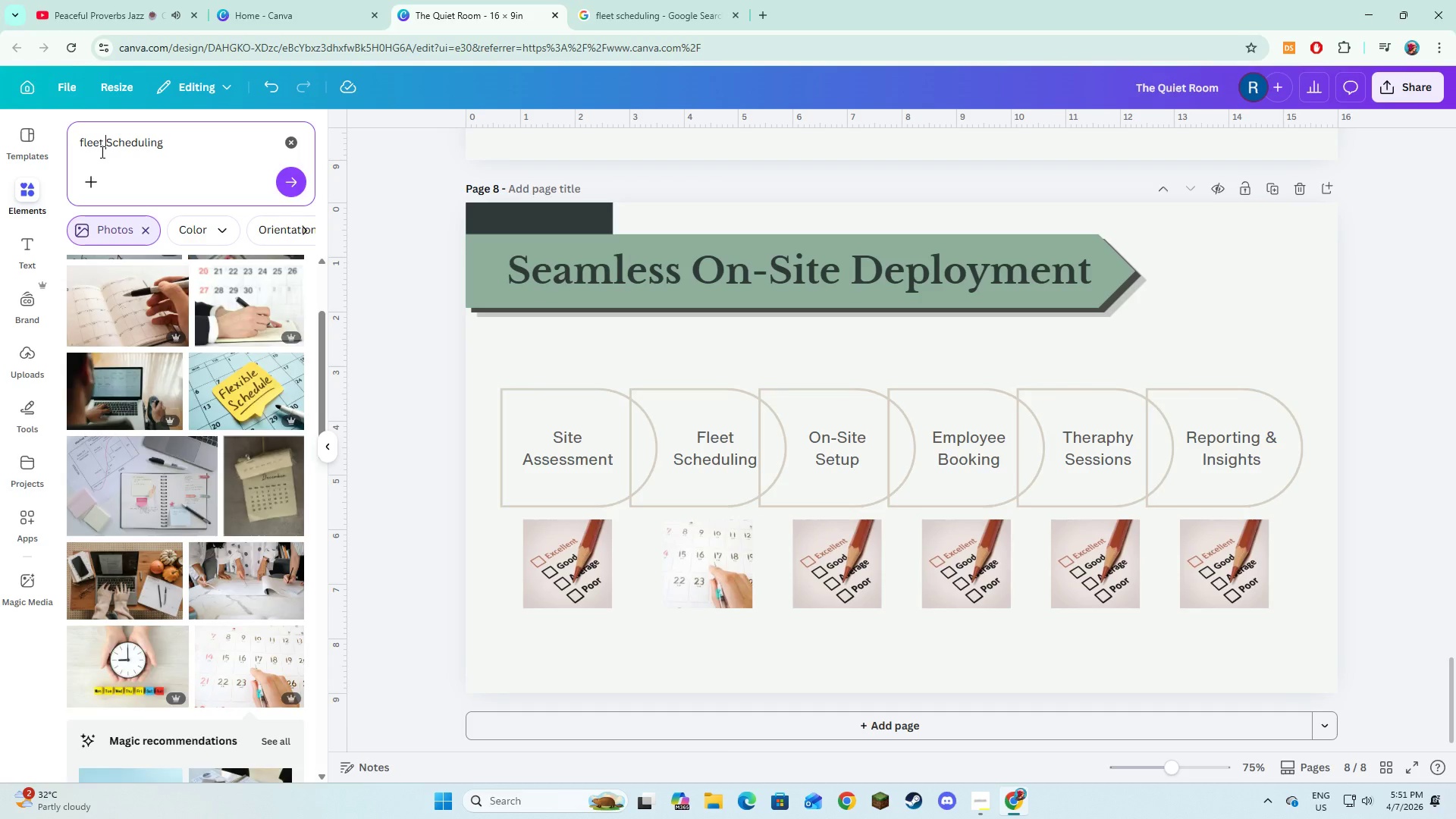 
key(Enter)
 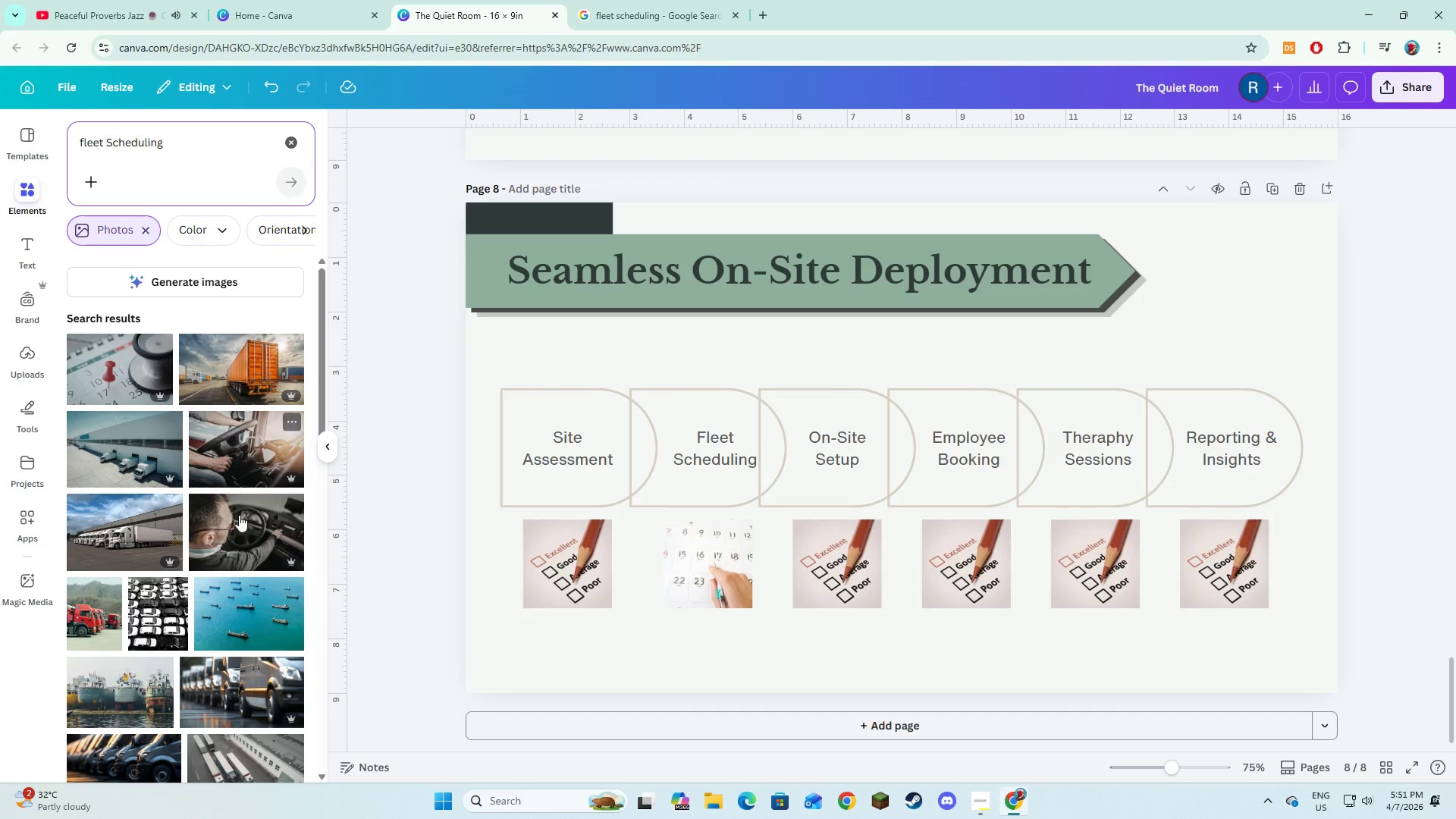 
scroll: coordinate [249, 622], scroll_direction: down, amount: 10.0
 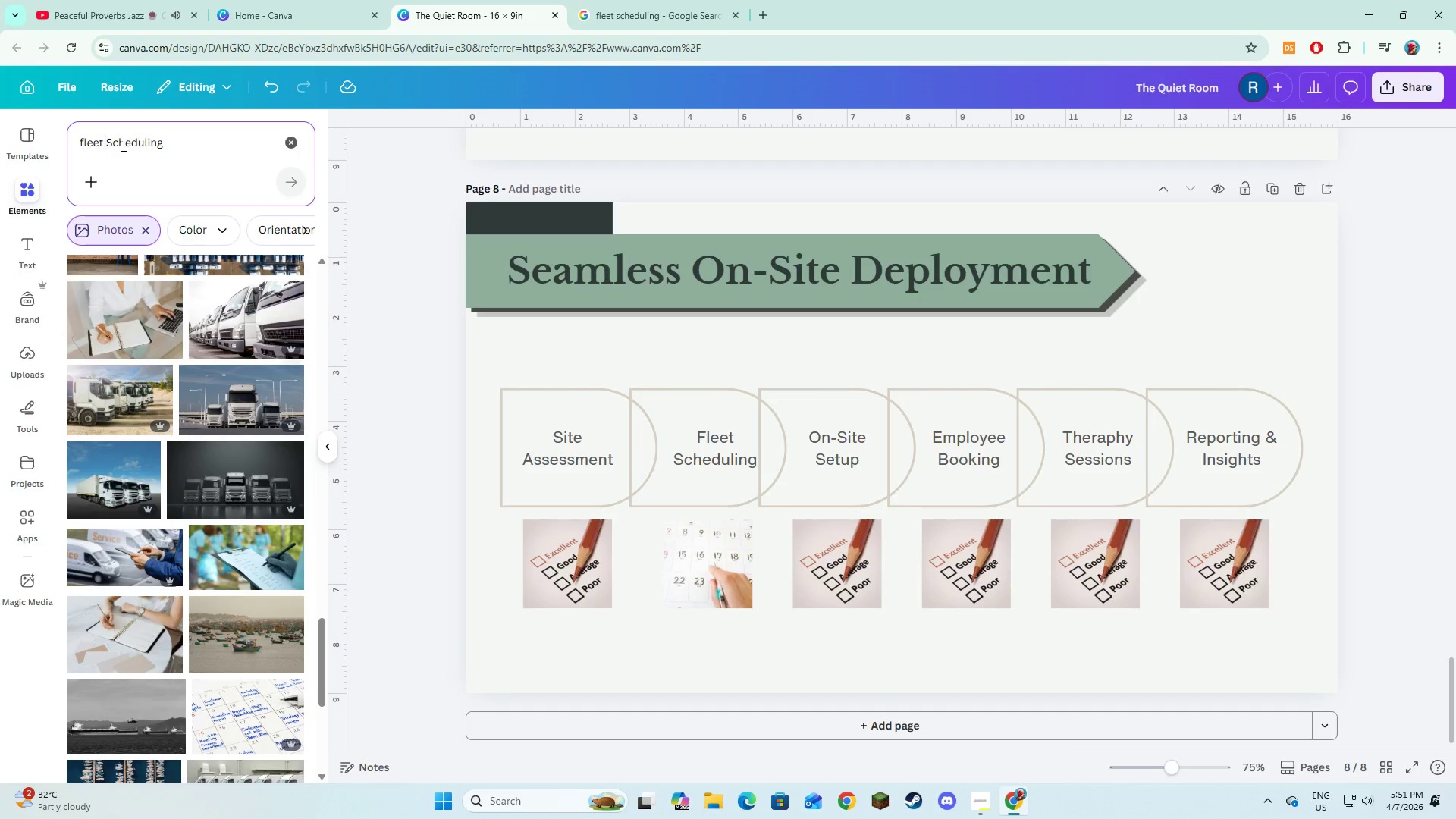 
double_click([154, 140])
 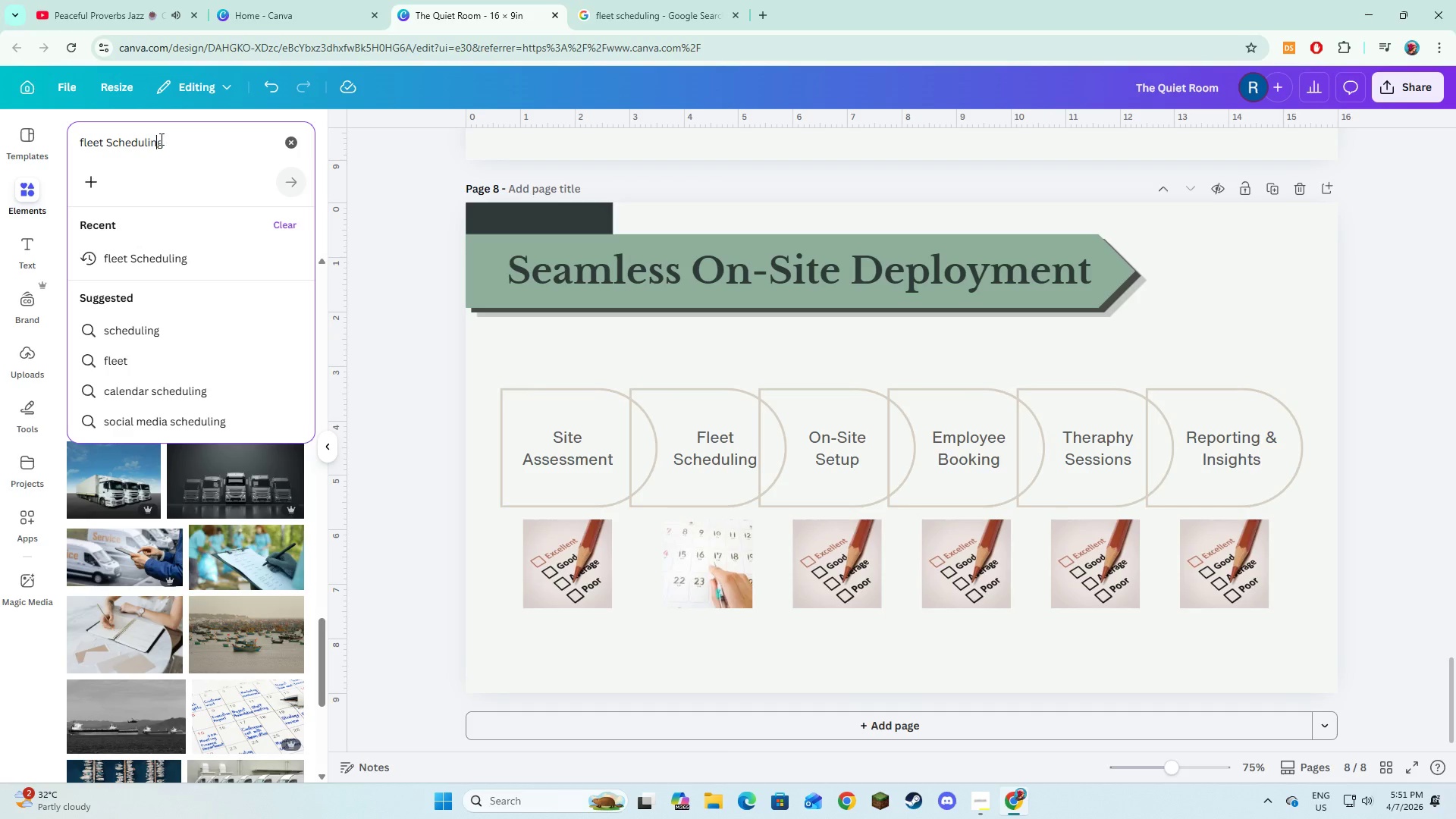 
left_click([160, 139])
 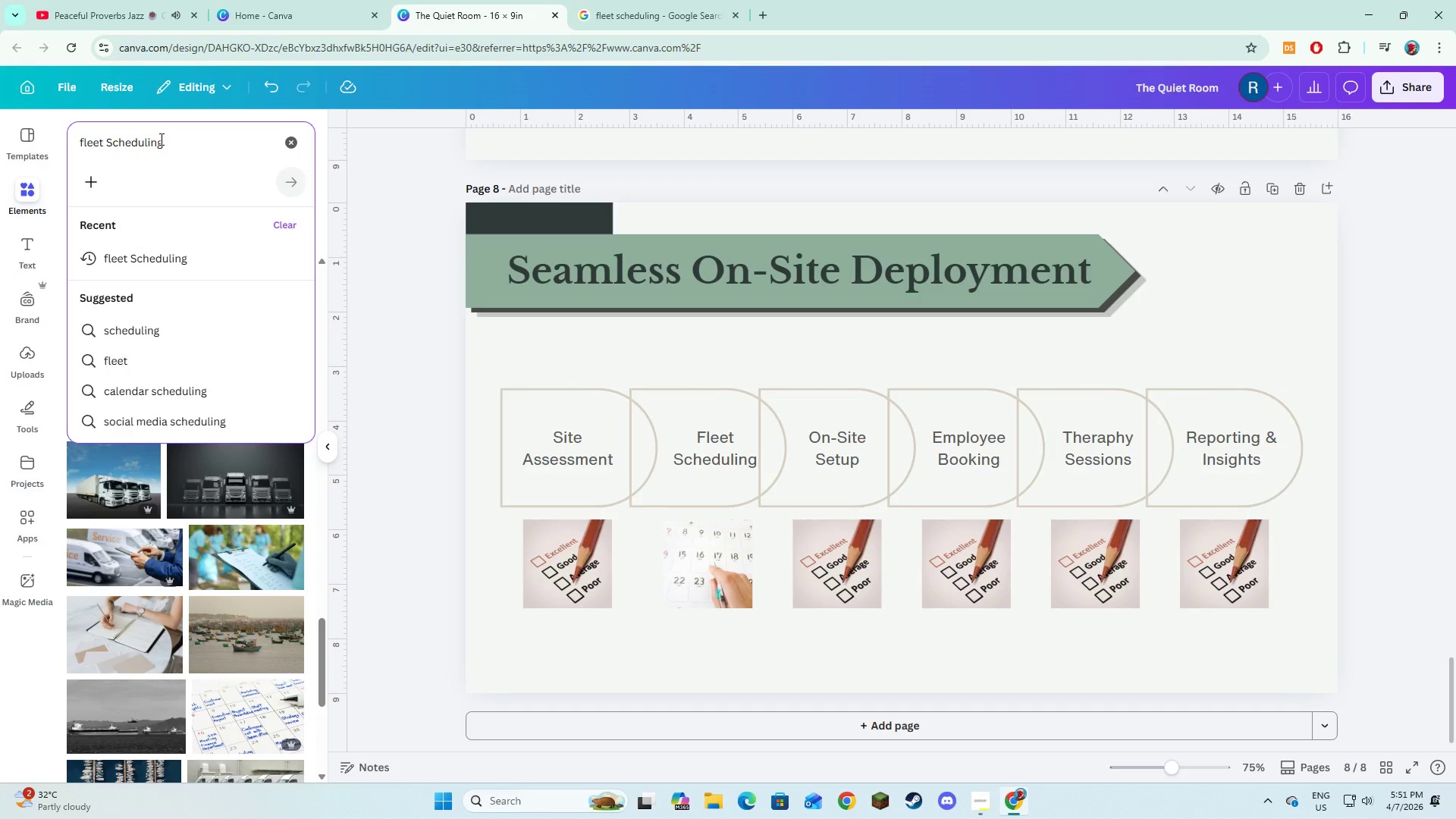 
key(Backspace)
 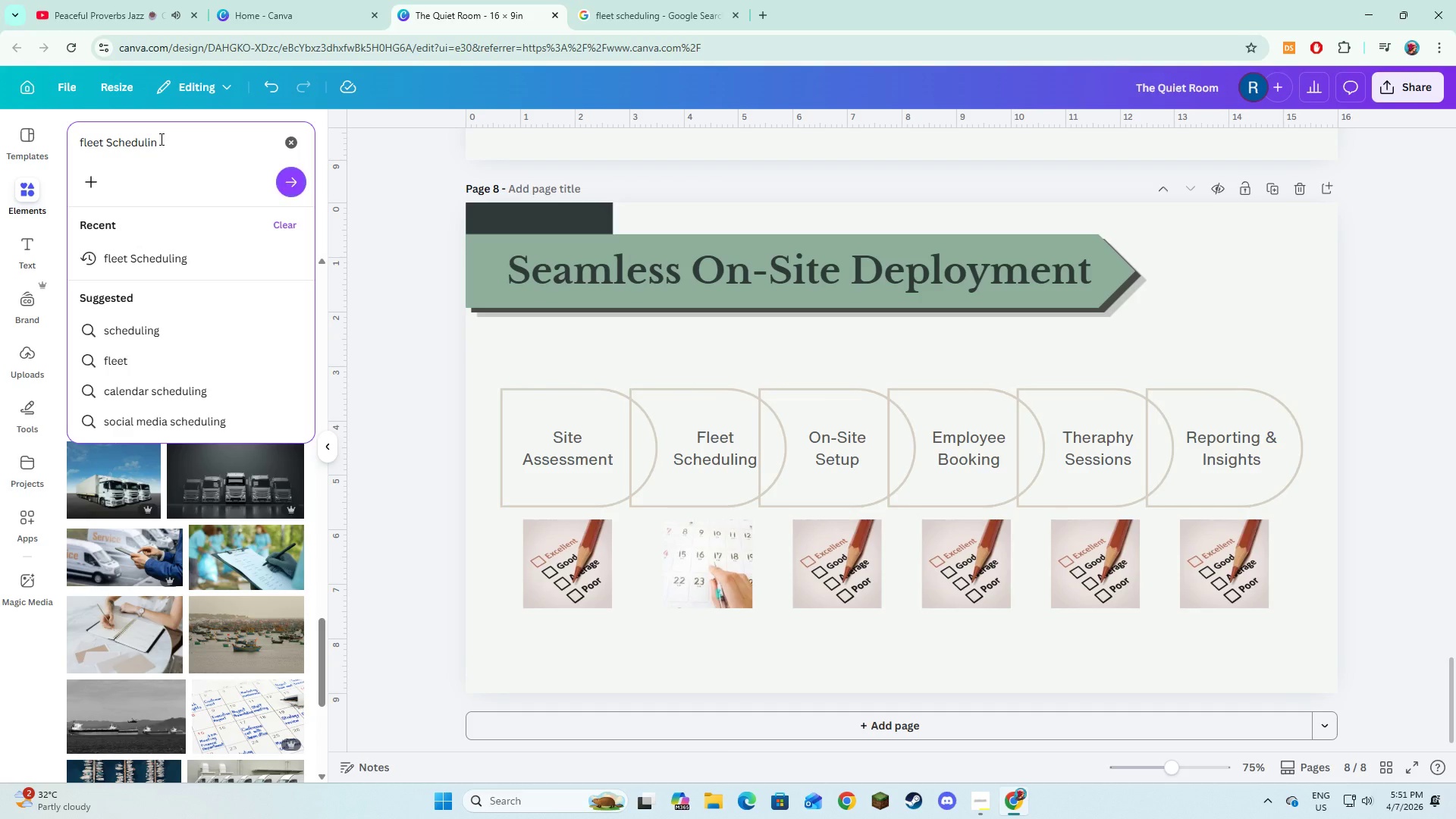 
key(Backspace)
 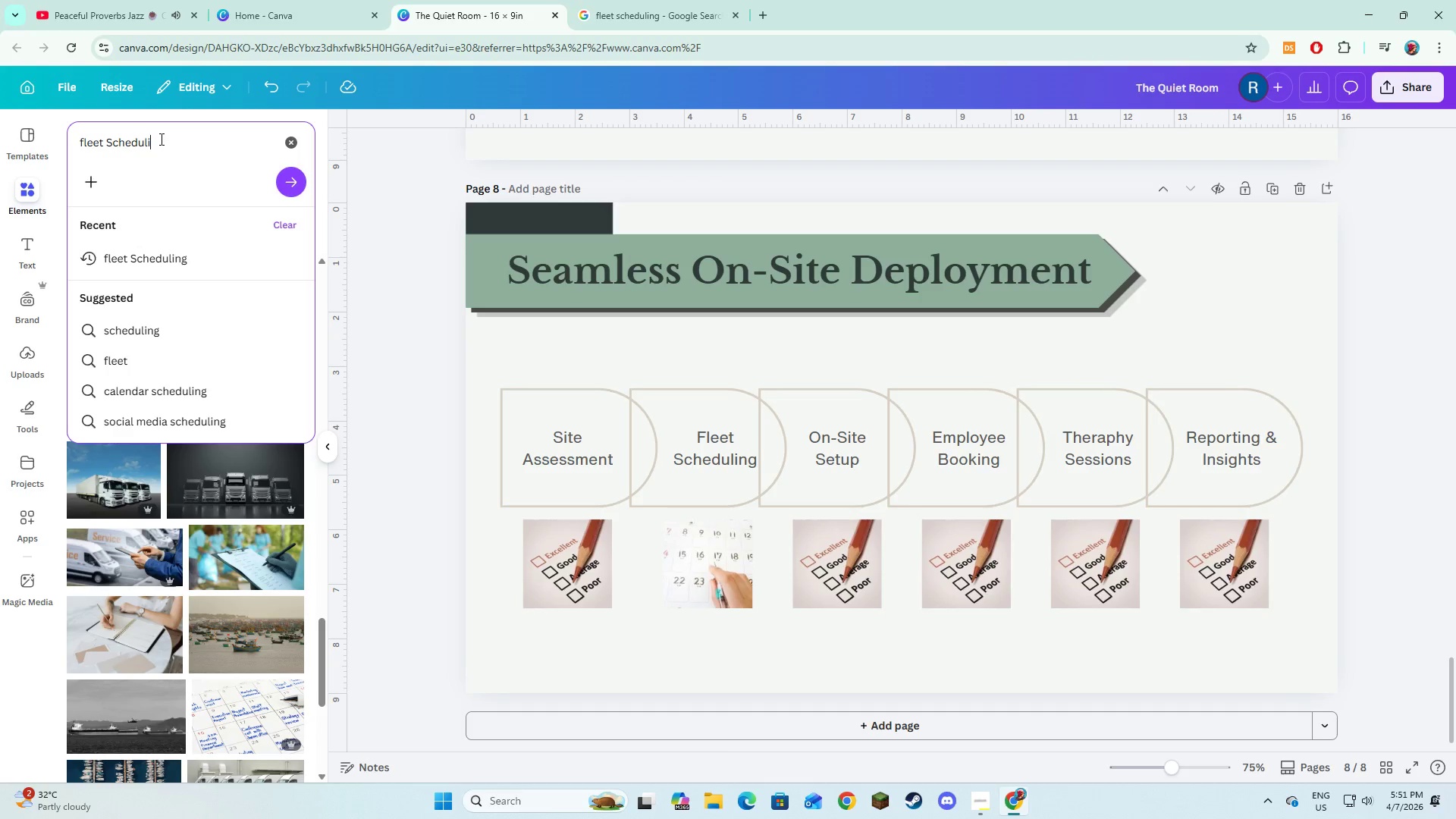 
key(Backspace)
 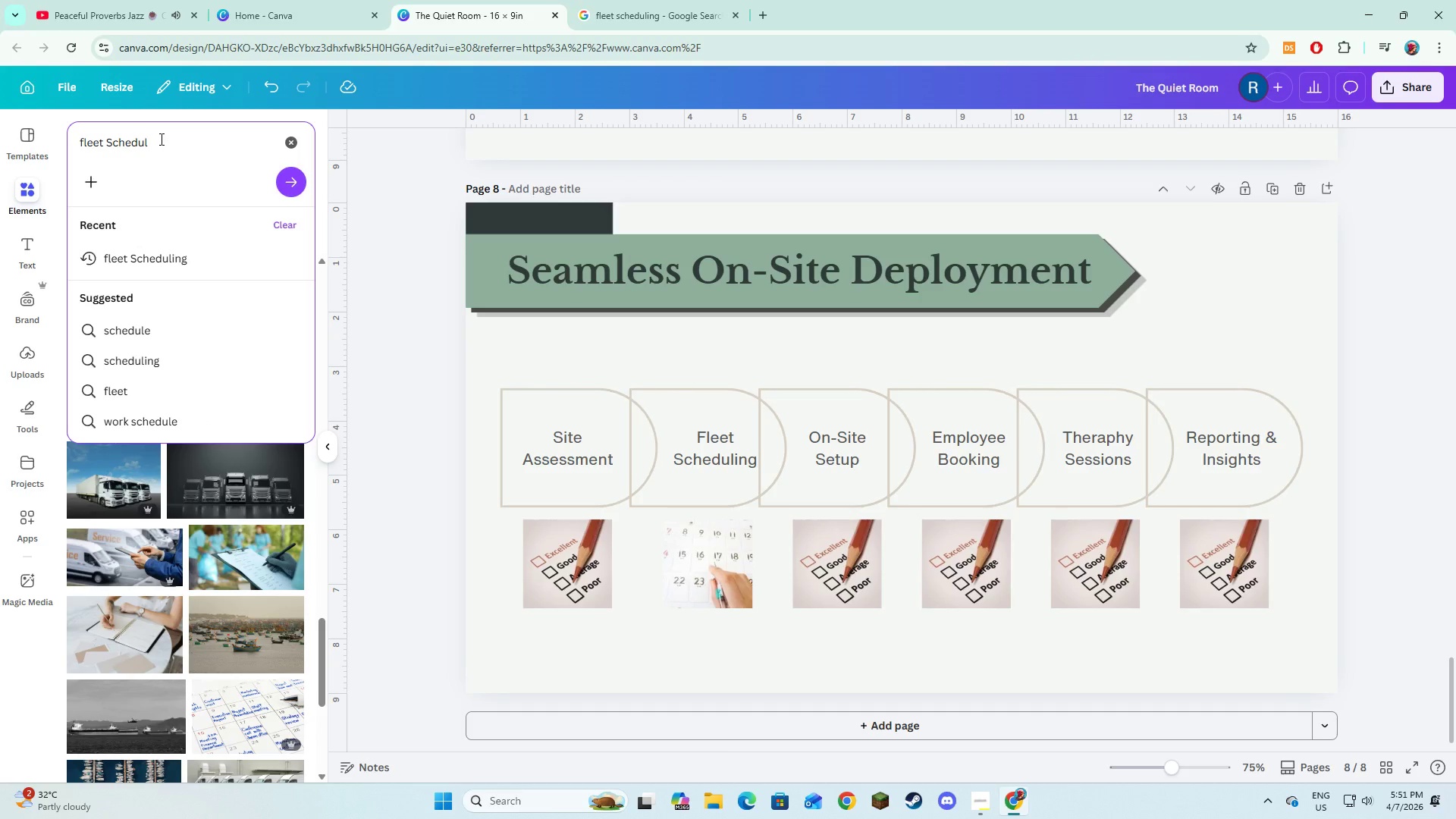 
key(E)
 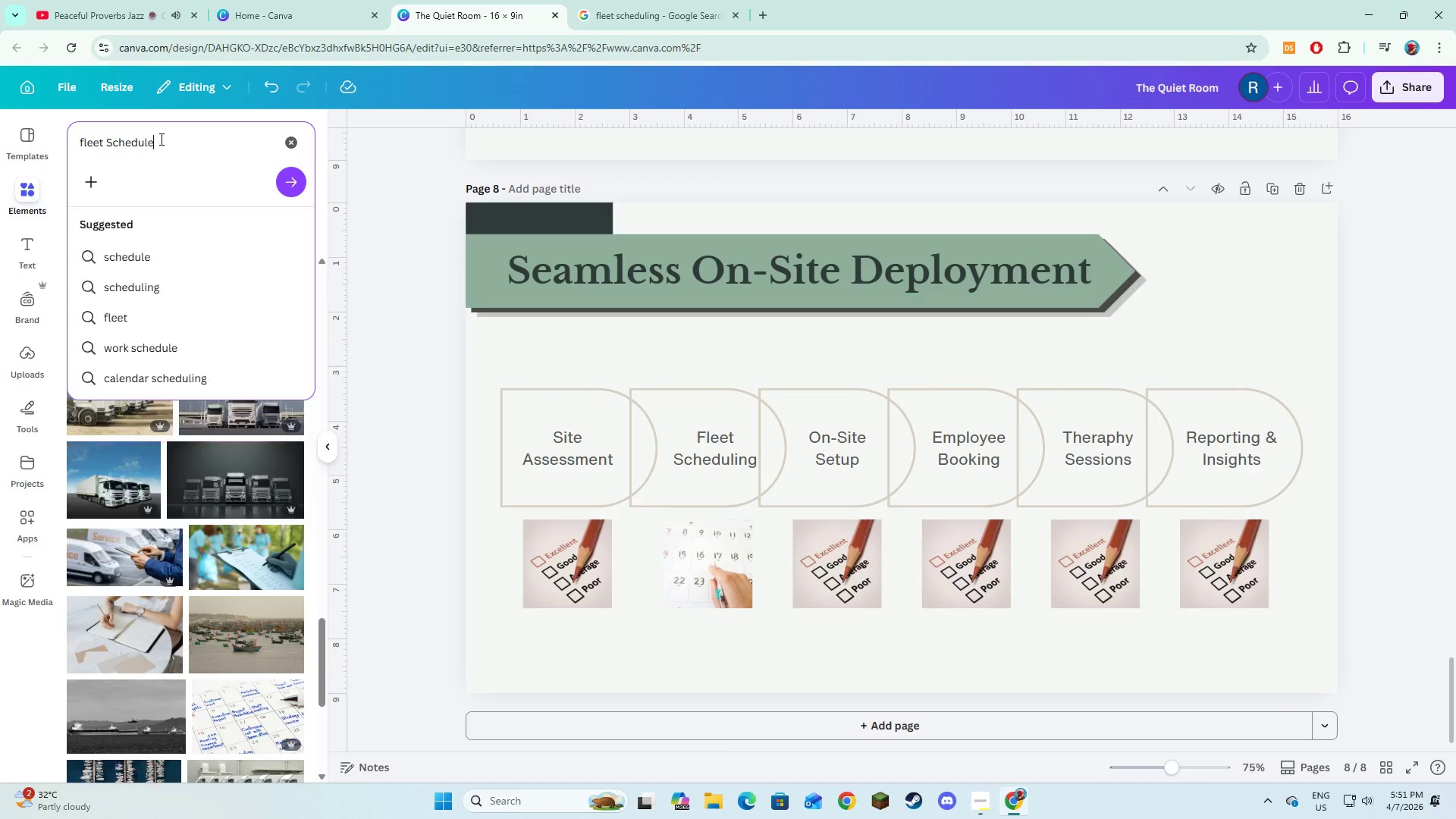 
key(Enter)
 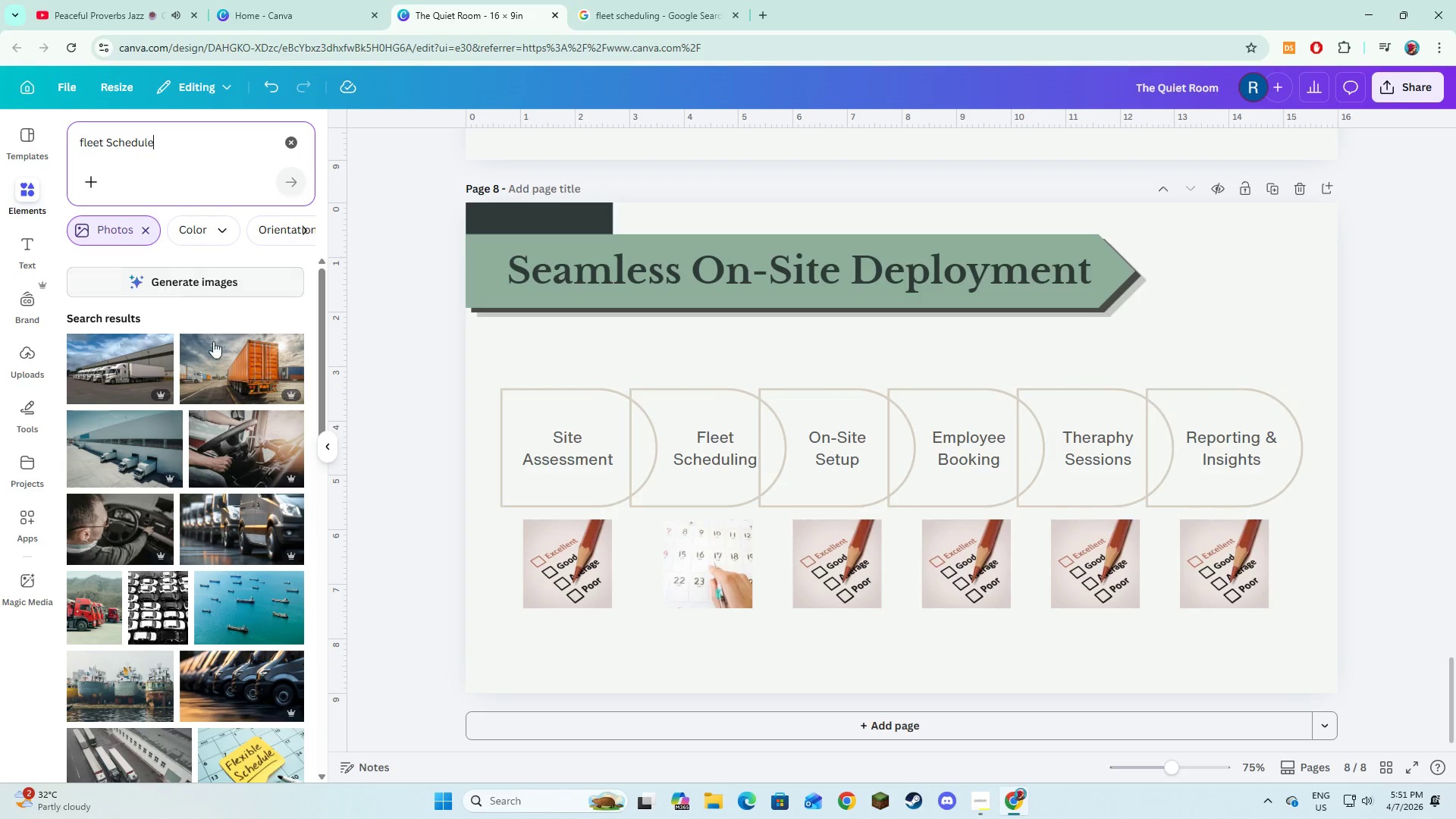 
scroll: coordinate [245, 520], scroll_direction: down, amount: 4.0
 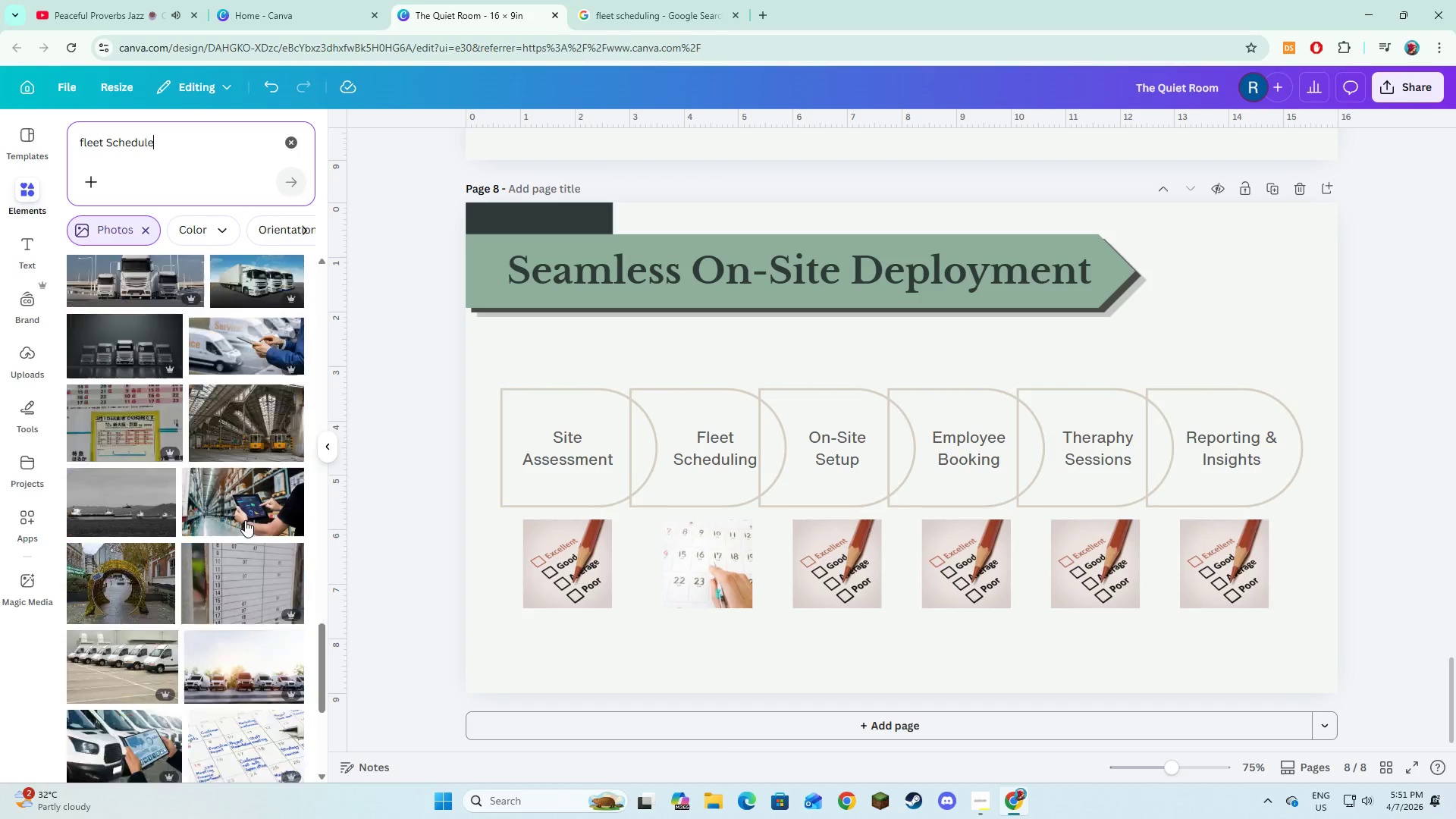 
left_click([245, 538])
 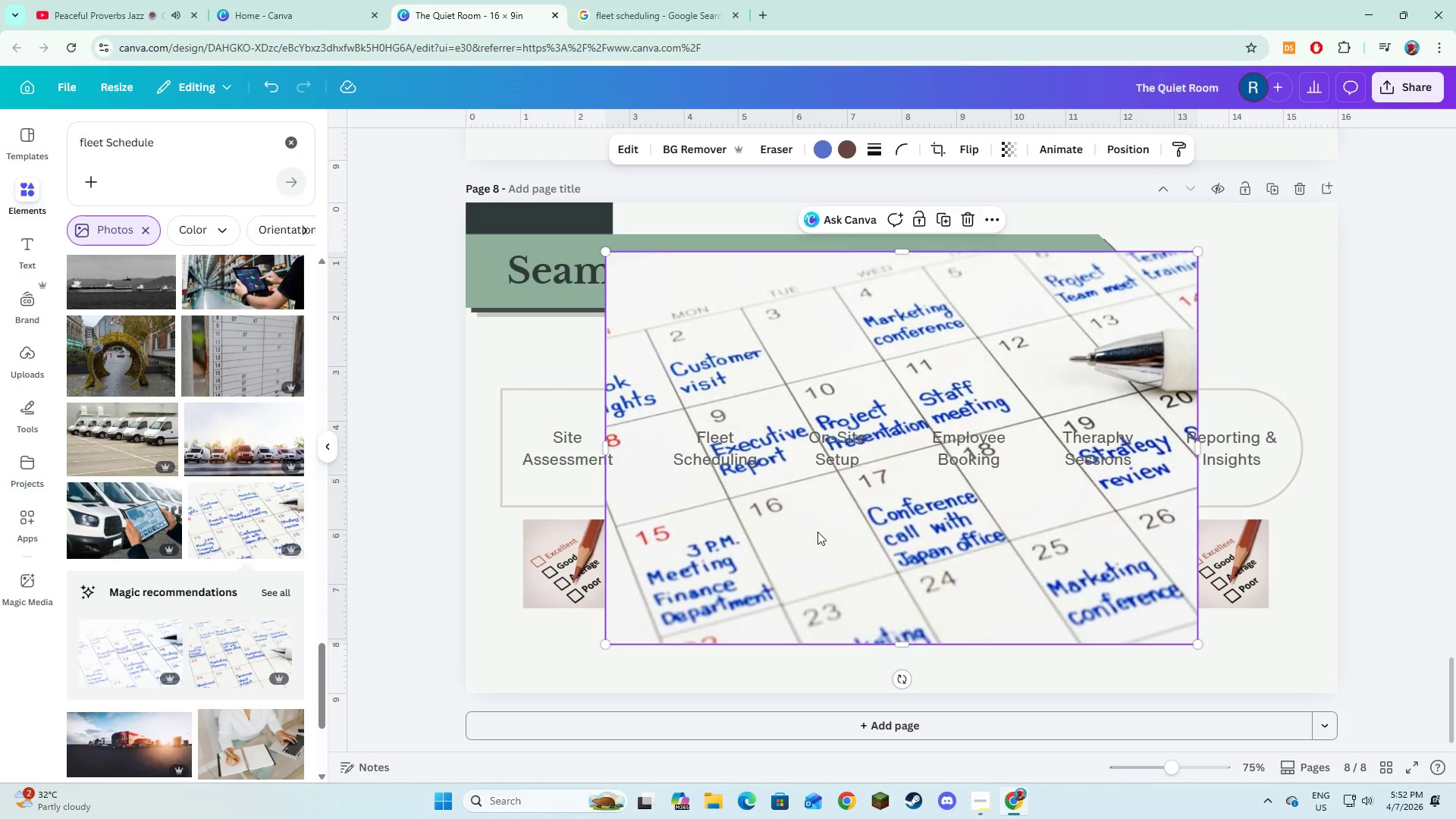 
left_click_drag(start_coordinate=[817, 532], to_coordinate=[721, 551])
 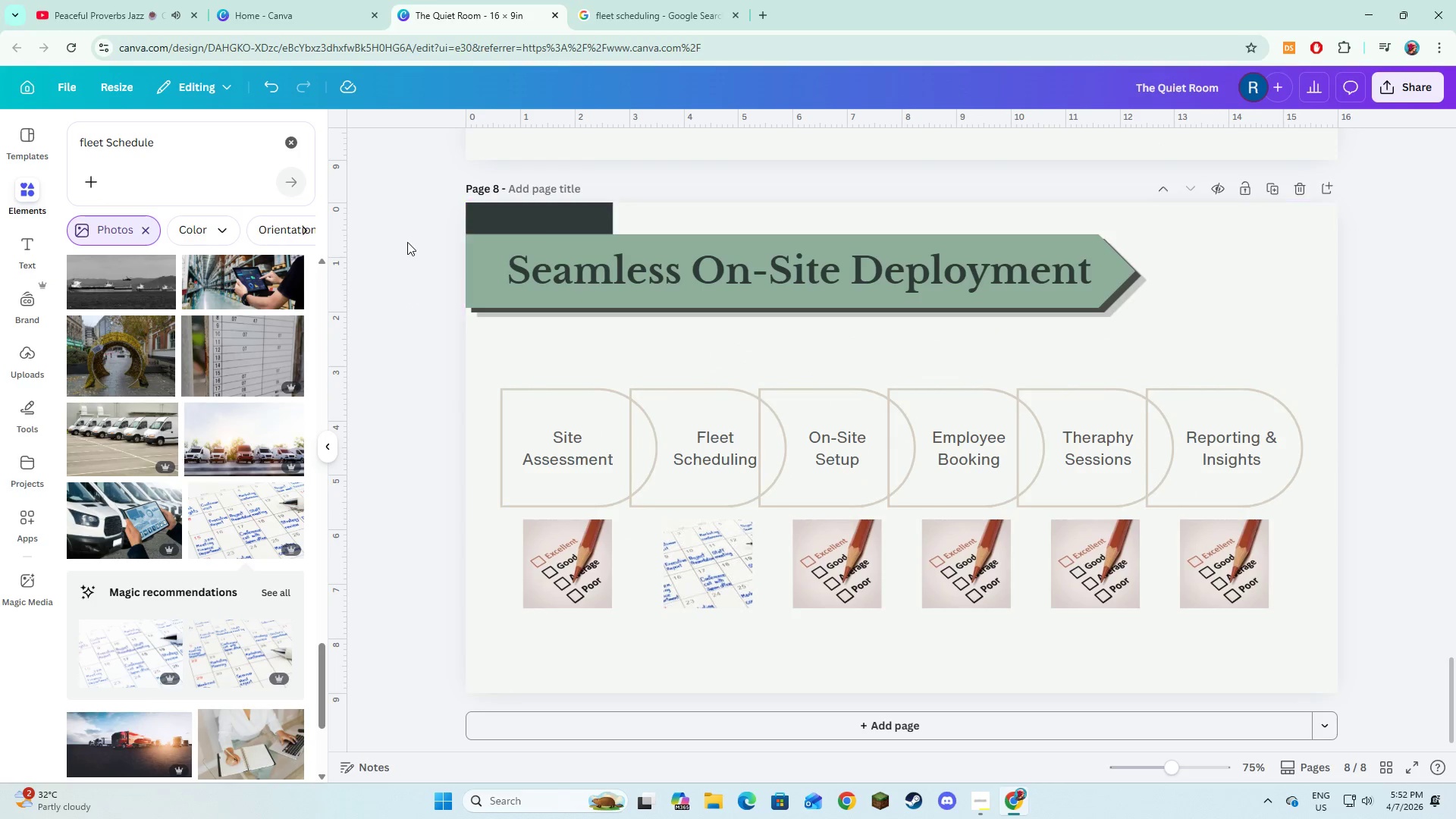 
double_click([228, 149])
 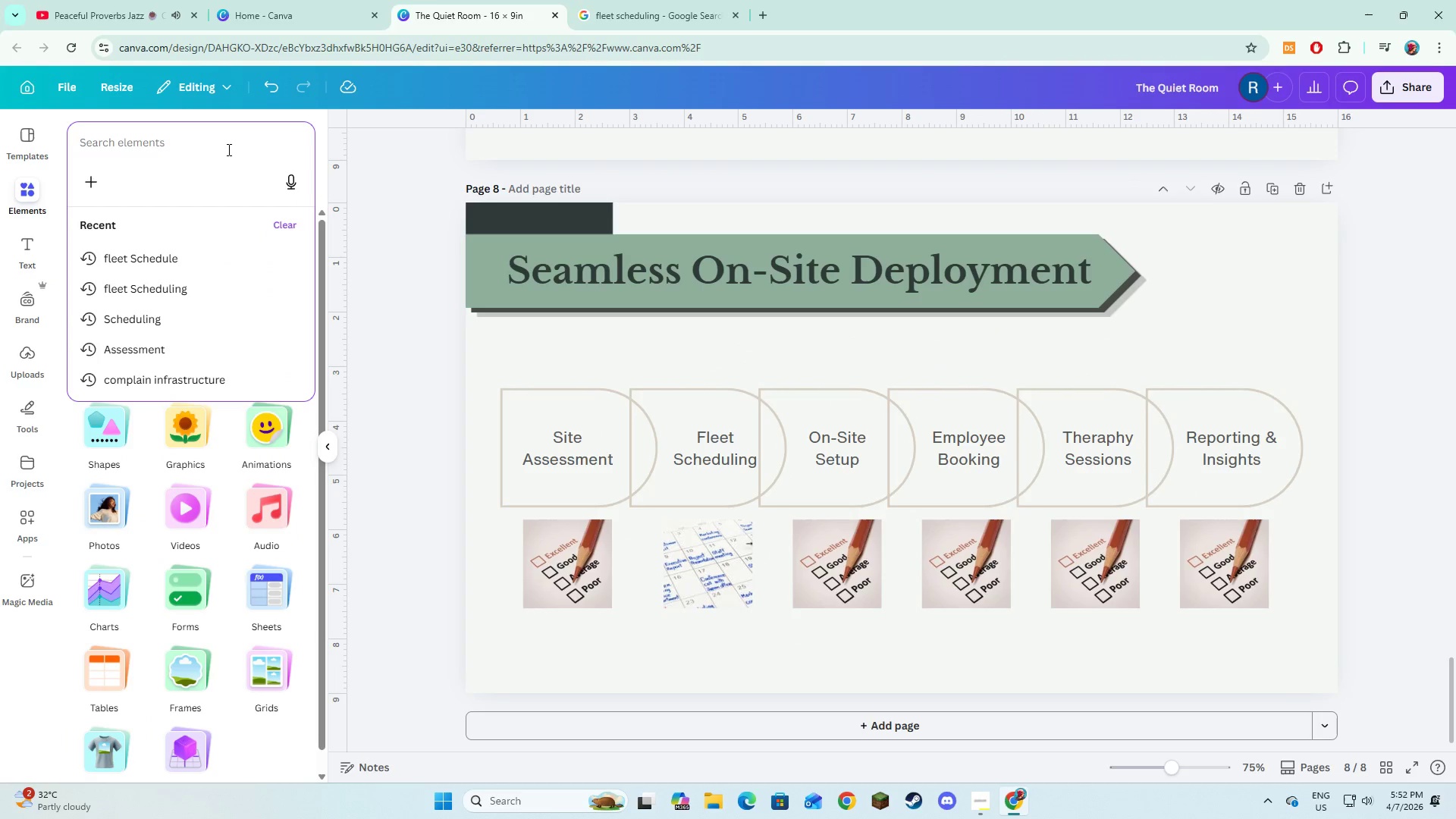 
type(On-site)
 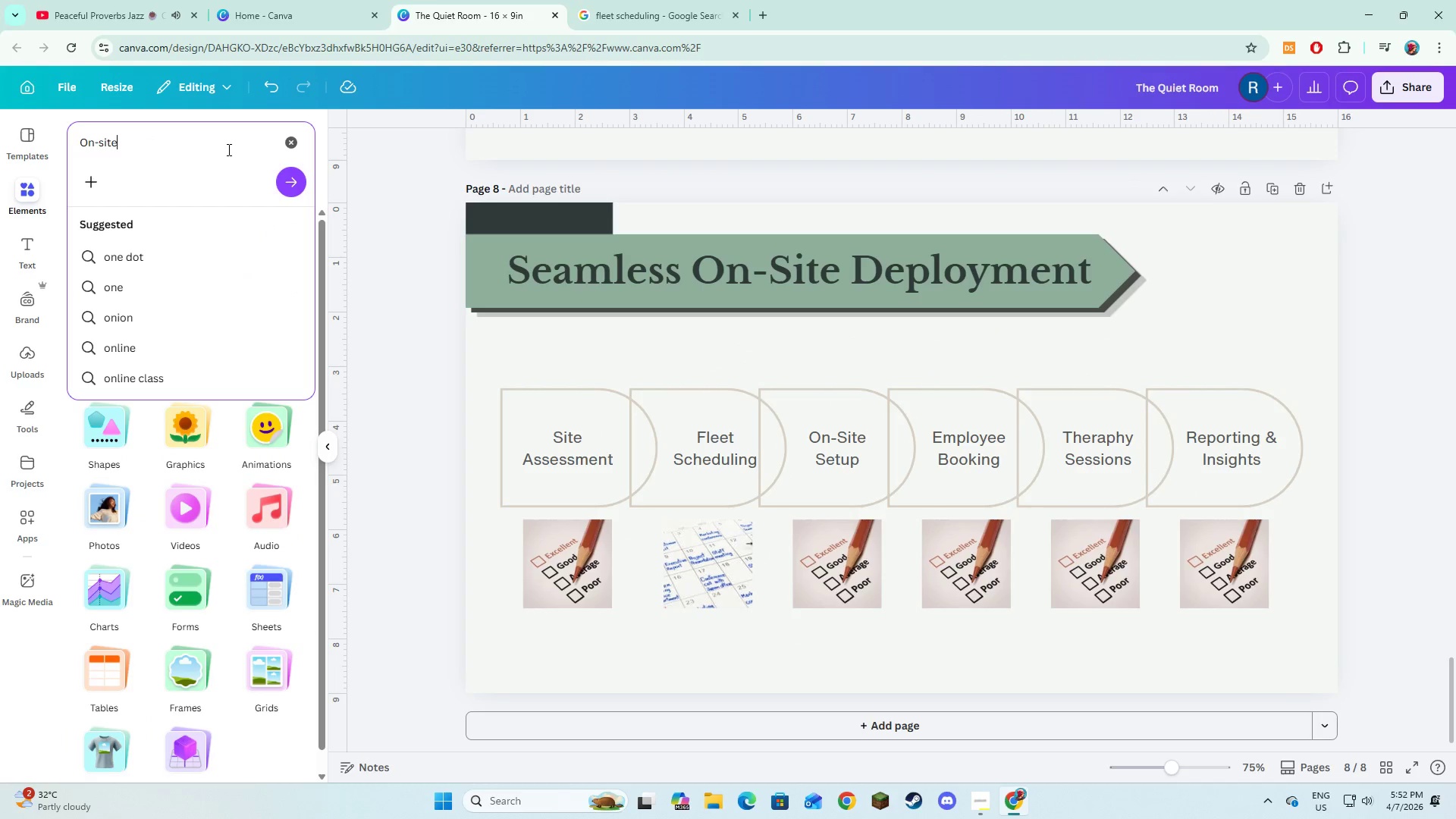 
key(Enter)
 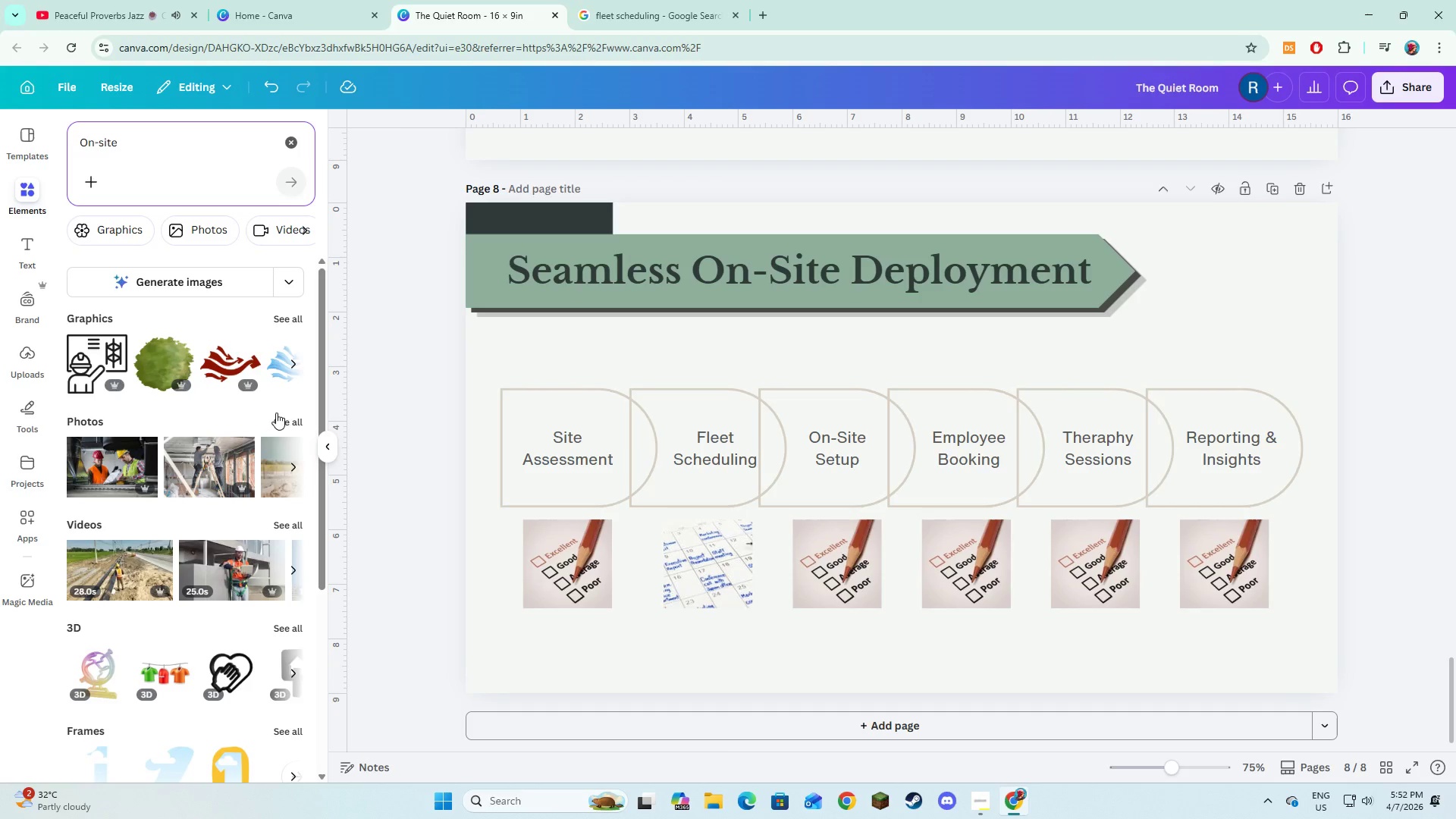 
left_click([281, 421])
 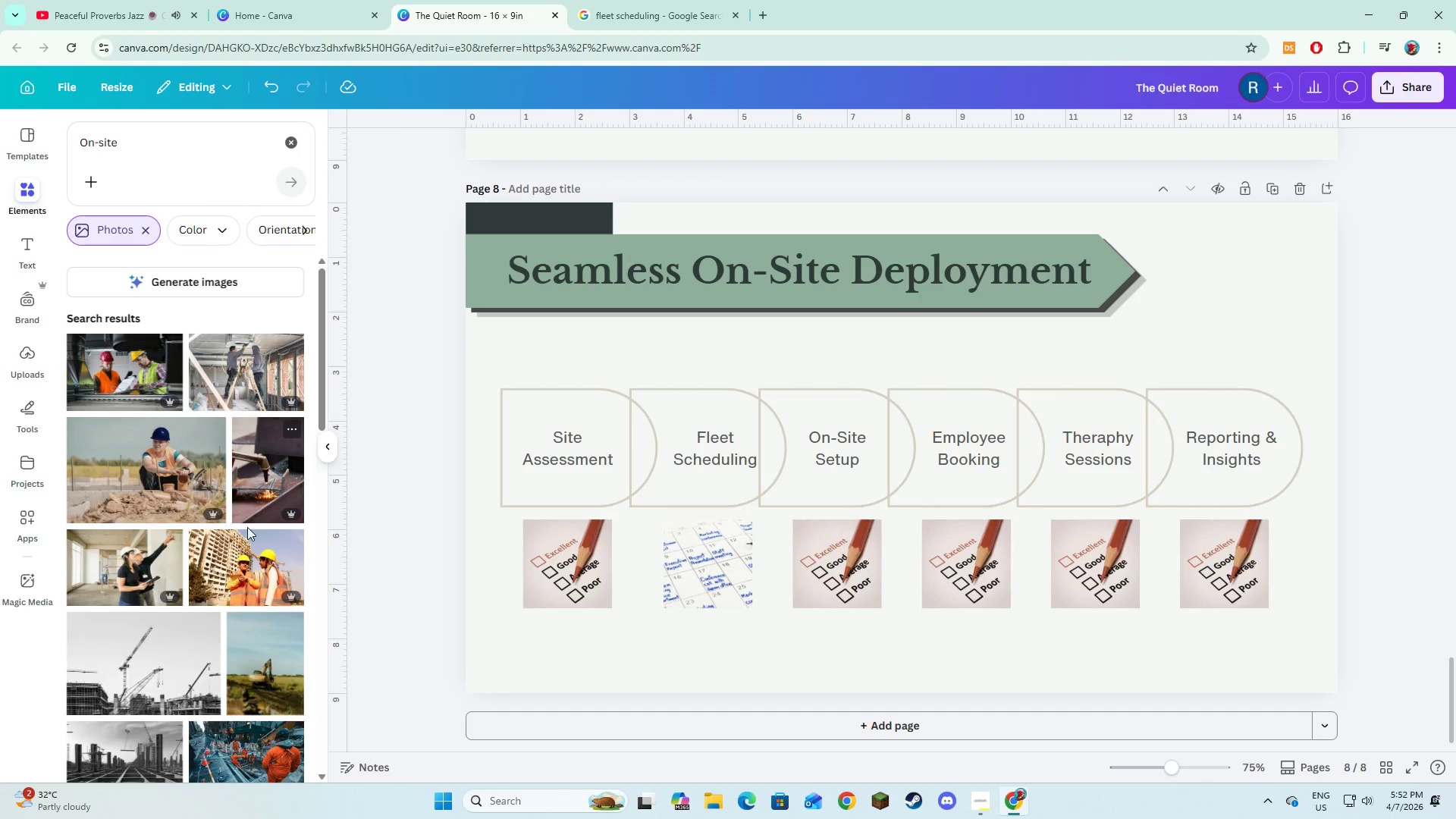 
scroll: coordinate [247, 529], scroll_direction: down, amount: 3.0
 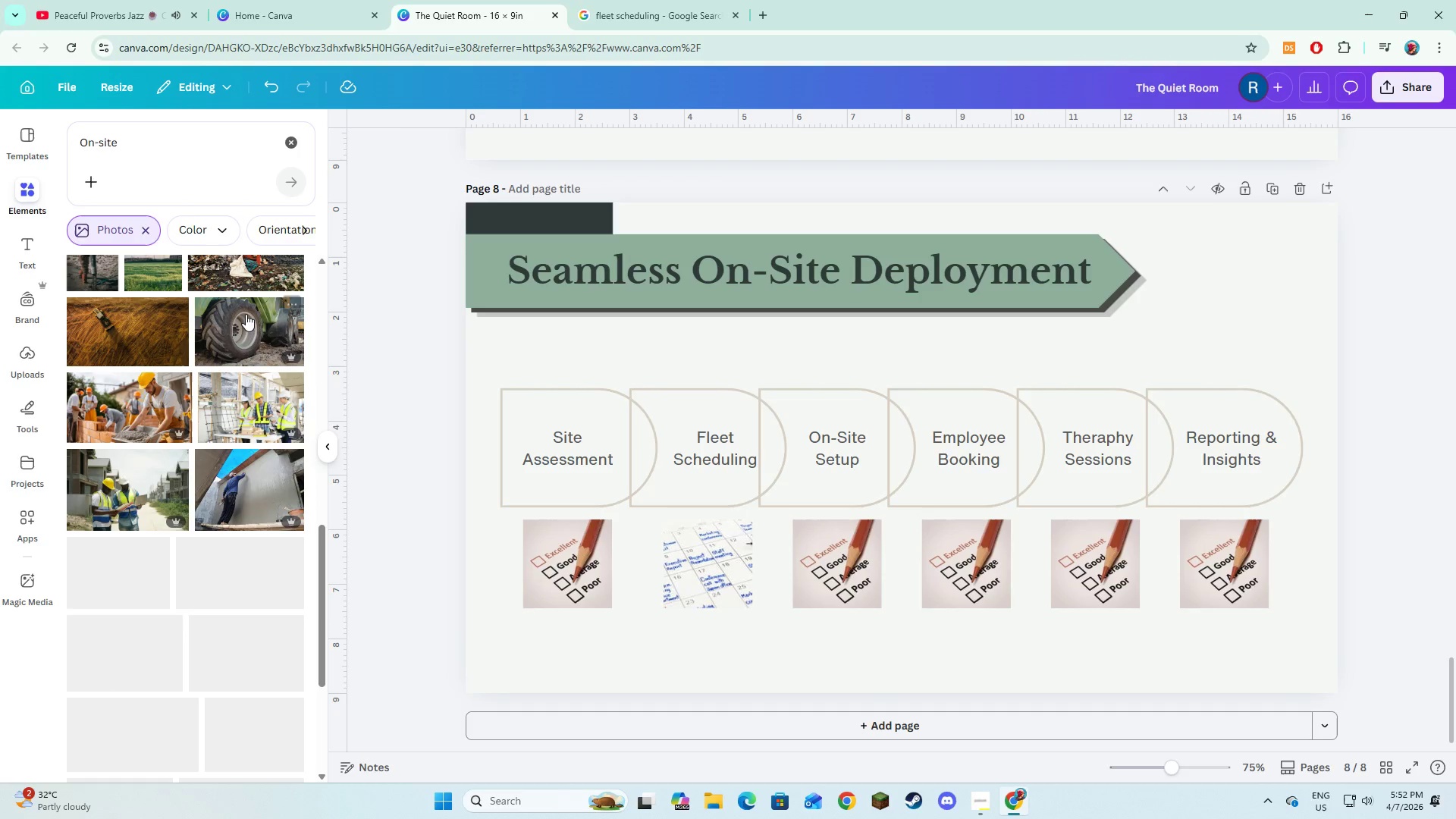 
left_click([206, 154])
 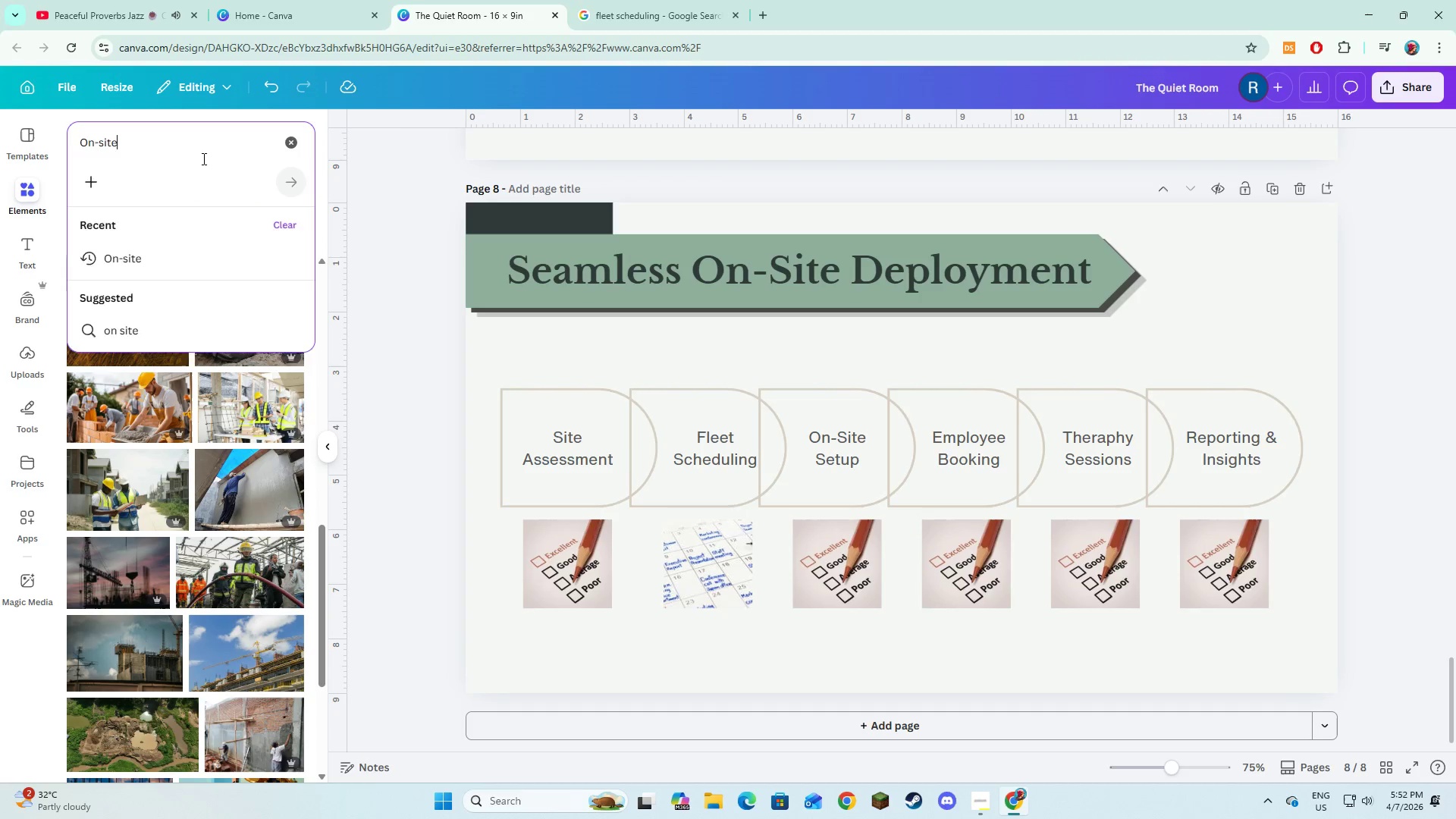 
type( thear)
key(Backspace)
key(Backspace)
type(ea)
key(Backspace)
key(Backspace)
type(raphy session)
 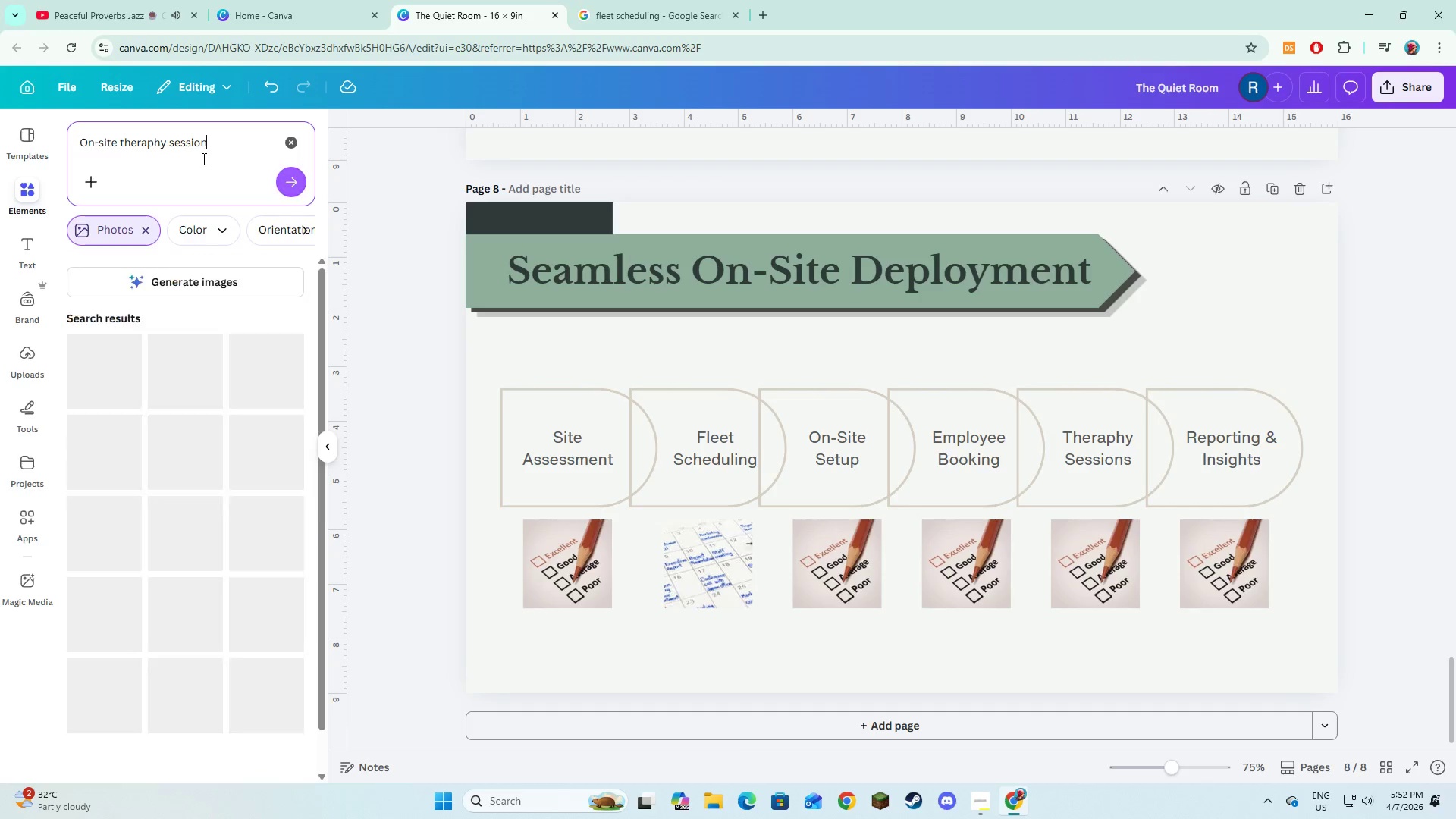 
key(Enter)
 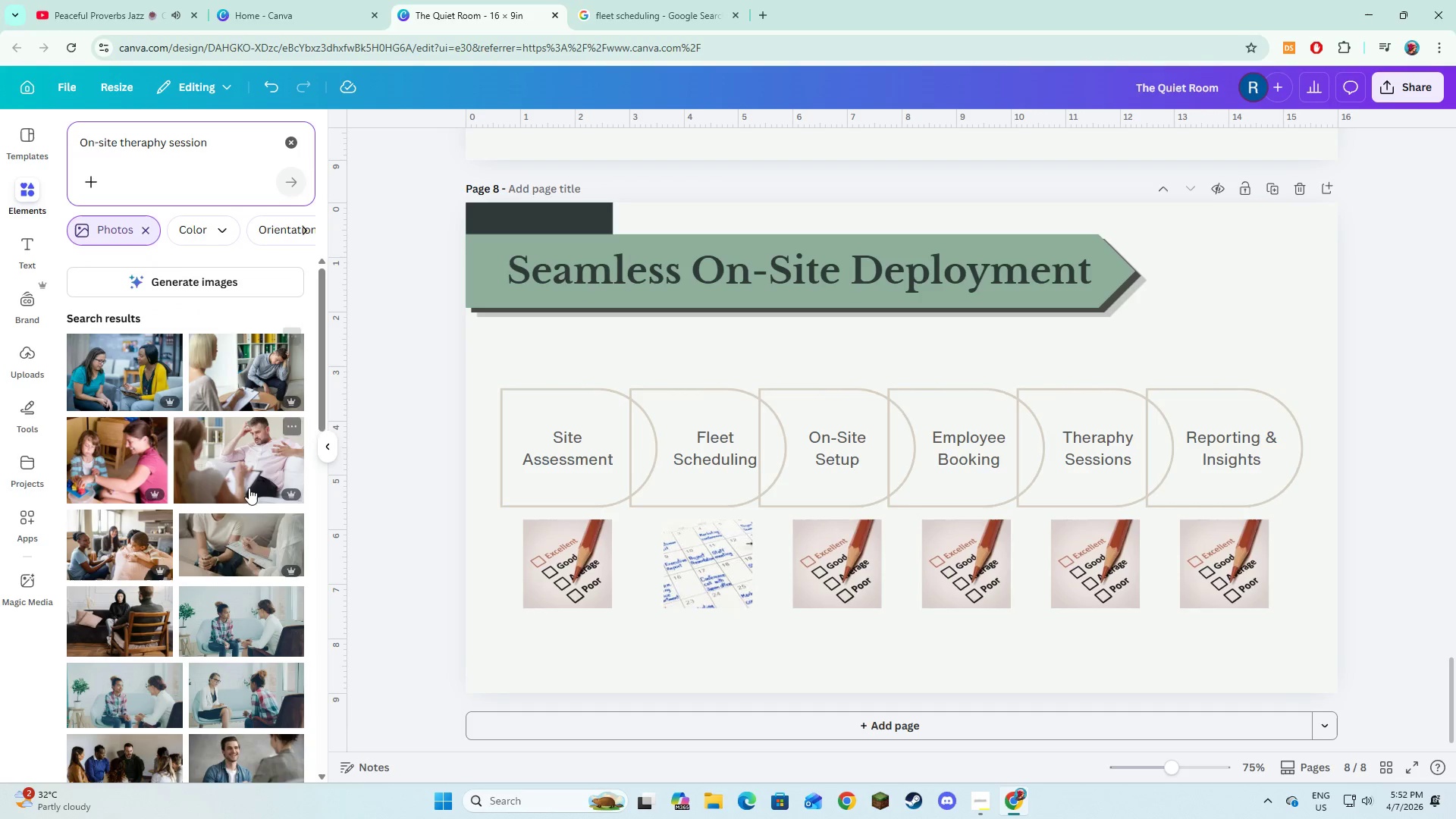 
scroll: coordinate [244, 520], scroll_direction: down, amount: 3.0
 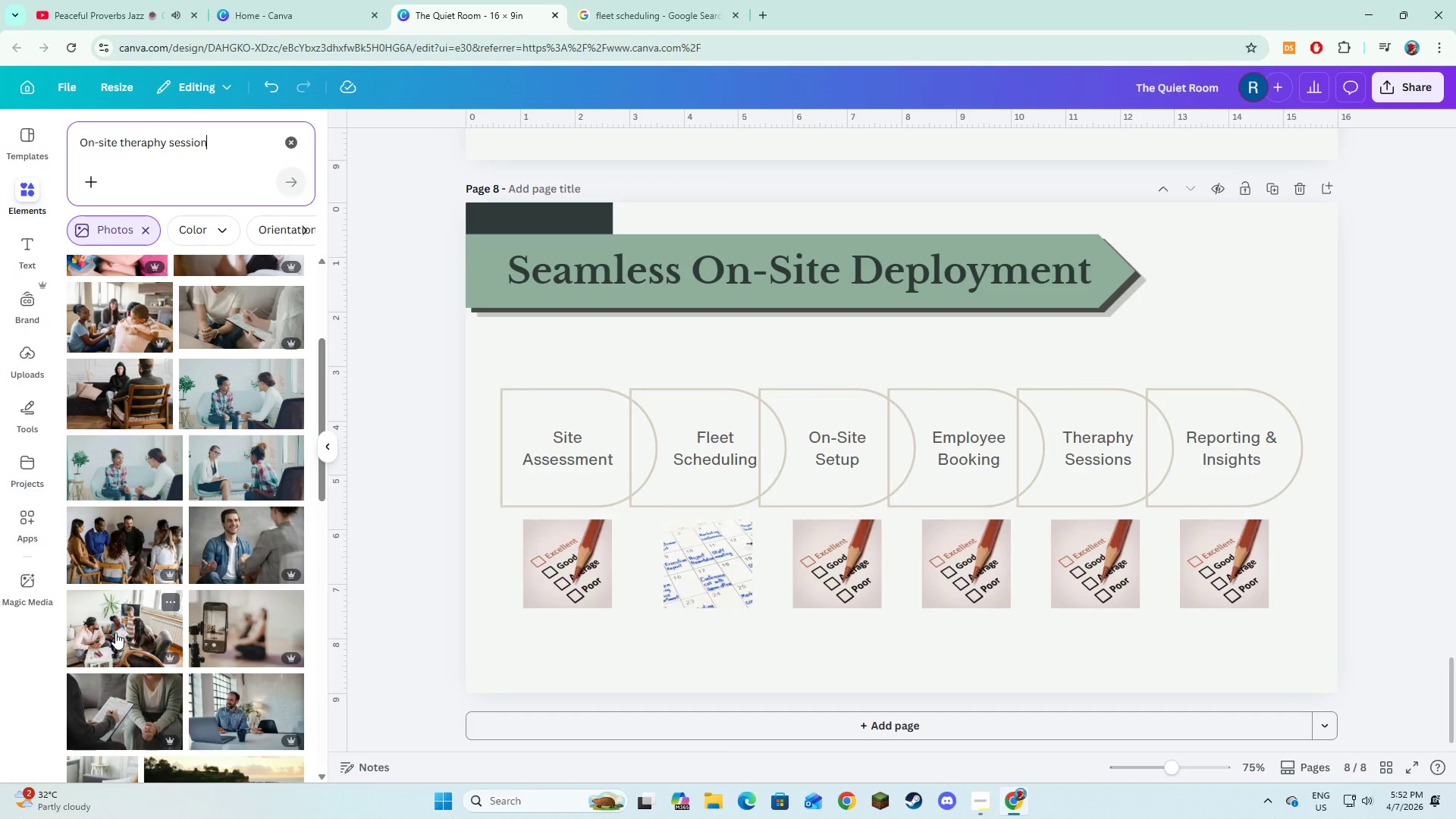 
scroll: coordinate [130, 430], scroll_direction: up, amount: 3.0
 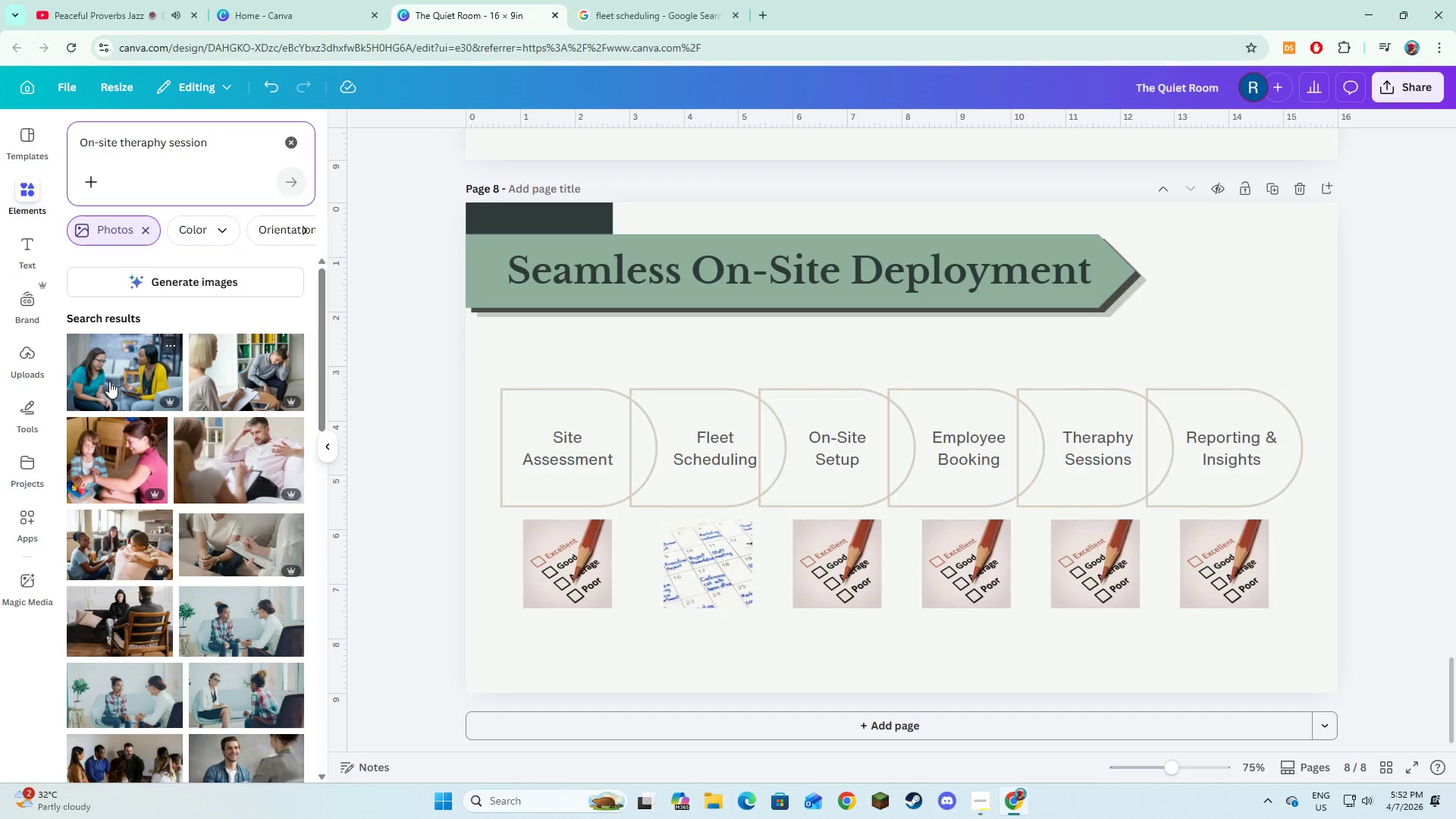 
left_click([109, 381])
 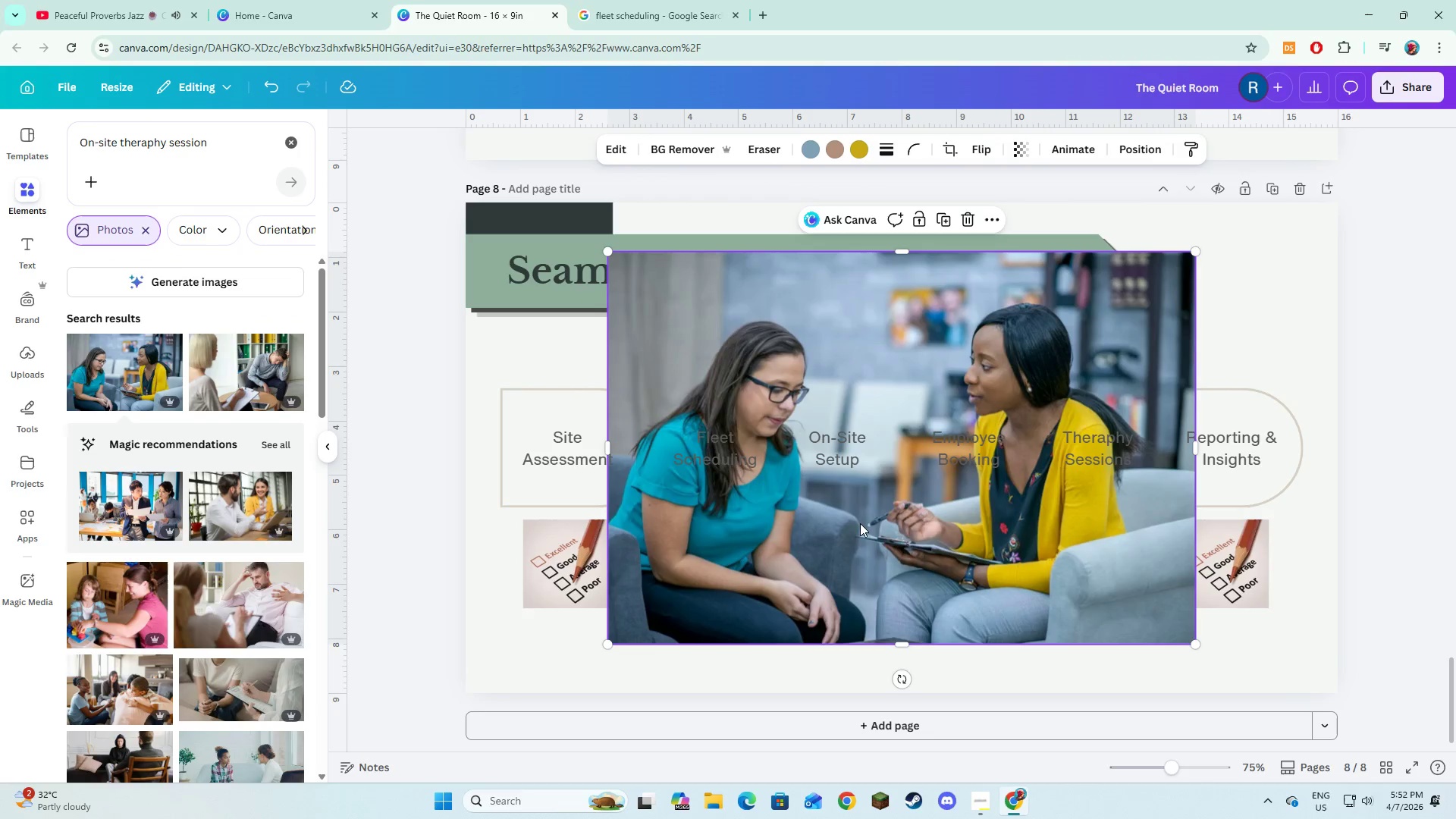 
left_click_drag(start_coordinate=[907, 527], to_coordinate=[825, 575])
 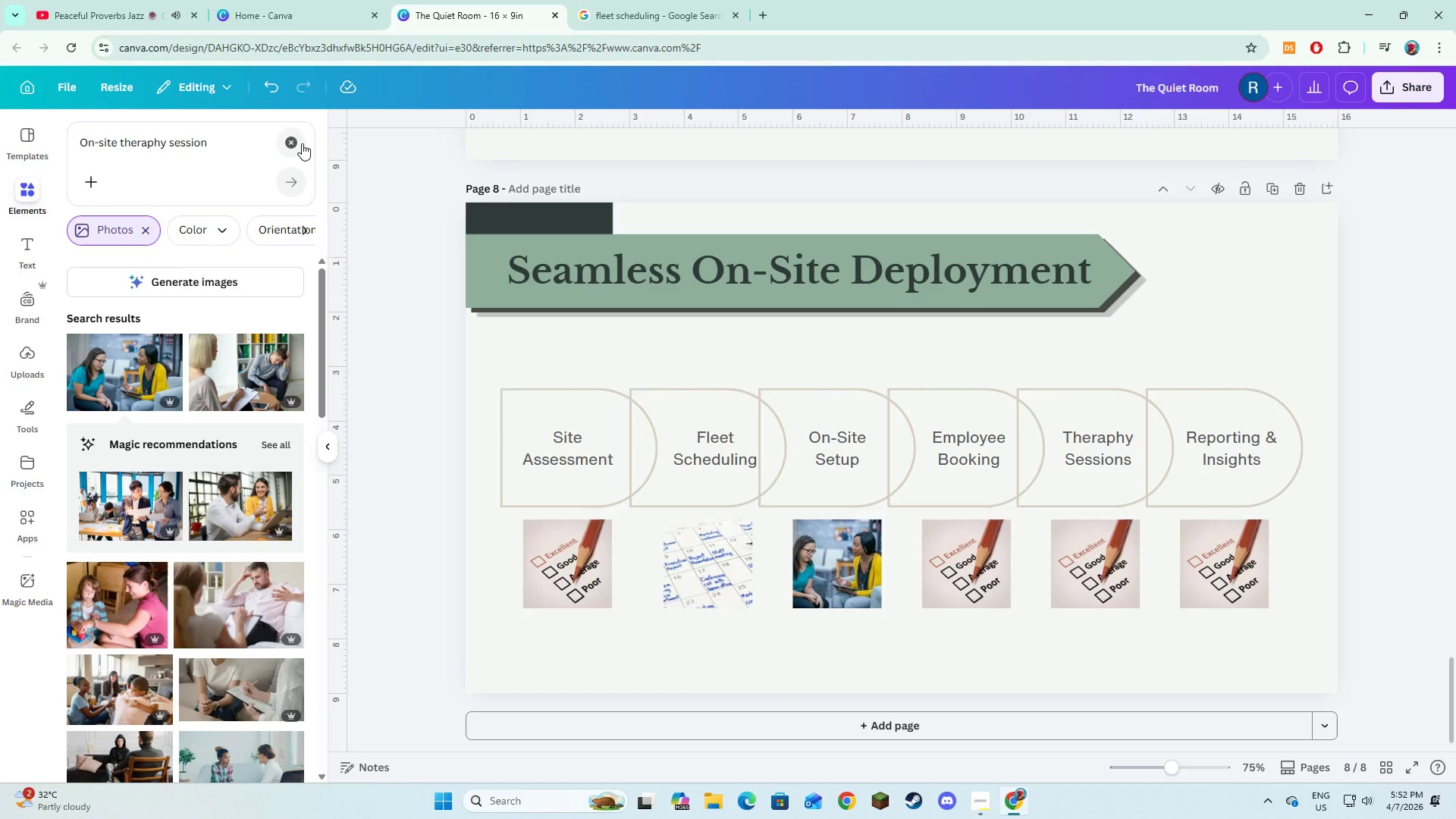 
double_click([259, 142])
 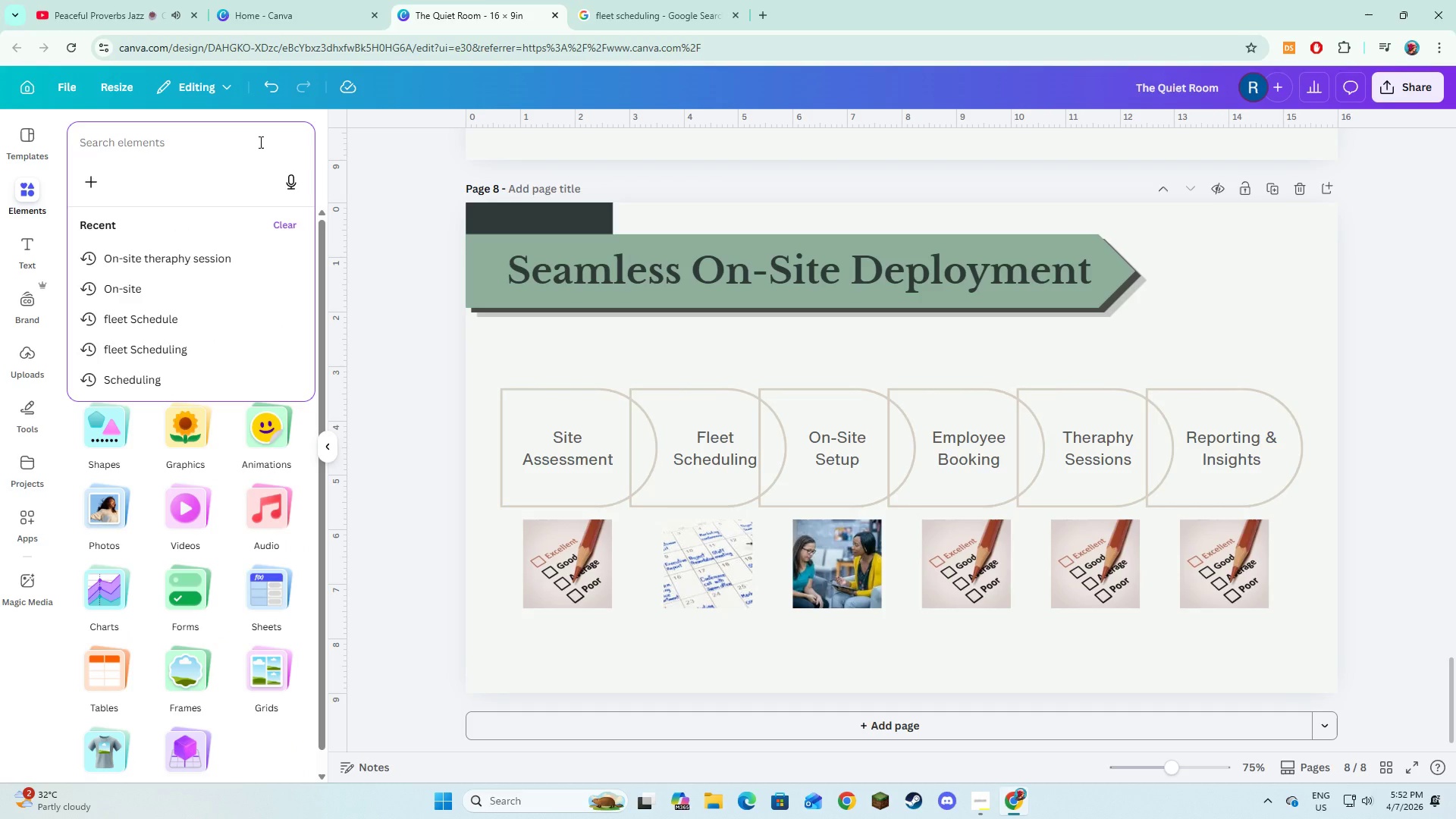 
type(Booking)
 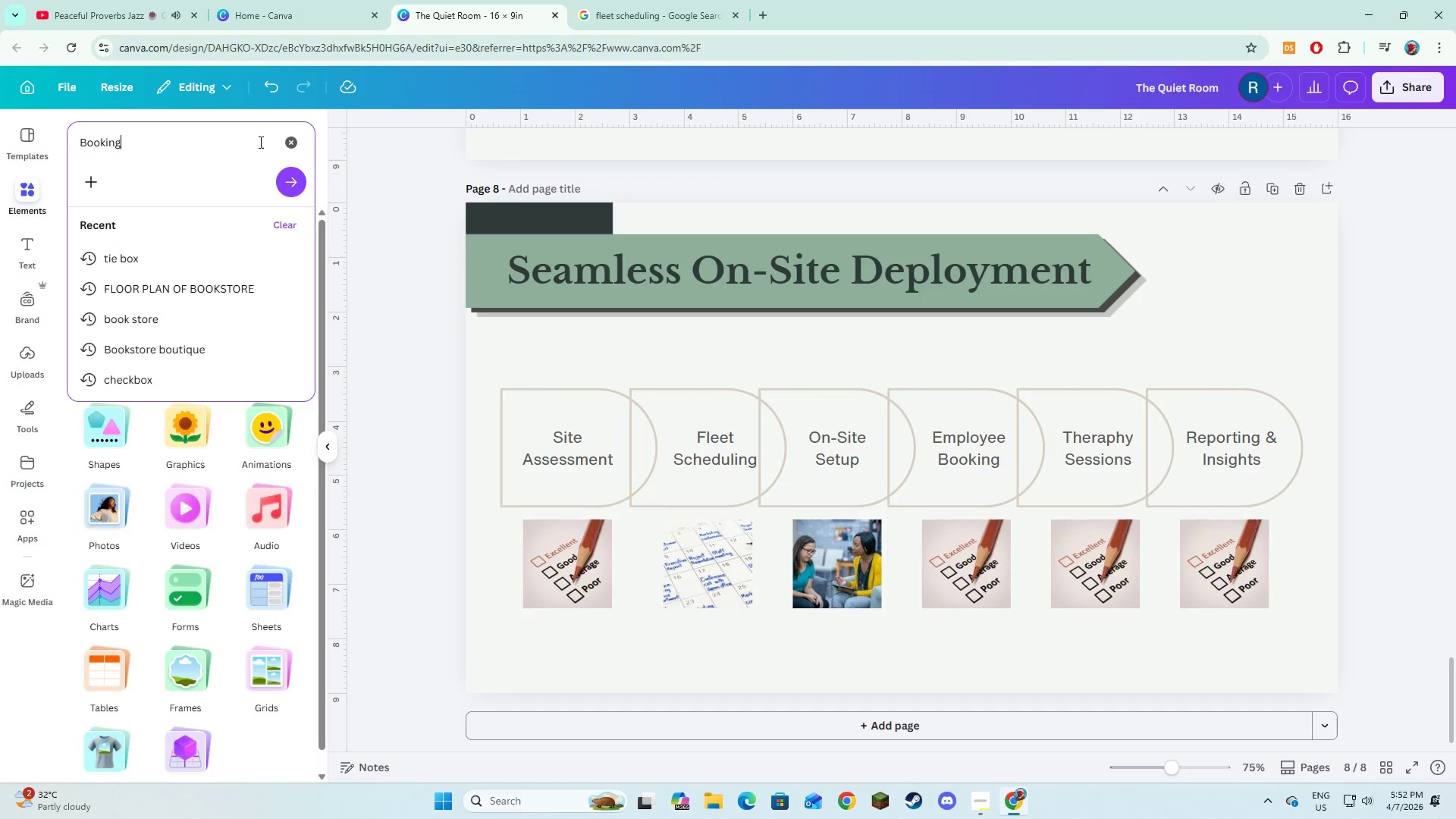 
key(Enter)
 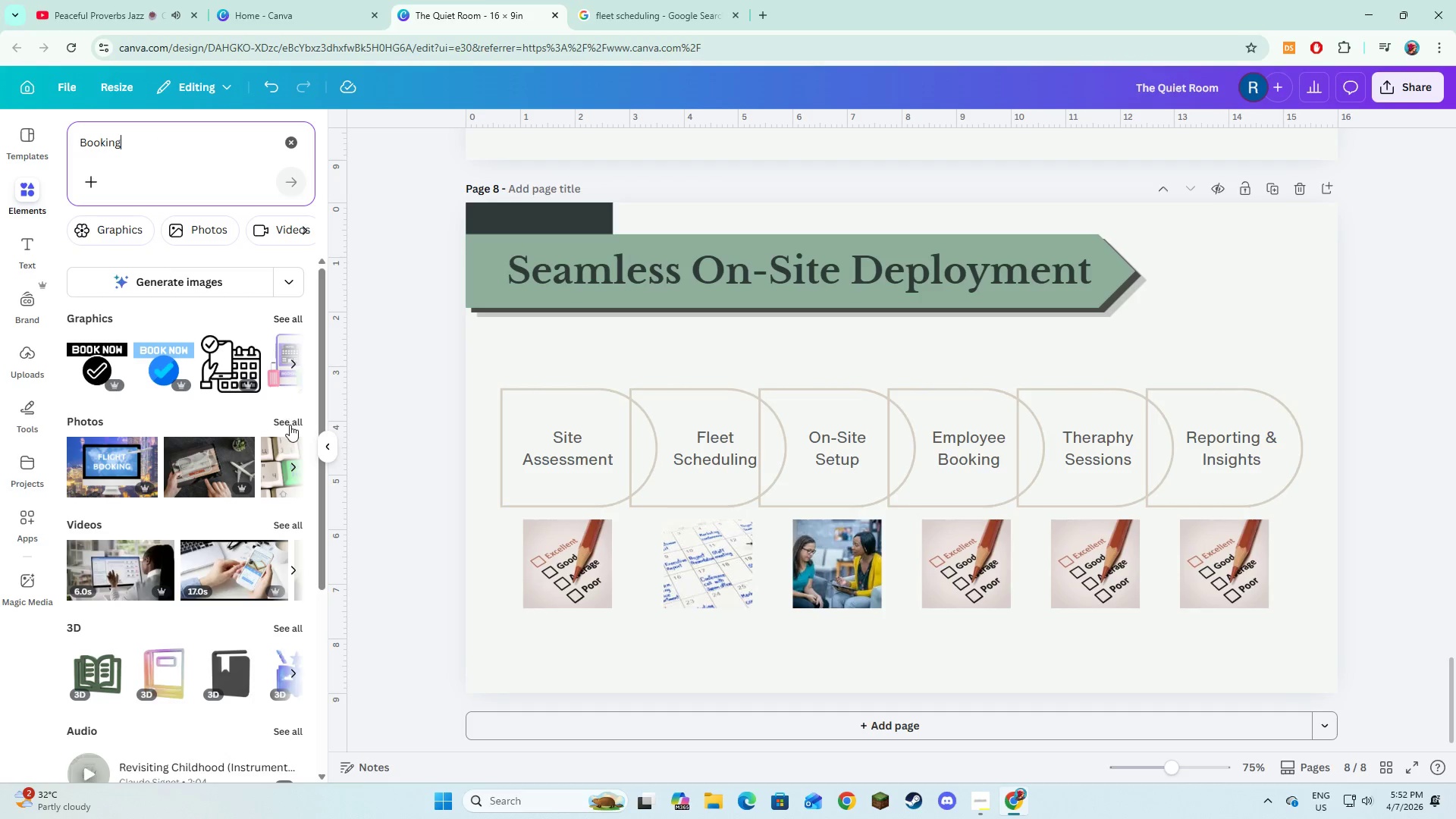 
left_click([290, 425])
 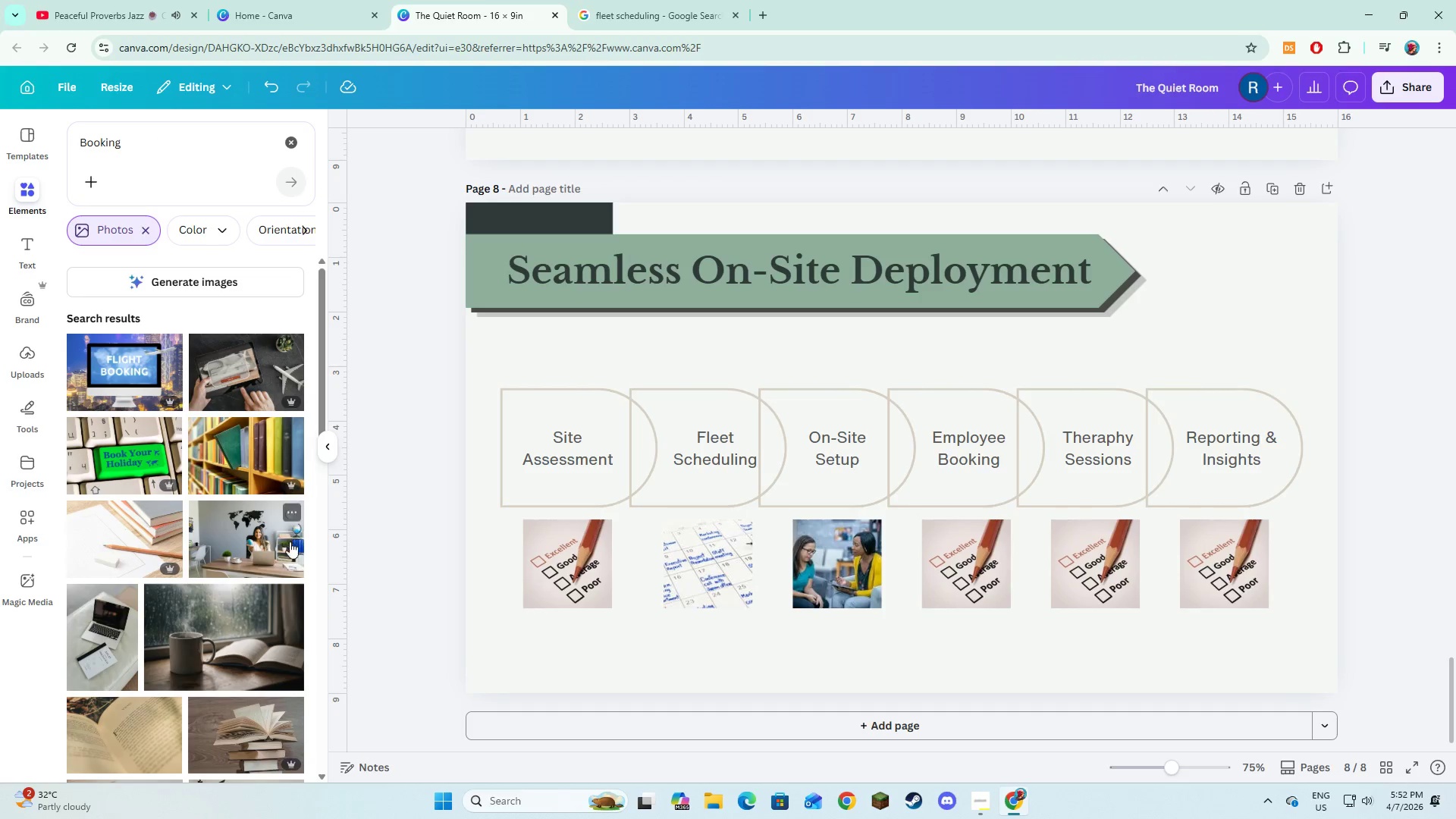 
scroll: coordinate [268, 588], scroll_direction: down, amount: 2.0
 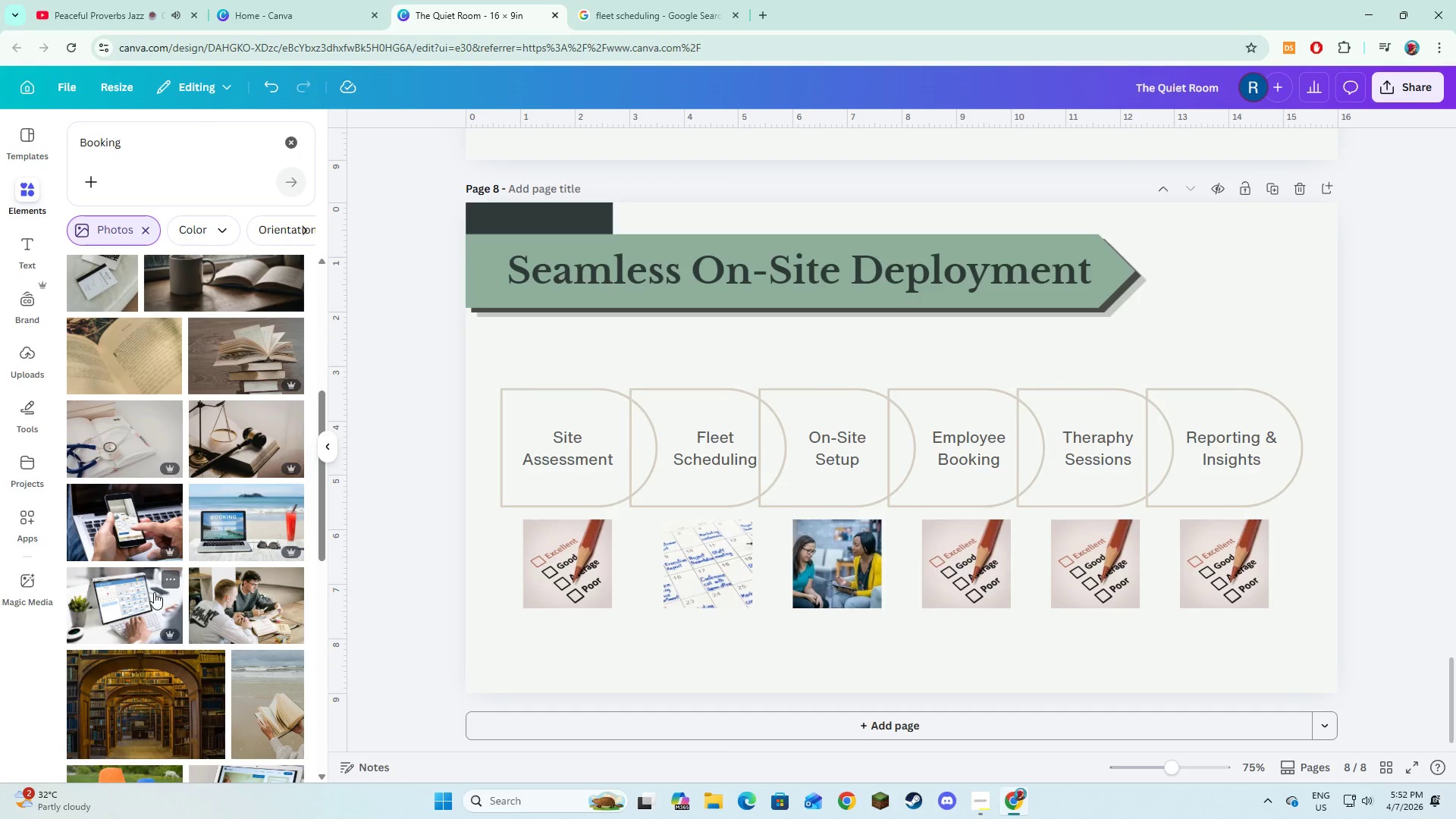 
left_click([256, 525])
 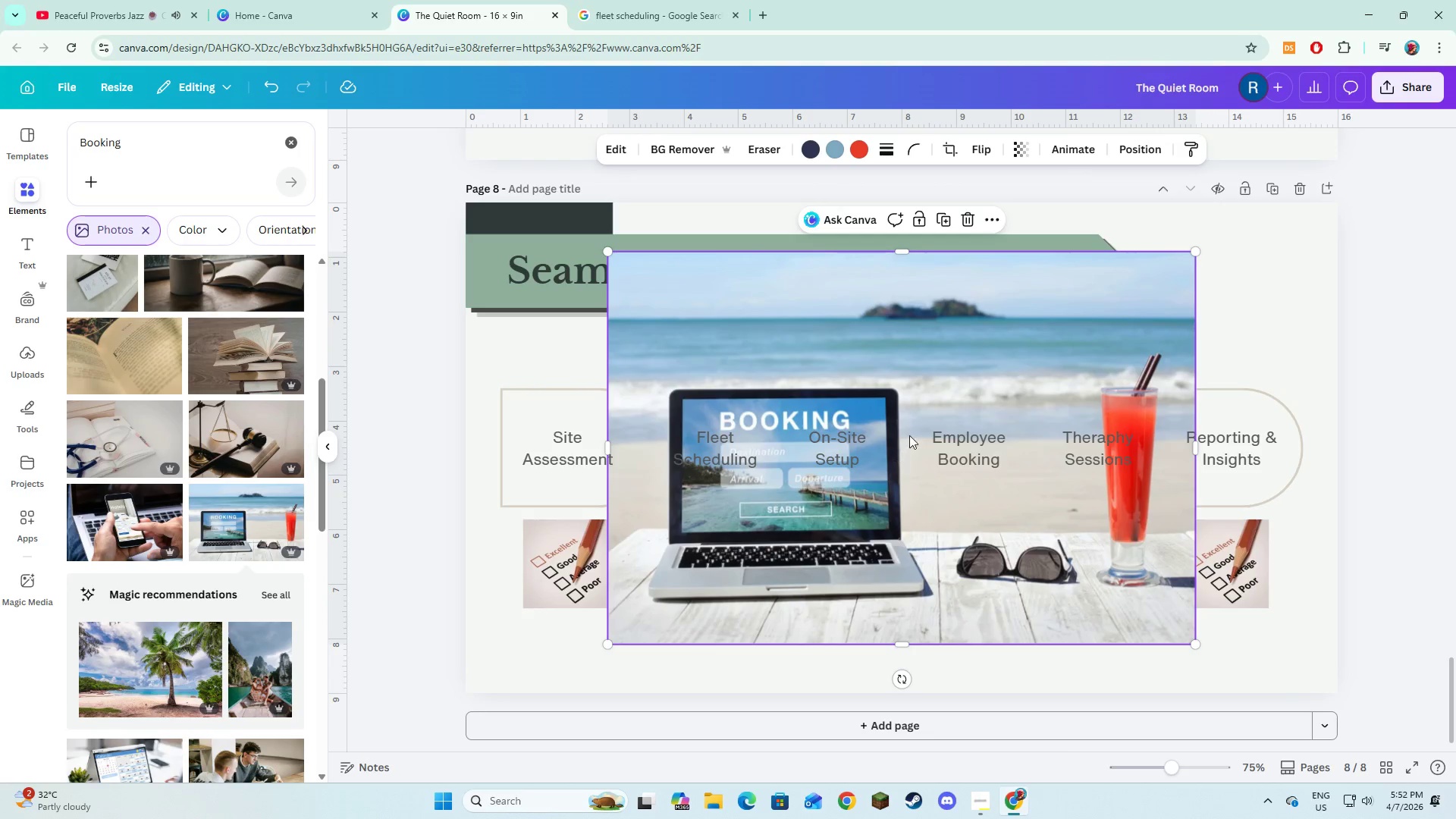 
left_click([963, 221])
 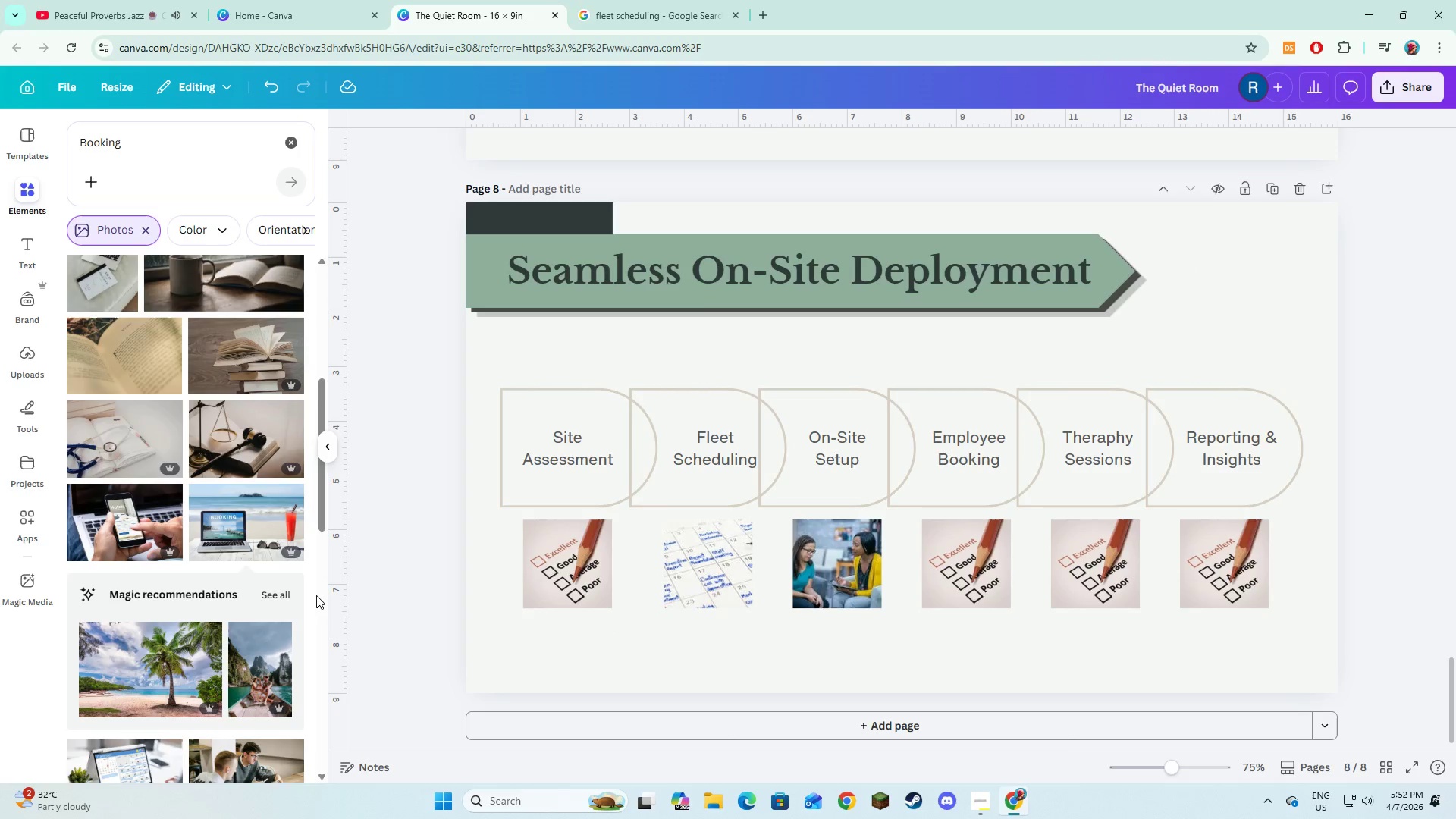 
scroll: coordinate [262, 609], scroll_direction: down, amount: 5.0
 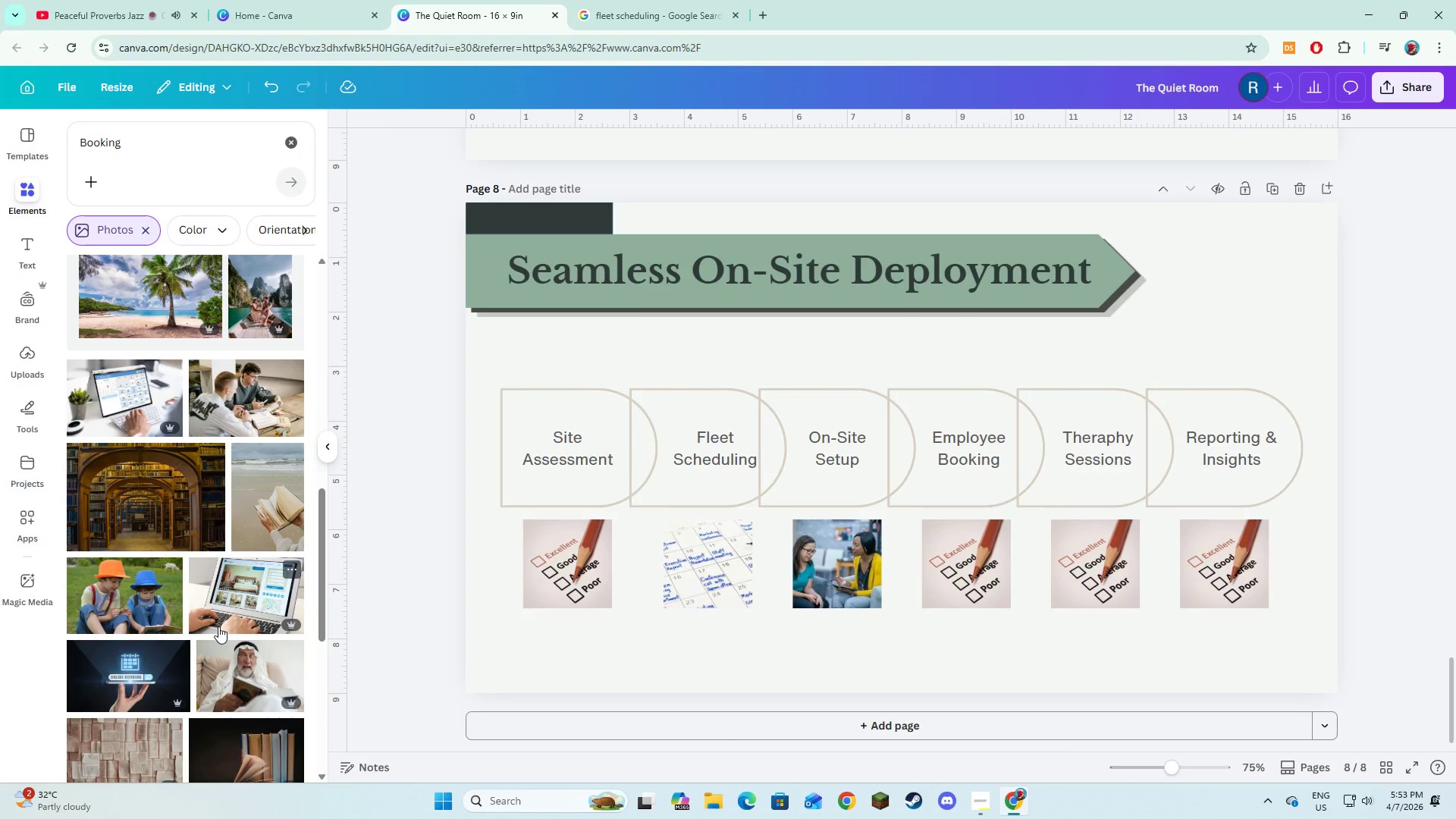 
scroll: coordinate [218, 627], scroll_direction: up, amount: 5.0
 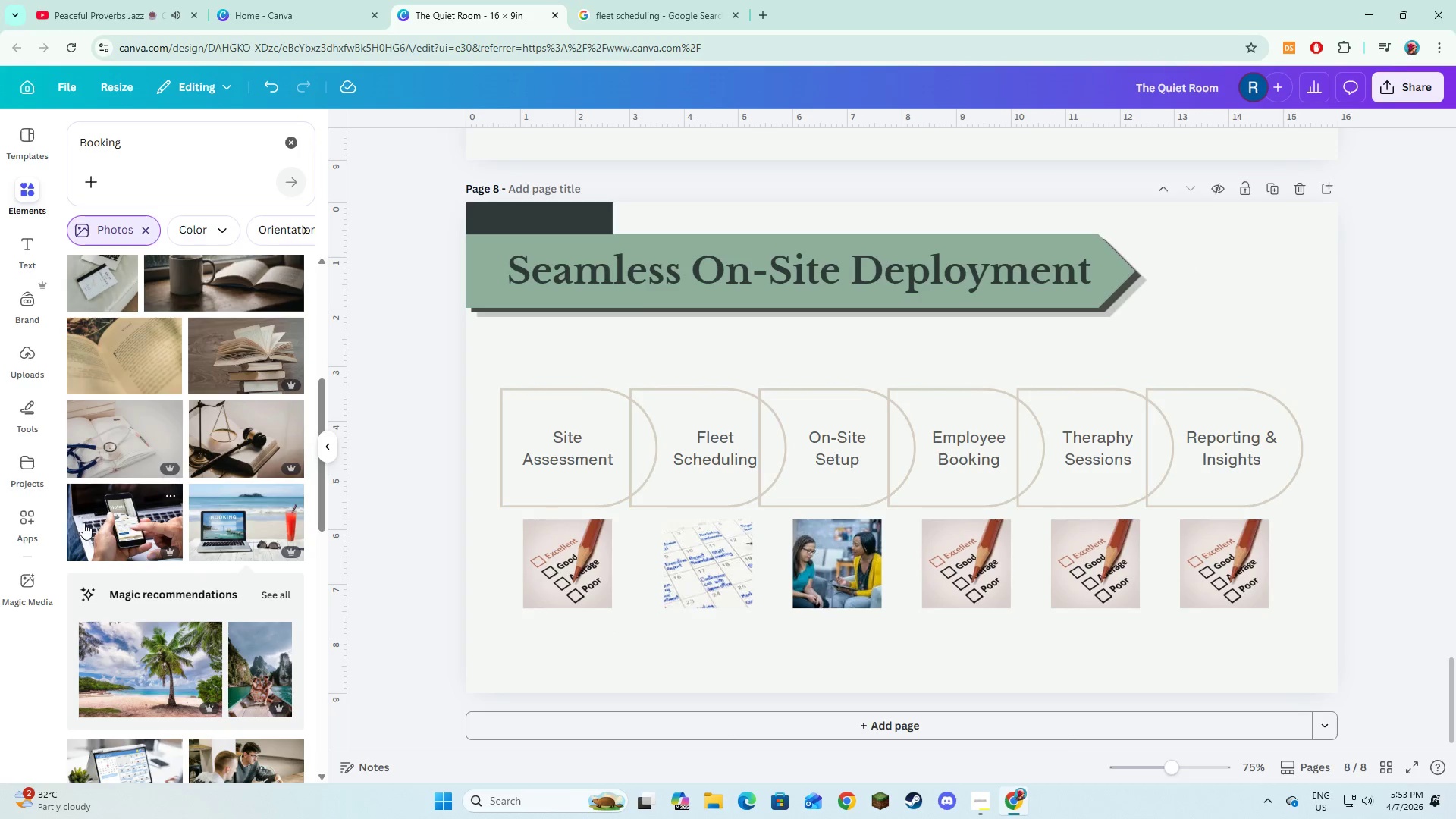 
left_click([83, 522])
 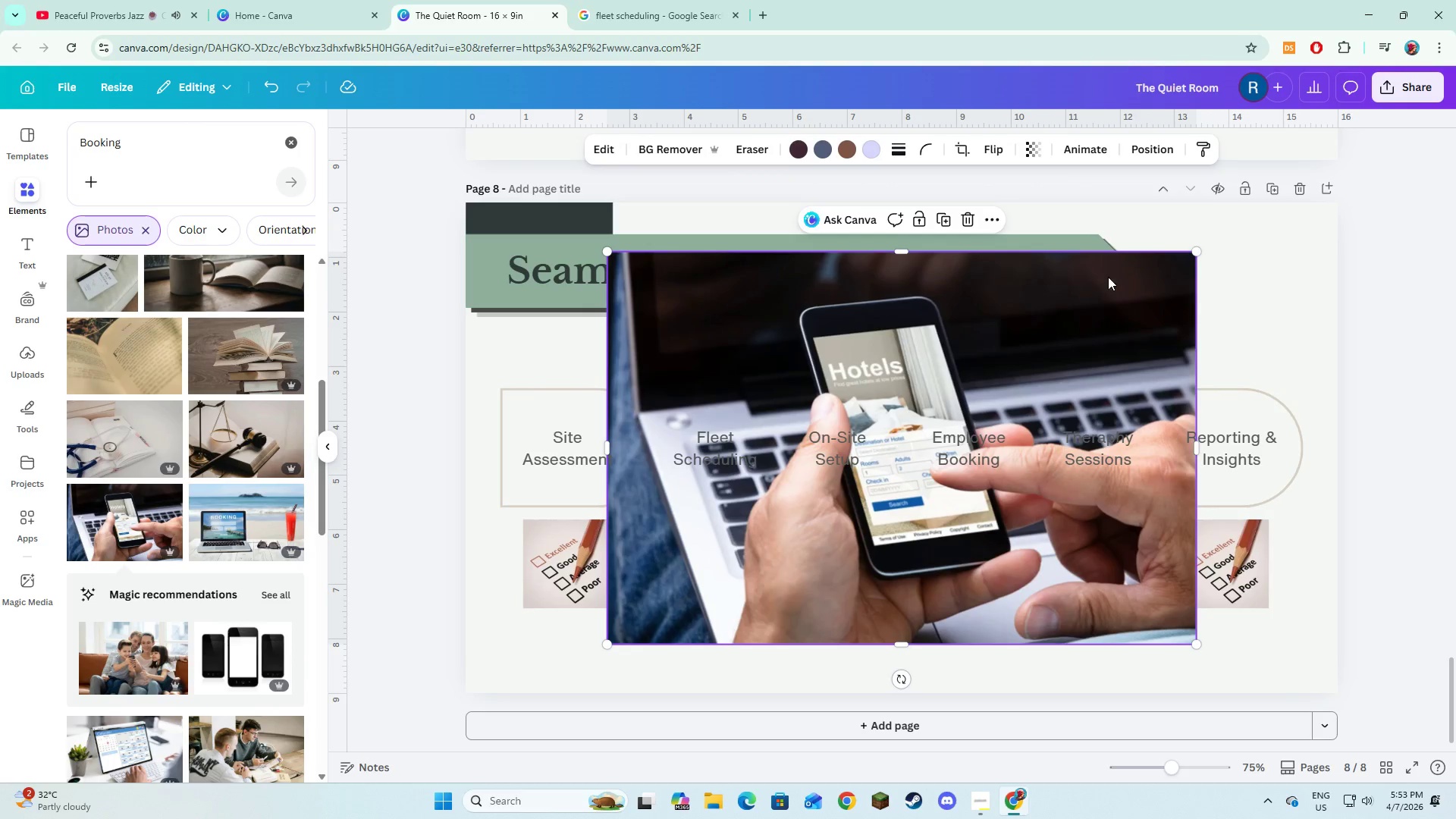 
left_click([967, 224])
 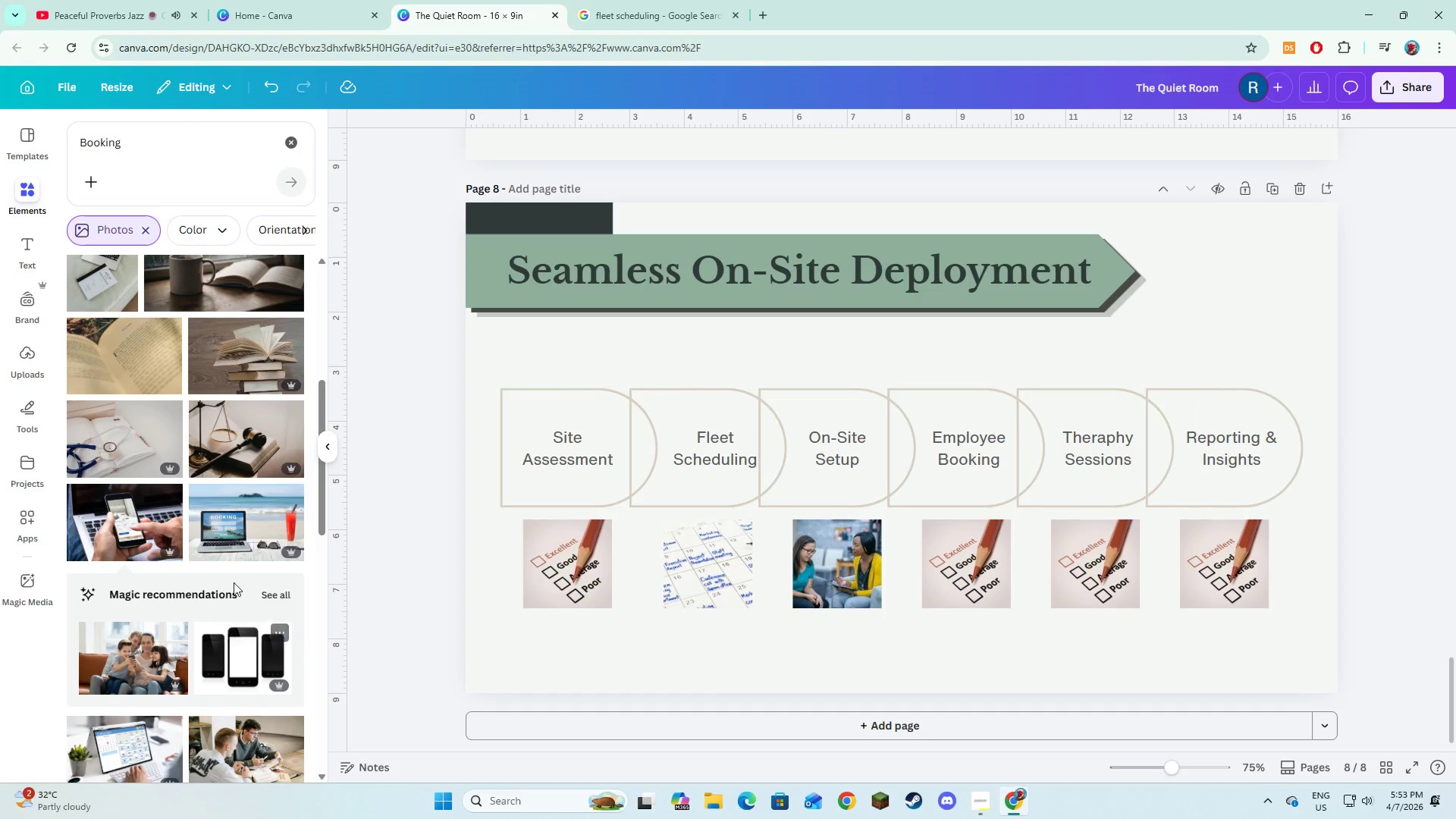 
scroll: coordinate [244, 607], scroll_direction: down, amount: 6.0
 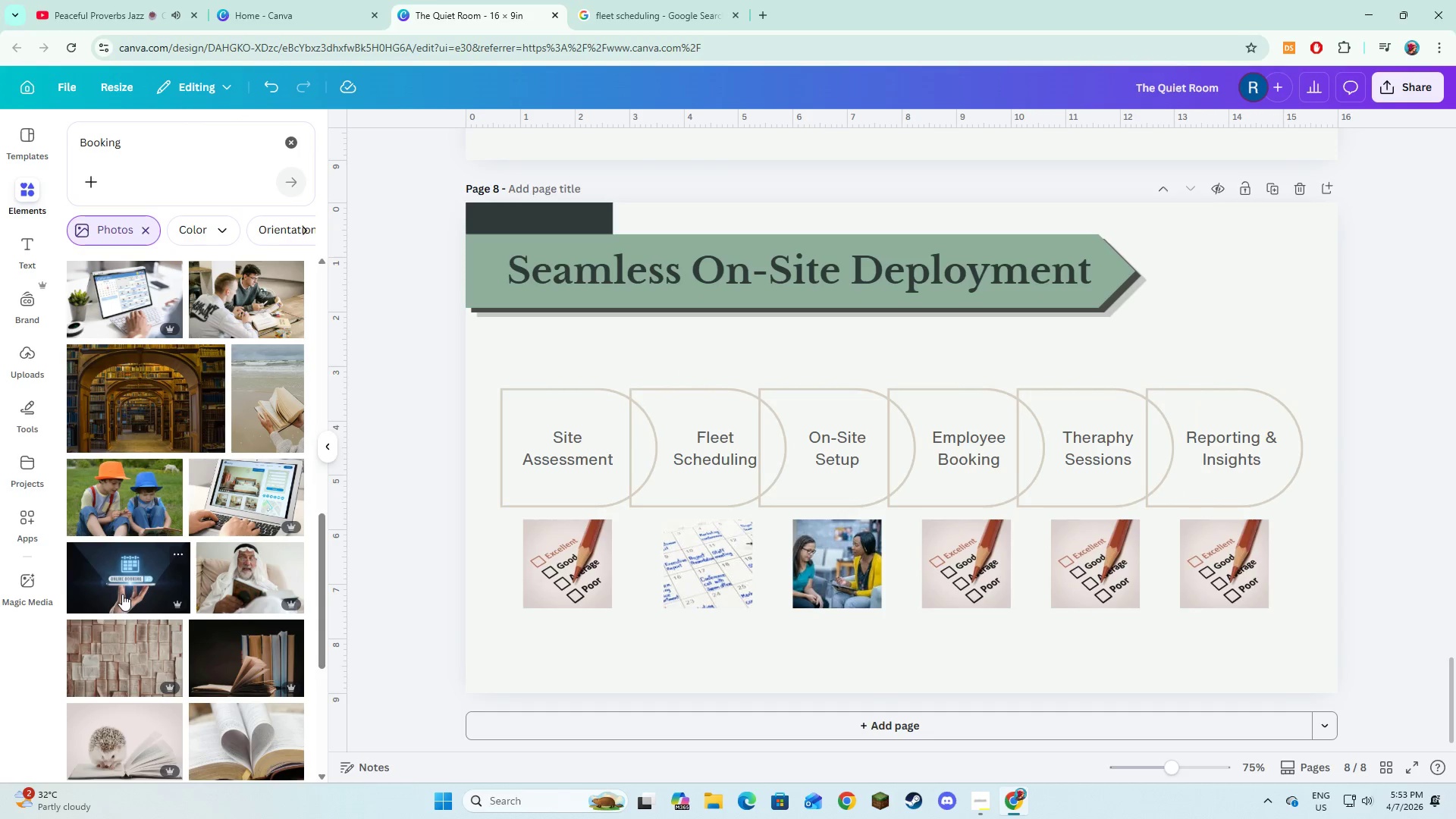 
left_click([122, 594])
 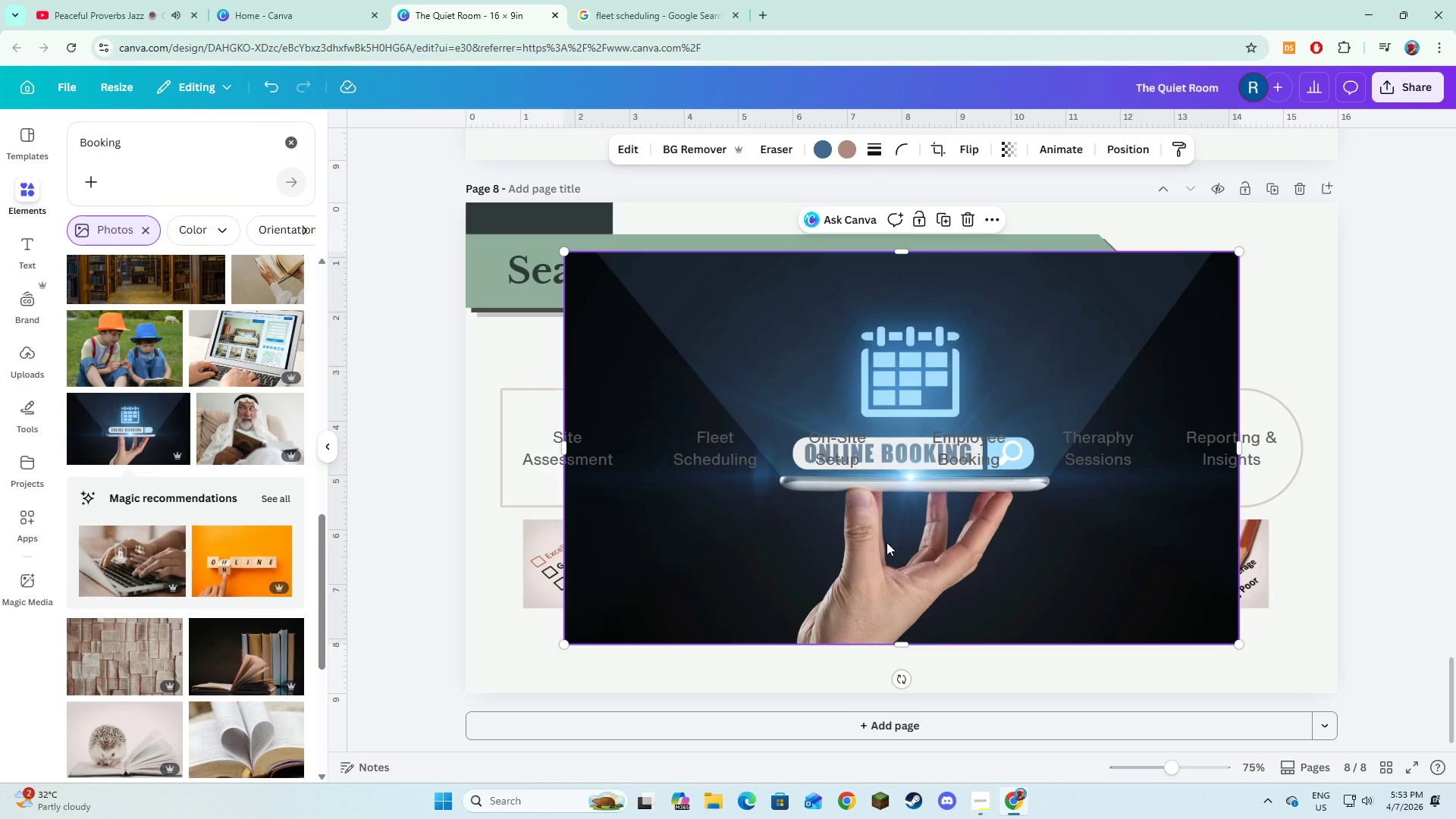 
left_click_drag(start_coordinate=[883, 551], to_coordinate=[975, 532])
 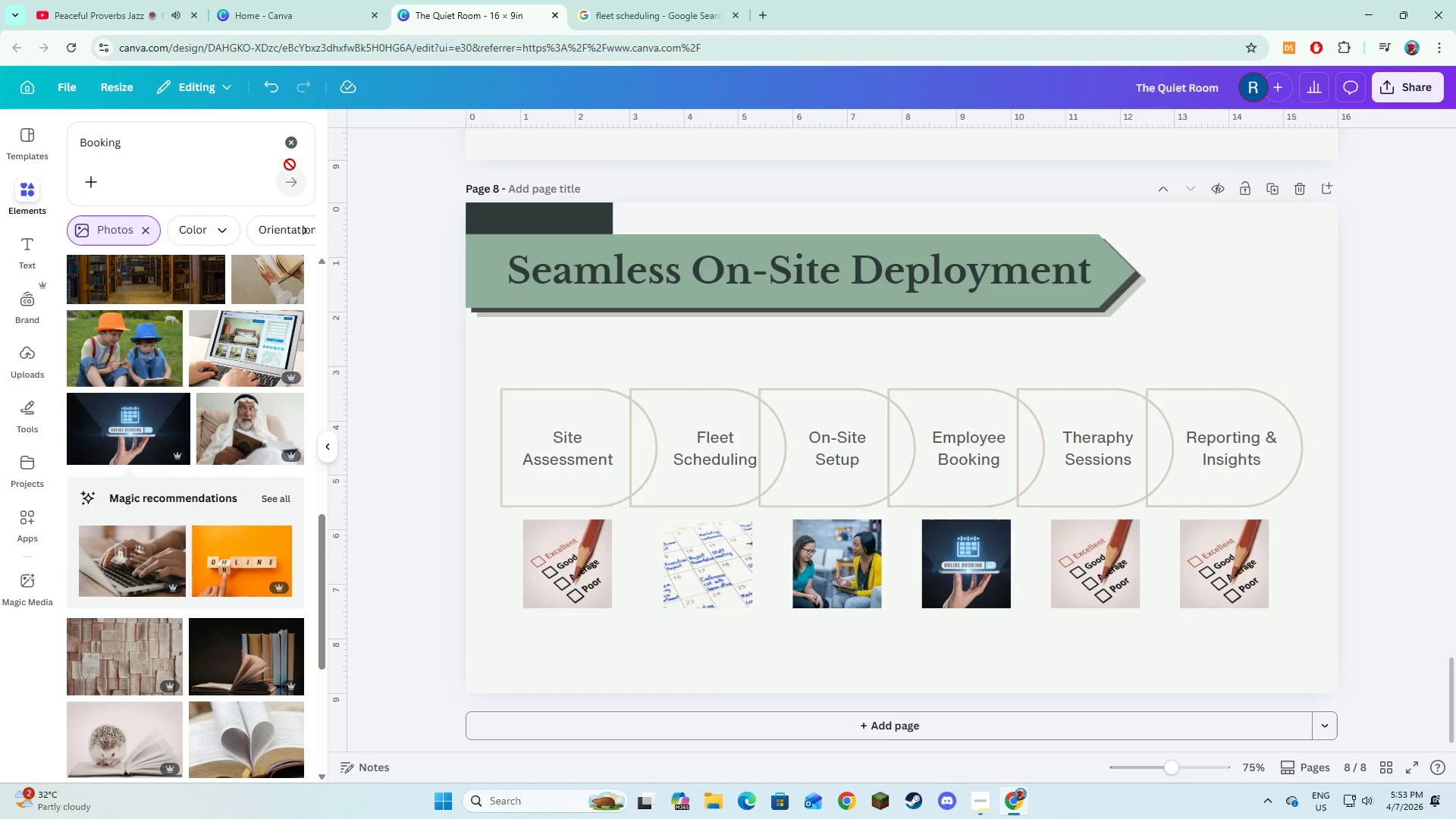 
double_click([198, 150])
 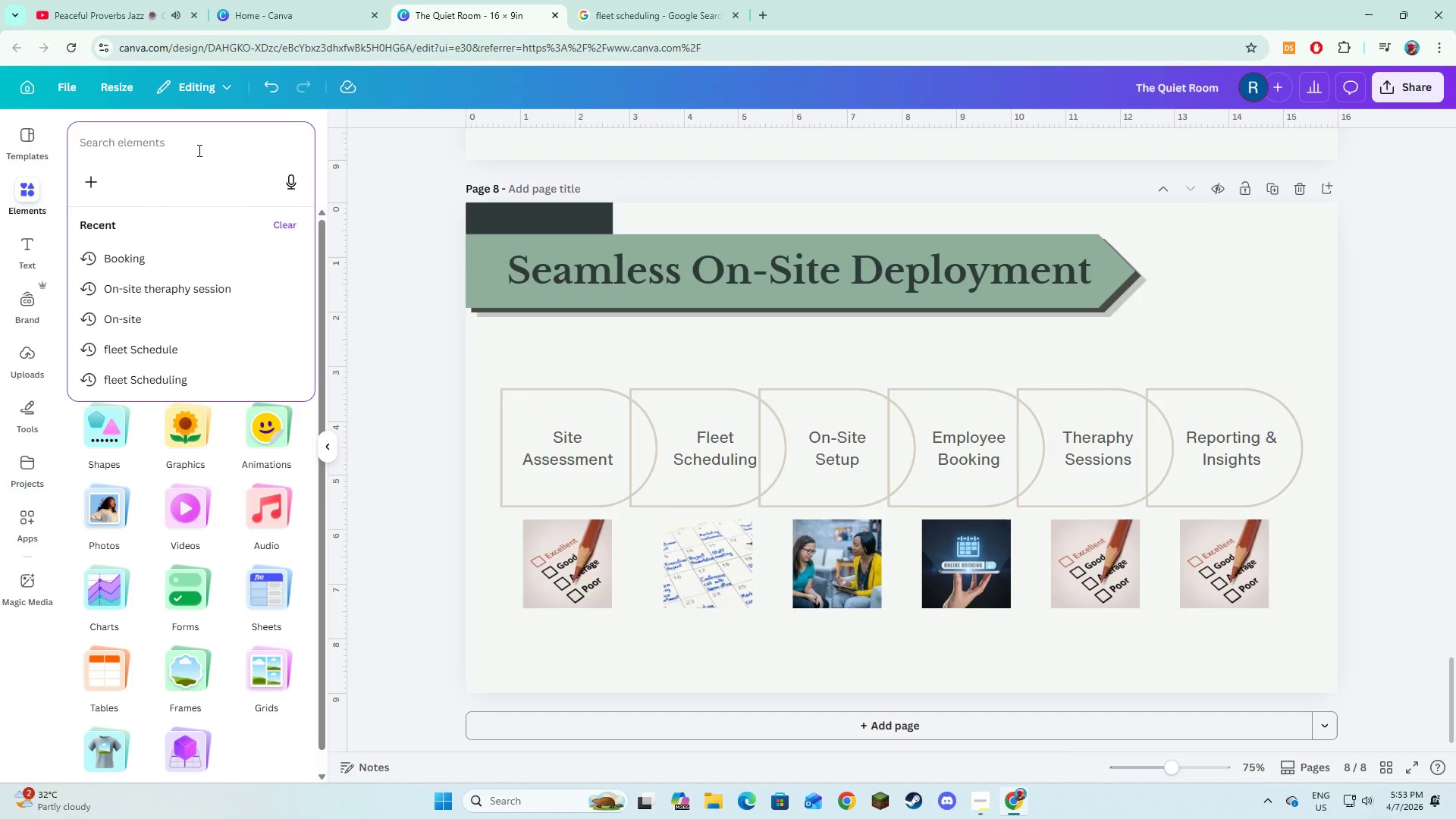 
type(Thraphy session)
 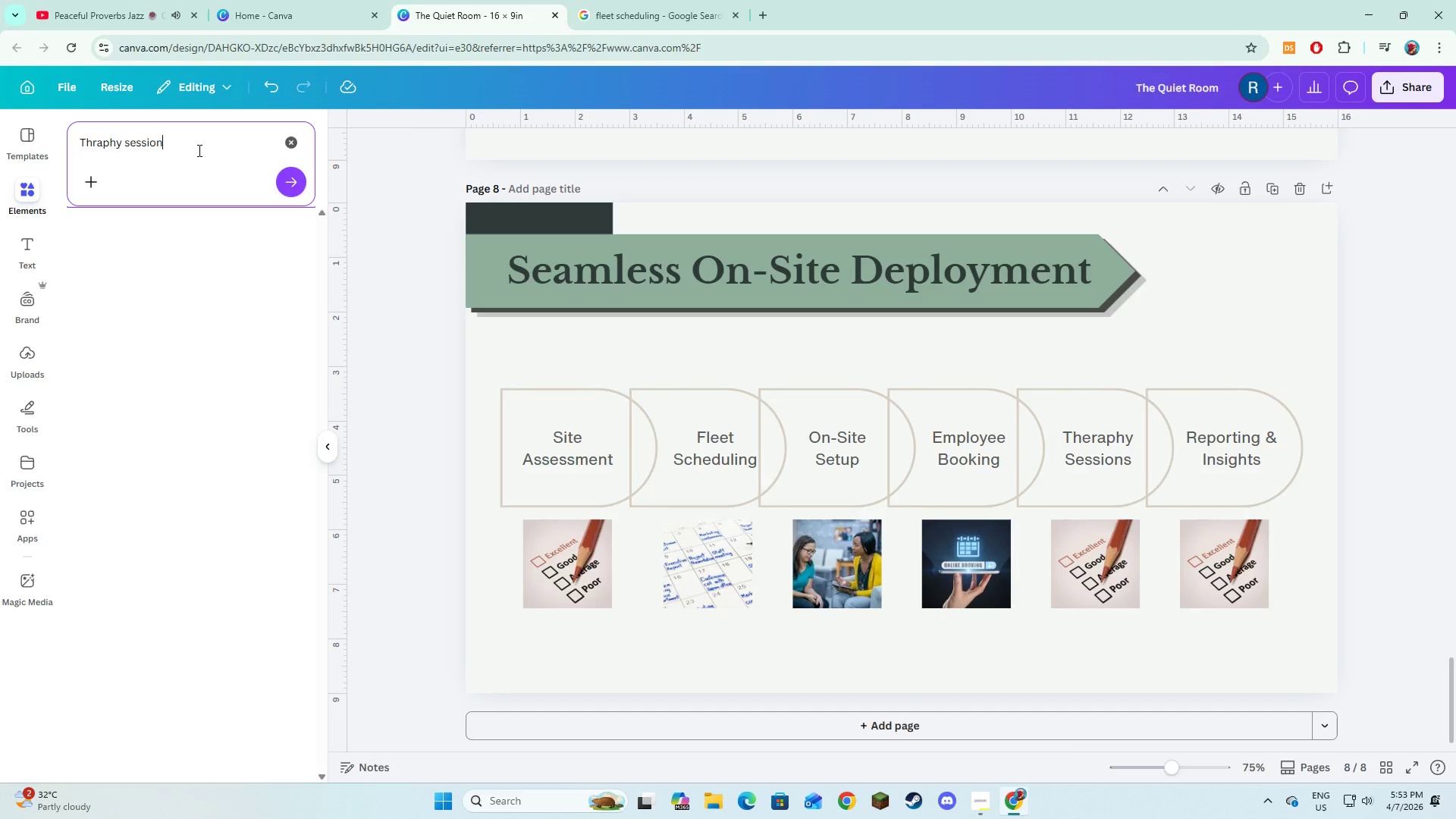 
key(Enter)
 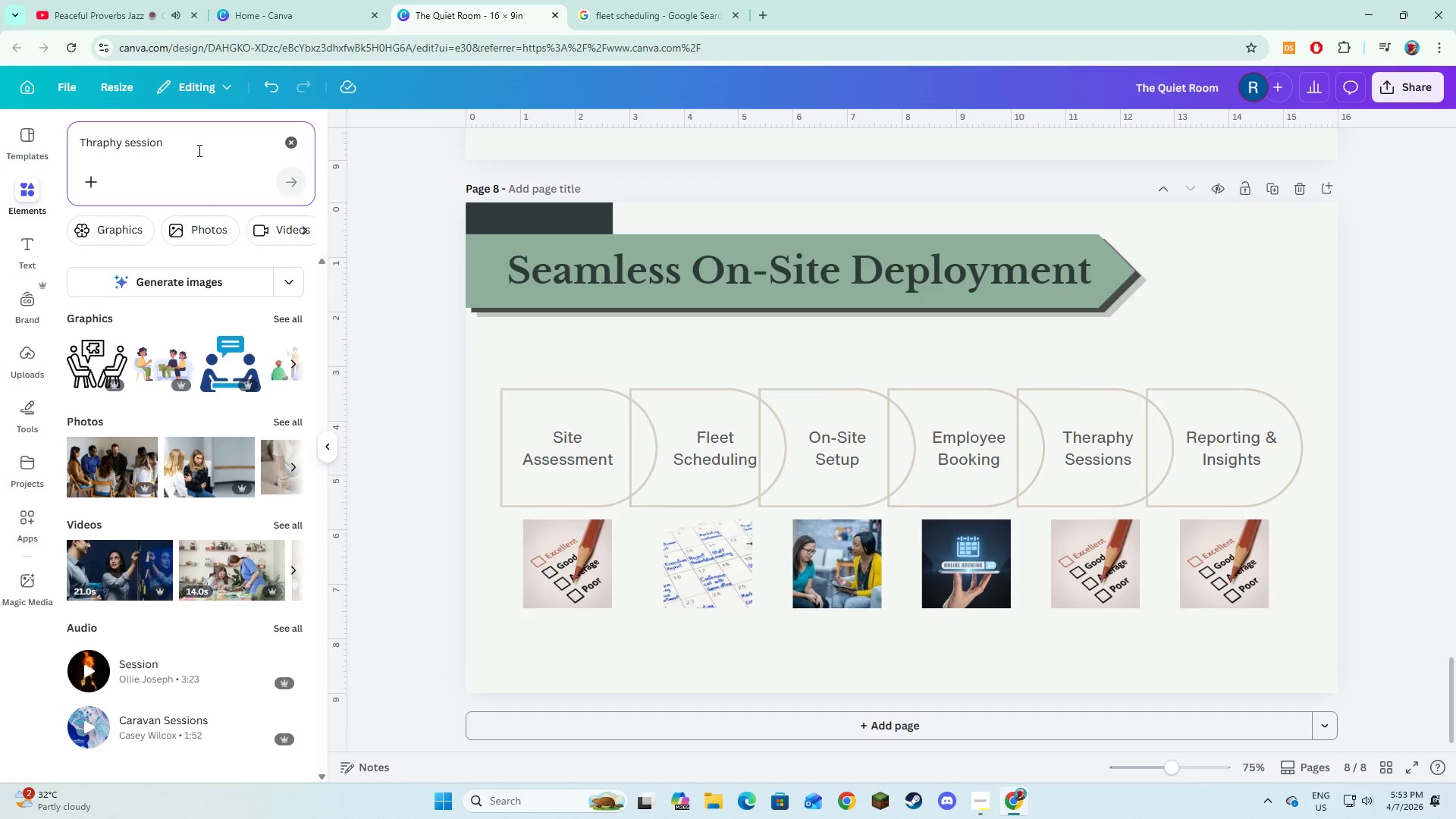 
wait(21.08)
 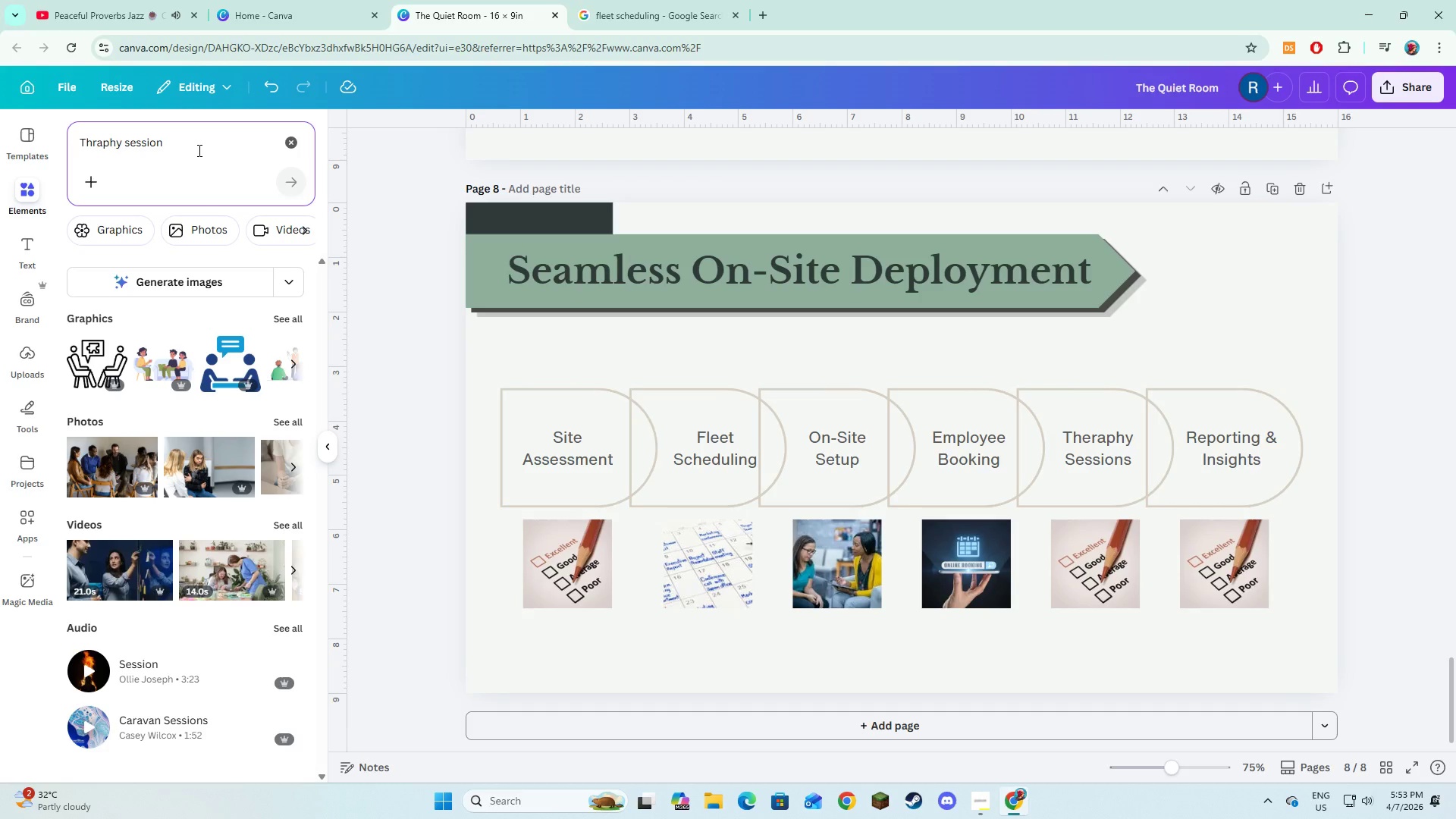 
key(NumpadEnter)
 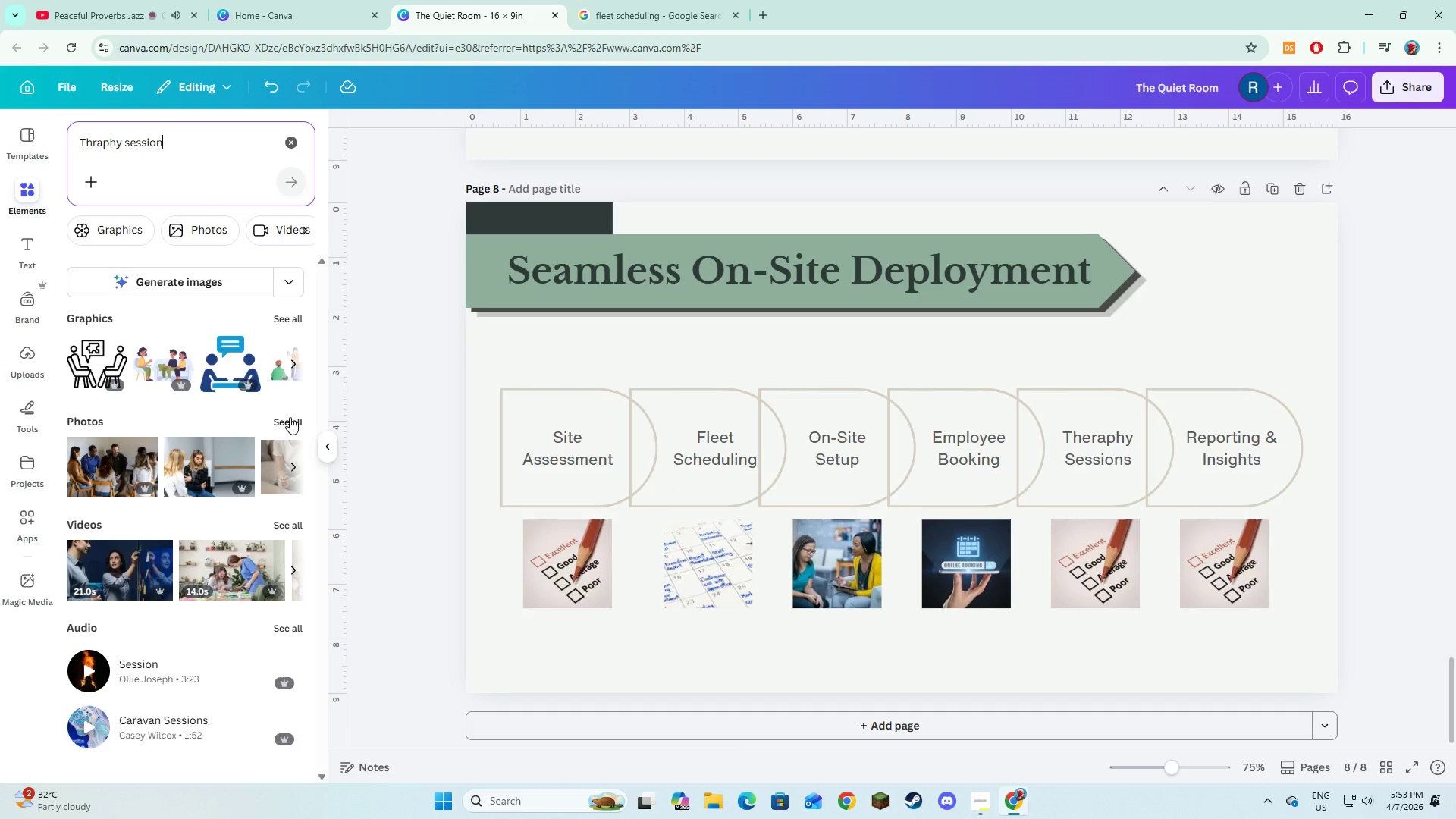 
left_click([290, 423])
 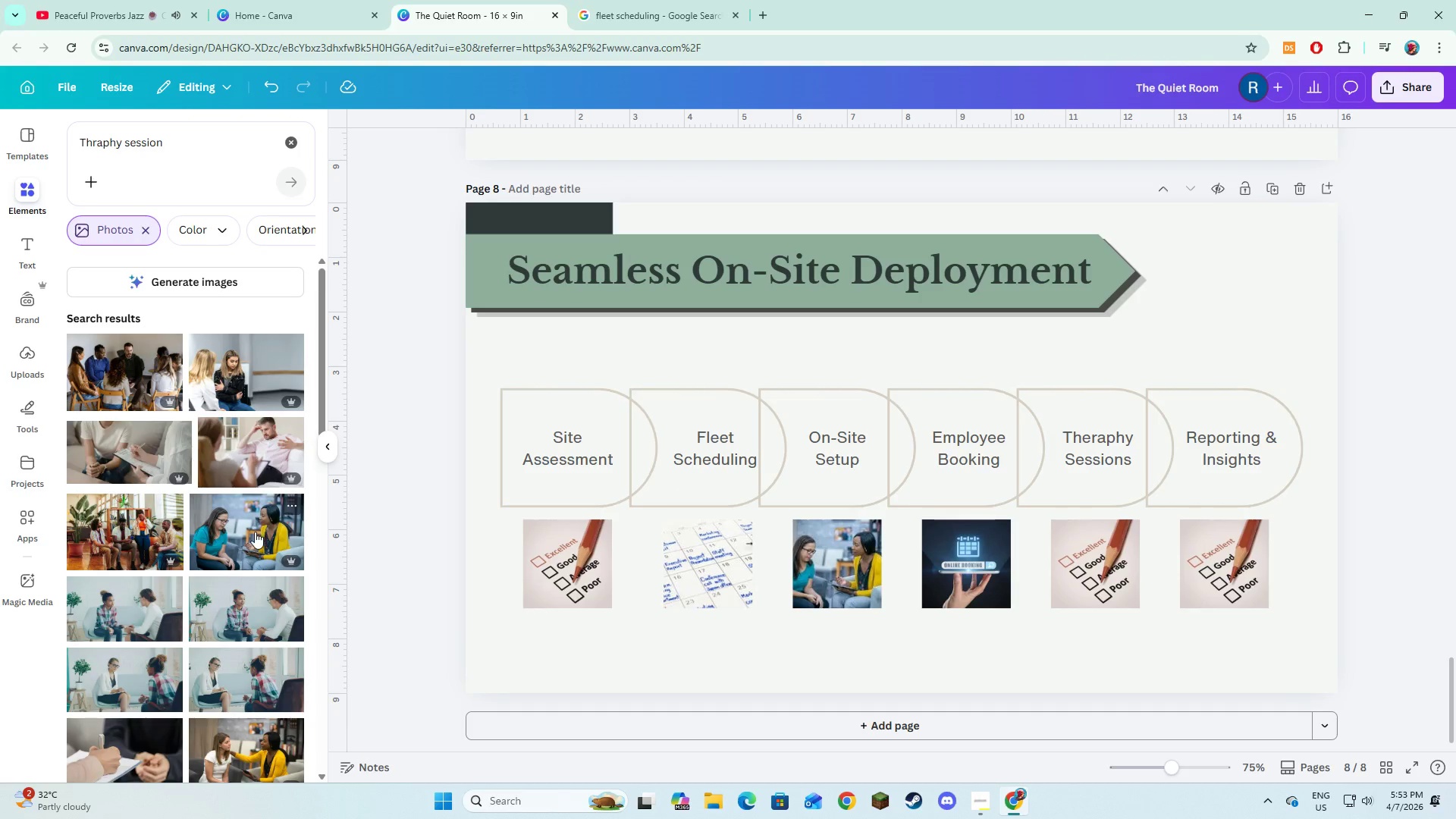 
left_click([100, 463])
 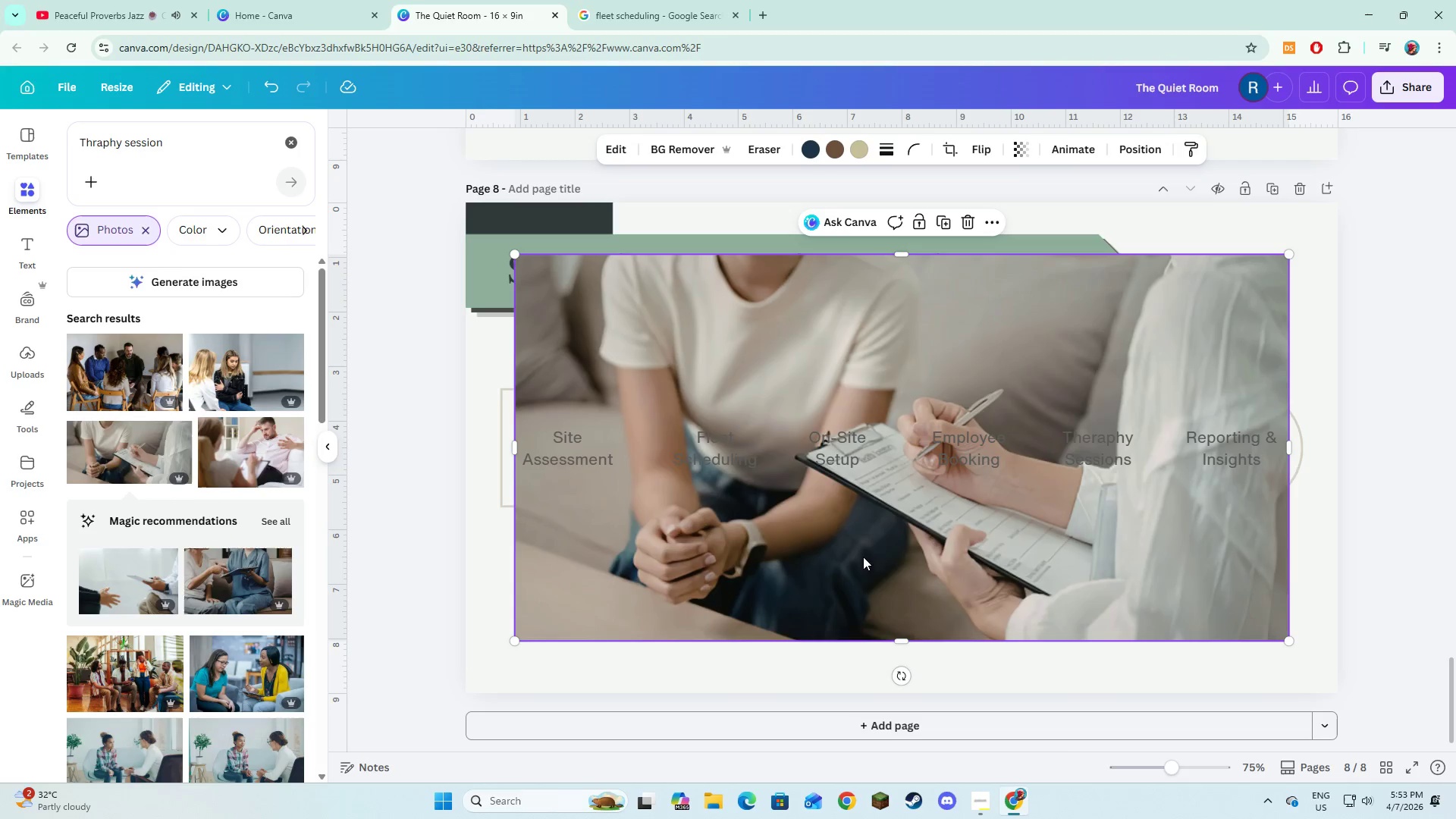 
left_click_drag(start_coordinate=[885, 564], to_coordinate=[1064, 563])
 